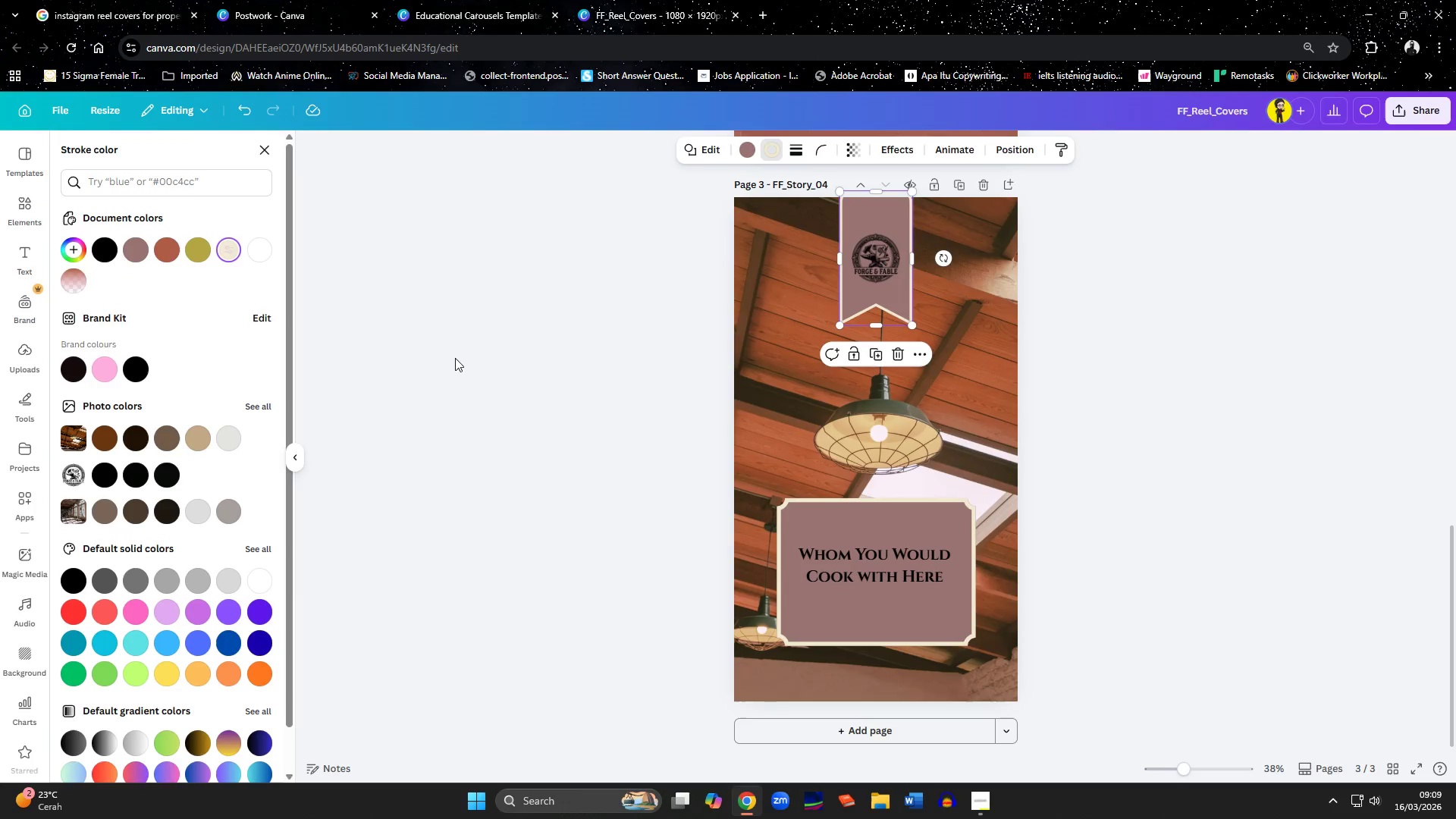 
left_click([464, 360])
 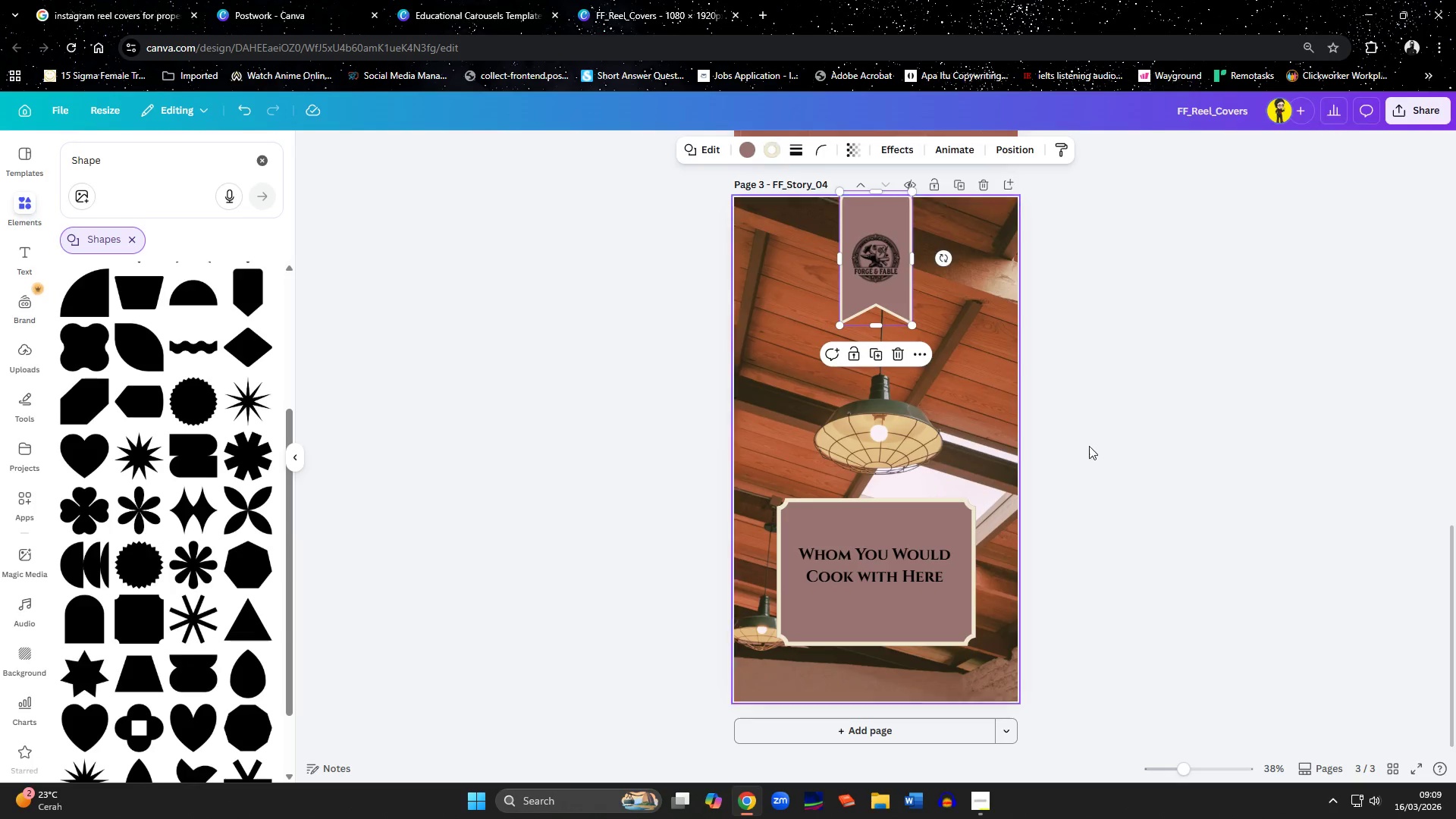 
left_click([1191, 441])
 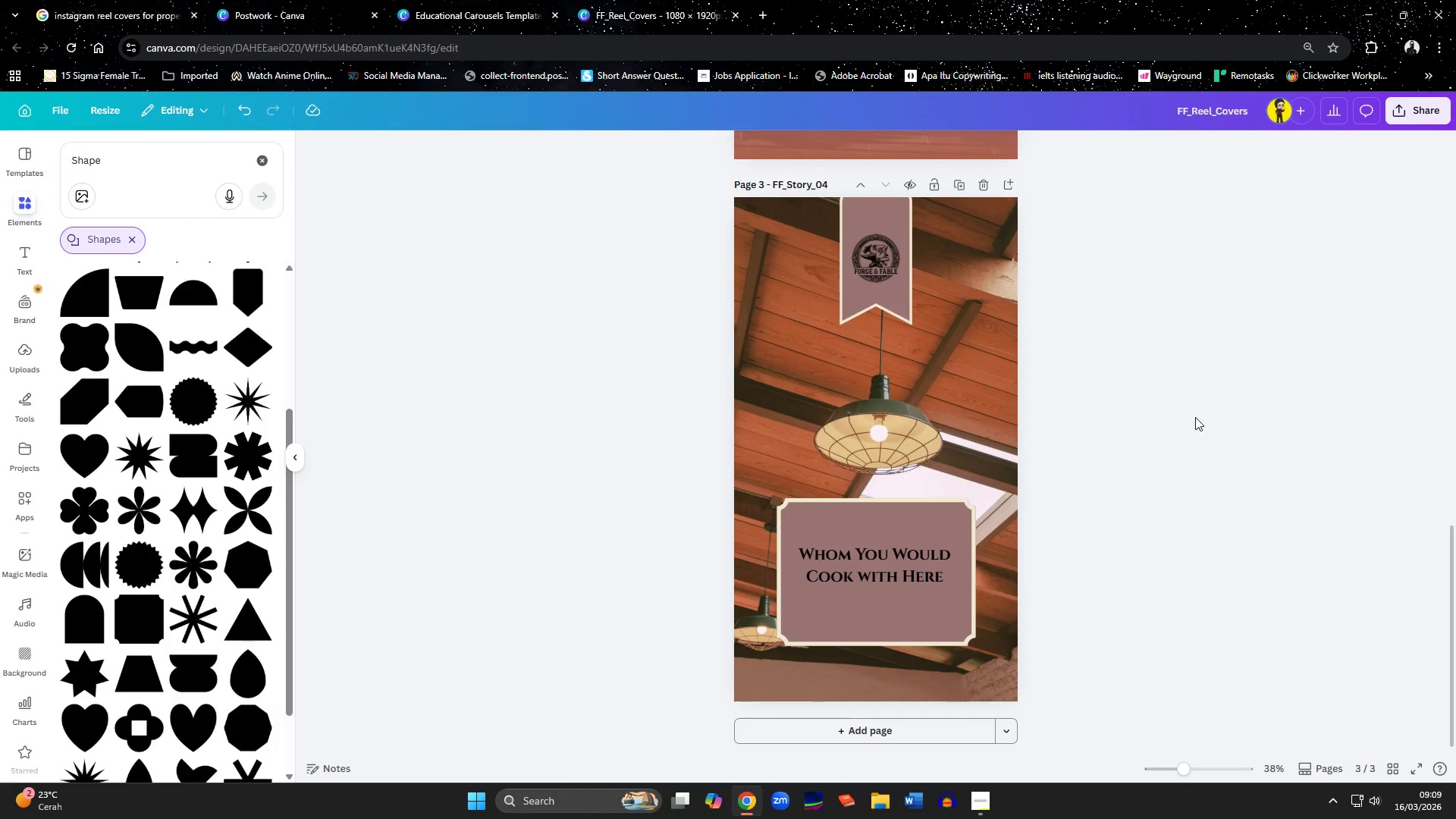 
left_click([864, 573])
 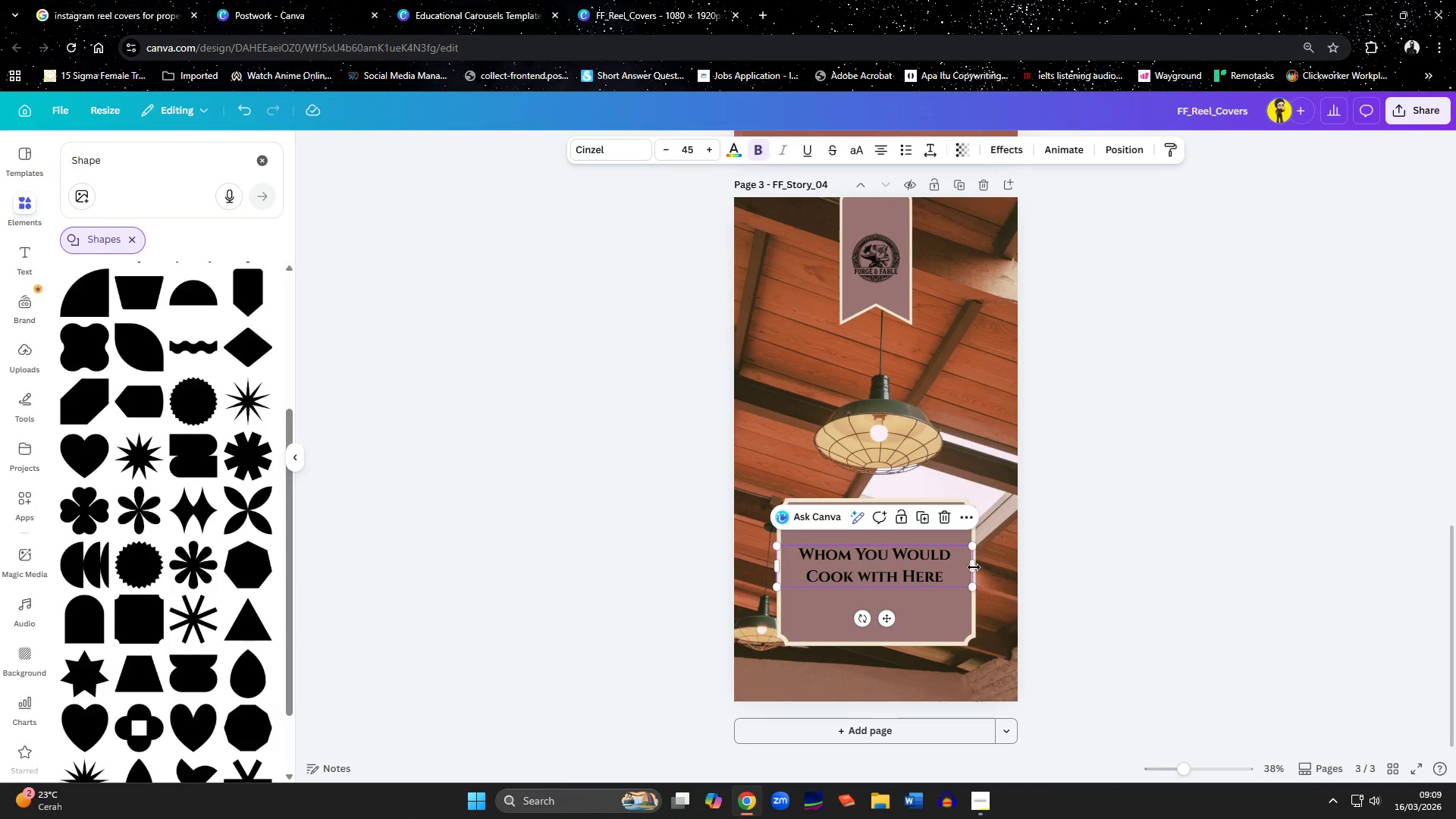 
left_click_drag(start_coordinate=[974, 567], to_coordinate=[950, 568])
 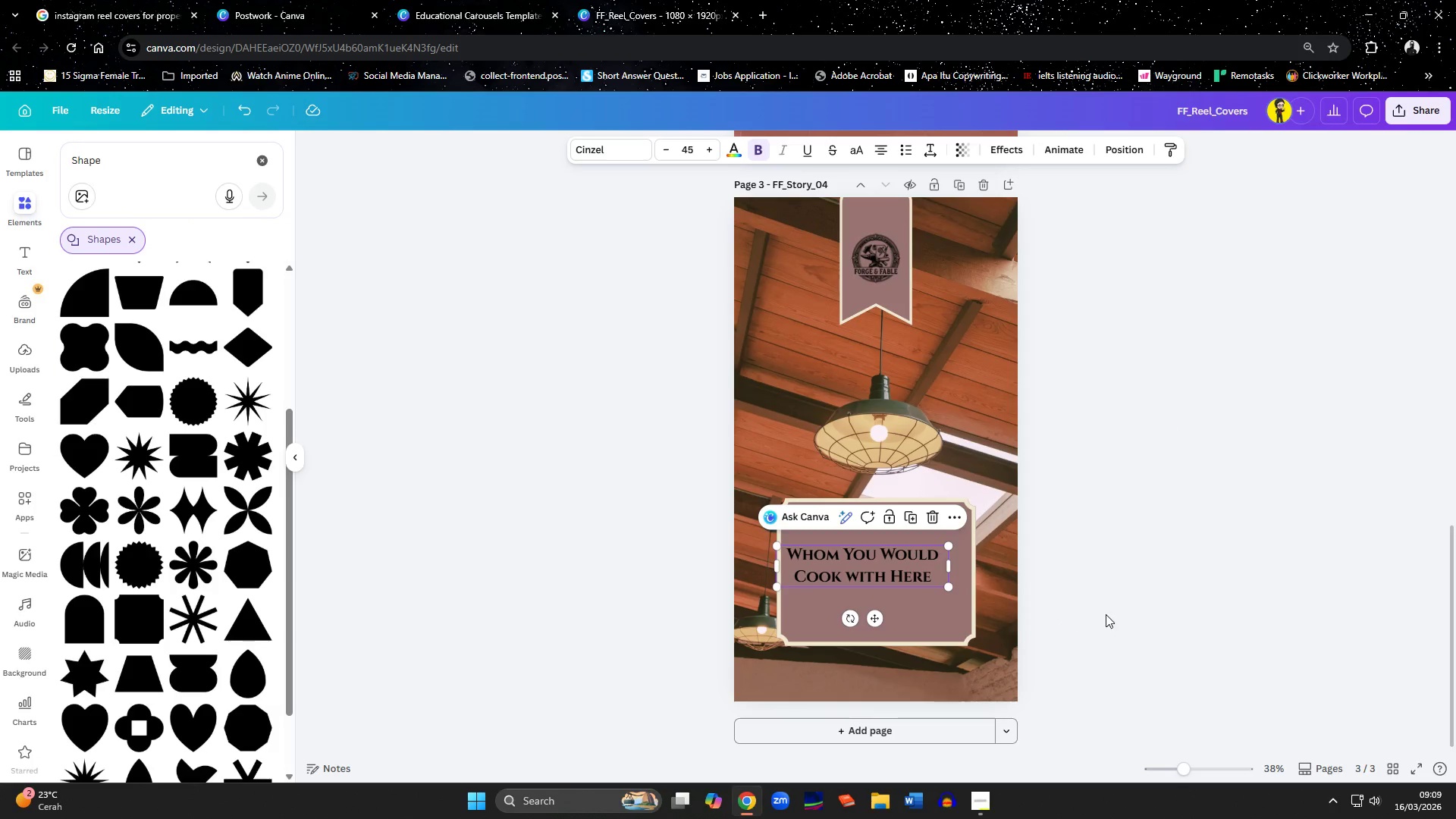 
left_click([1106, 614])
 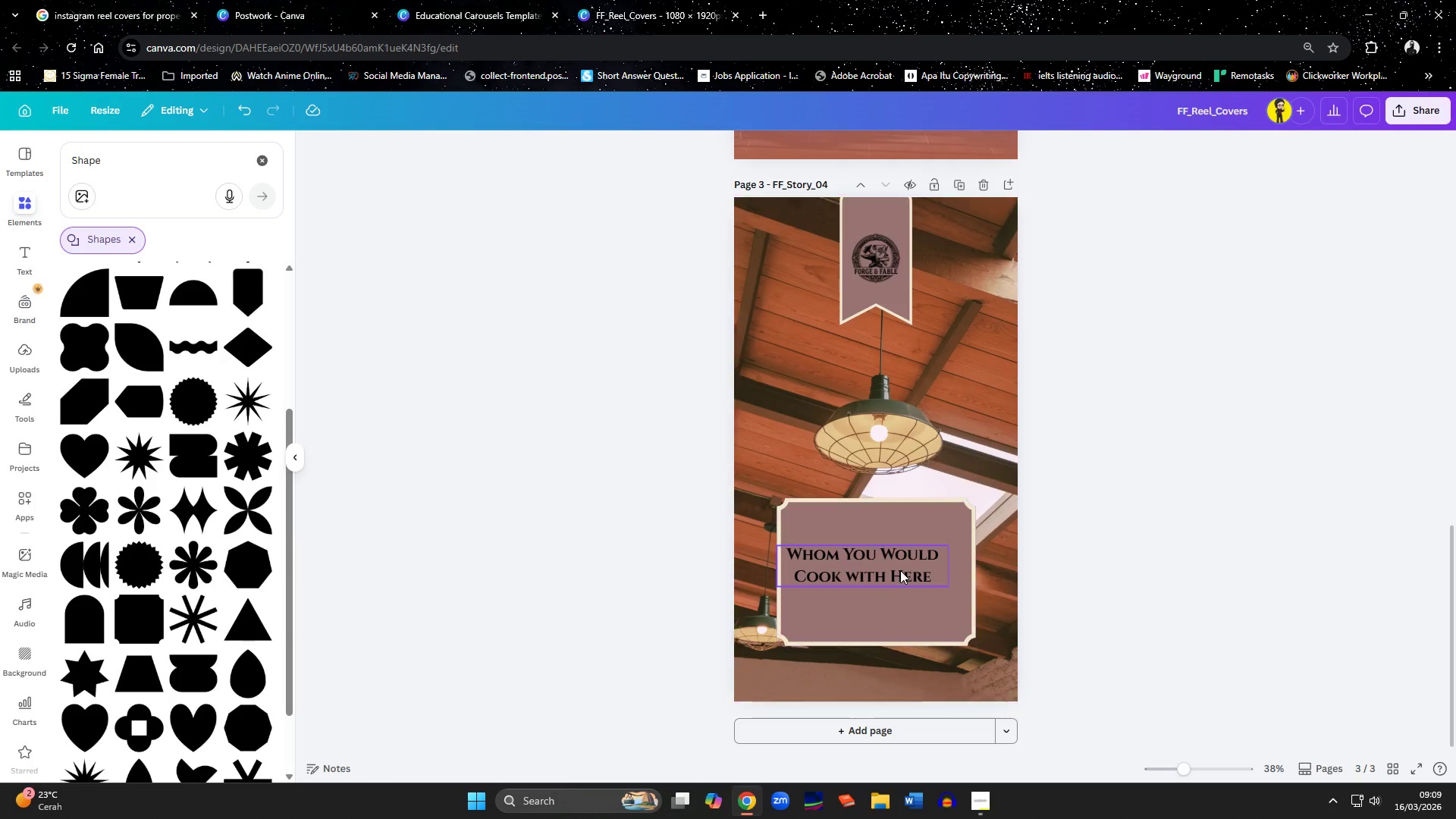 
left_click_drag(start_coordinate=[900, 570], to_coordinate=[912, 551])
 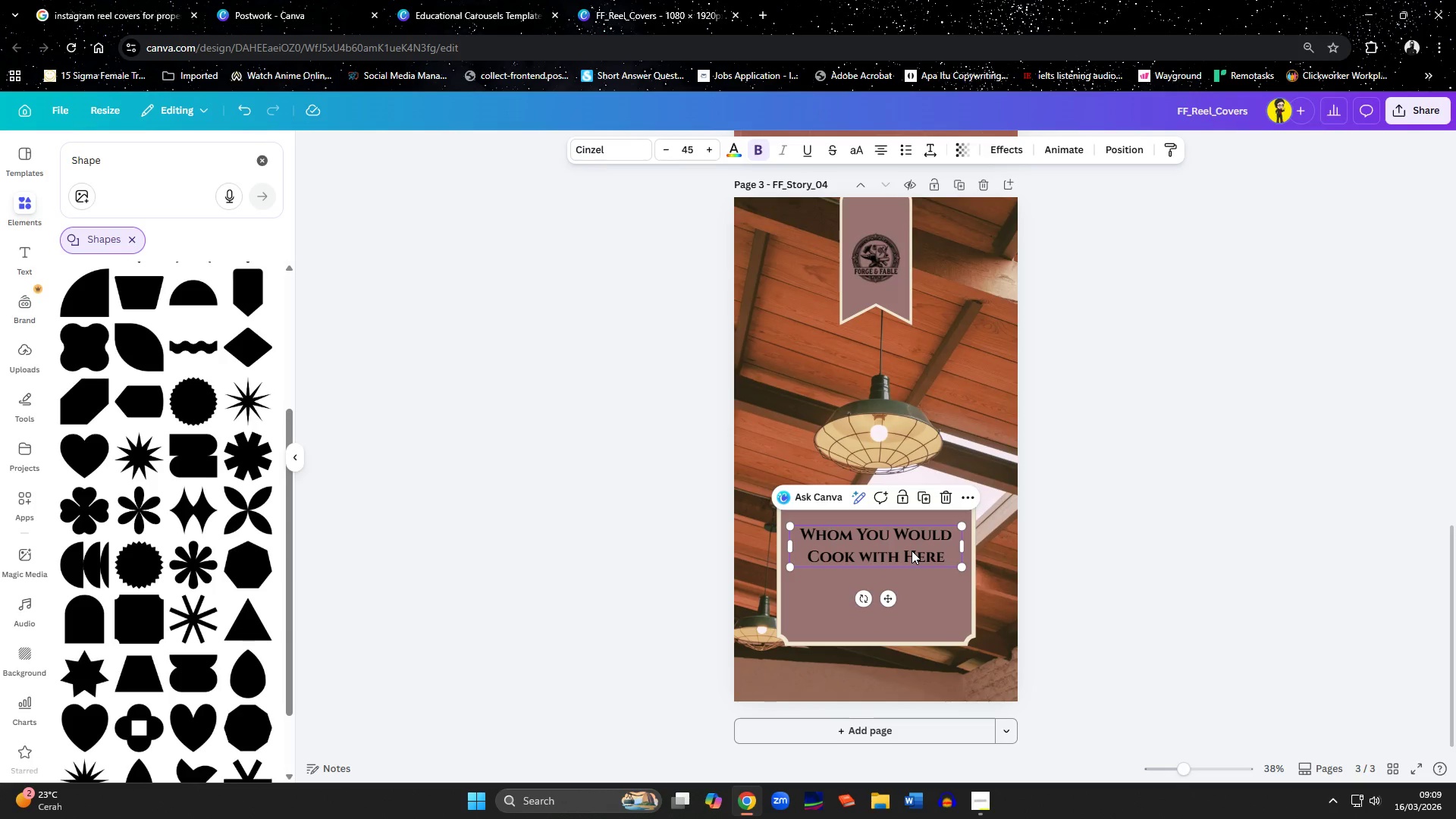 
left_click([912, 551])
 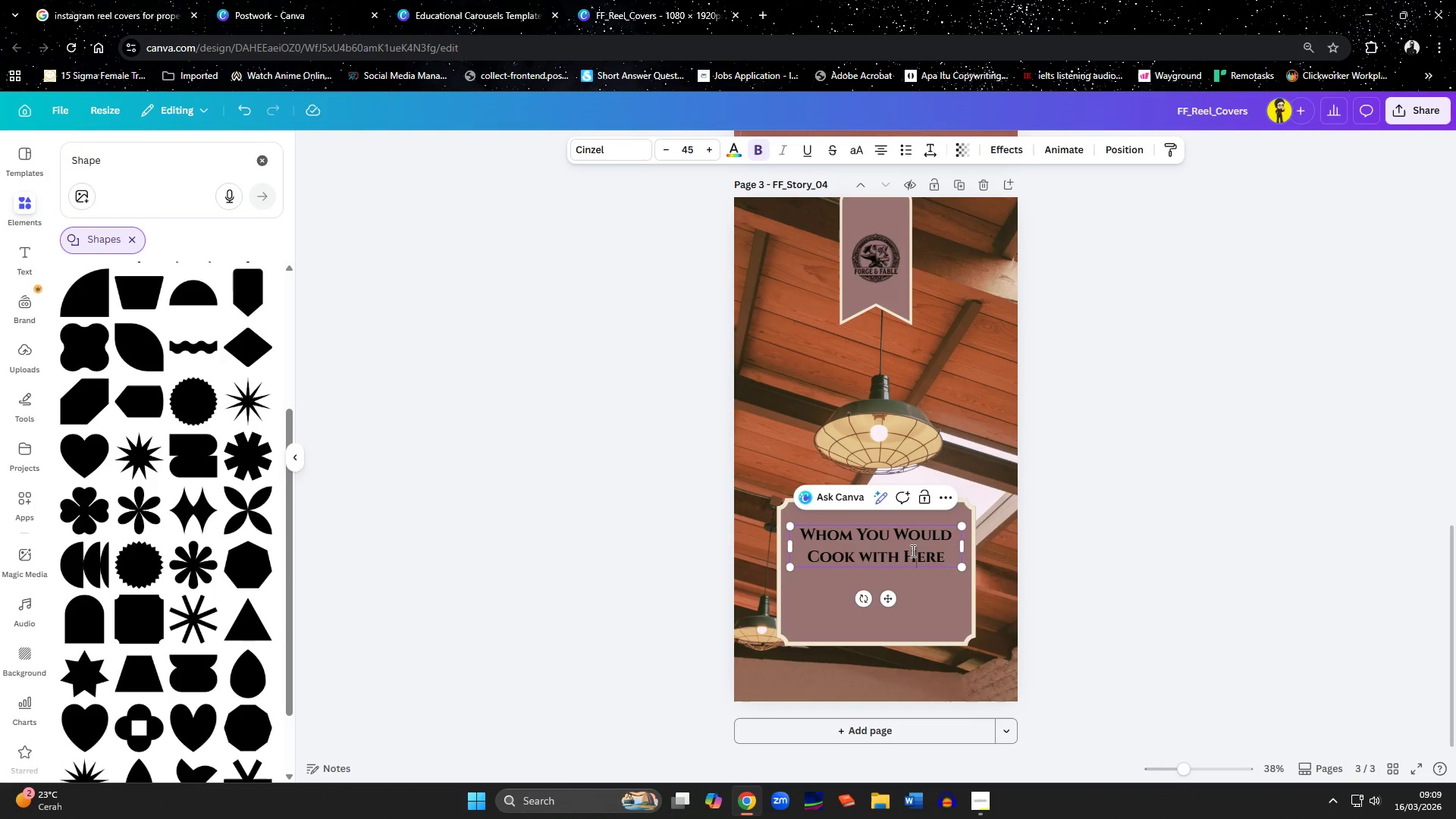 
key(Control+A)
 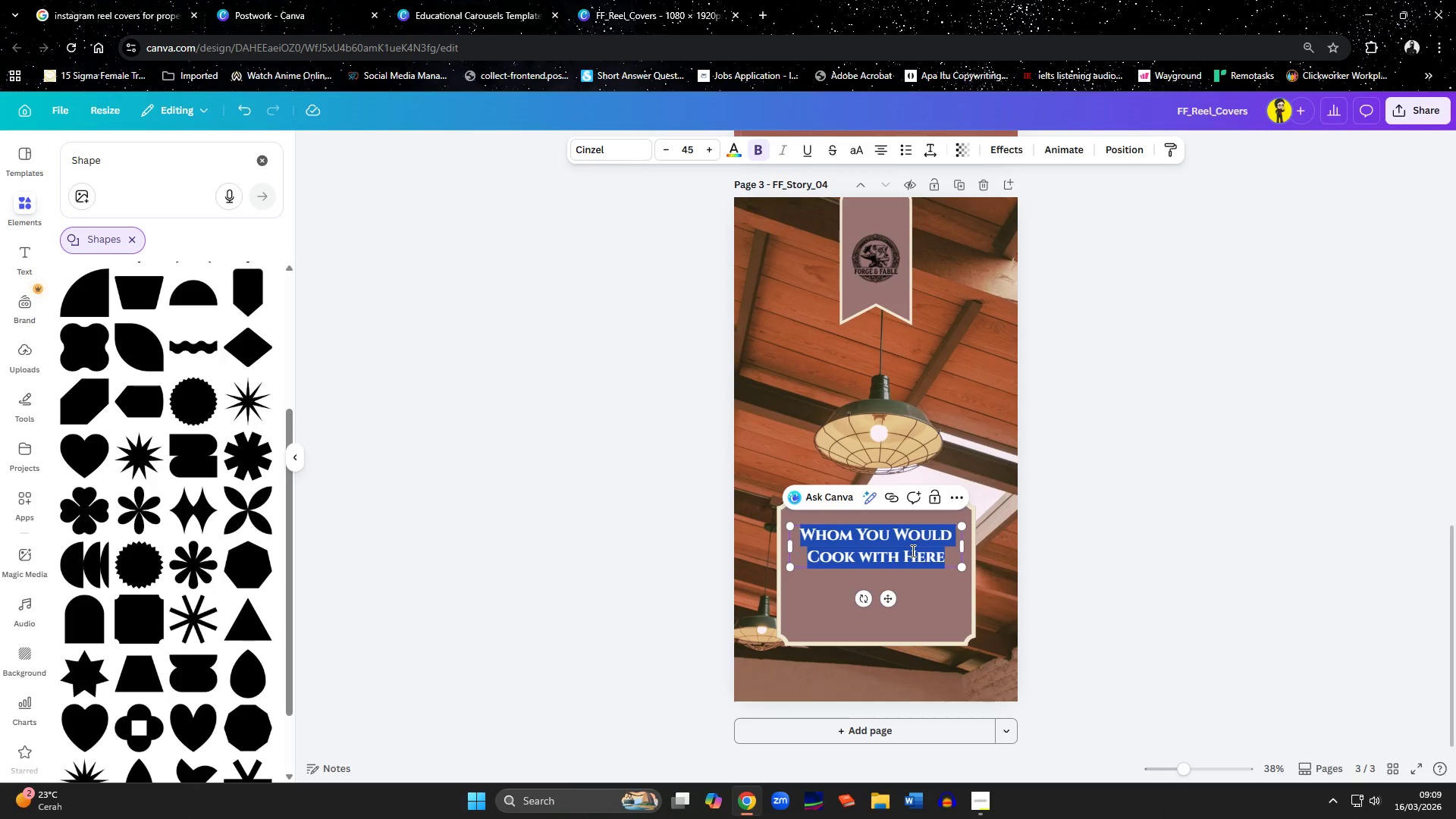 
wait(5.64)
 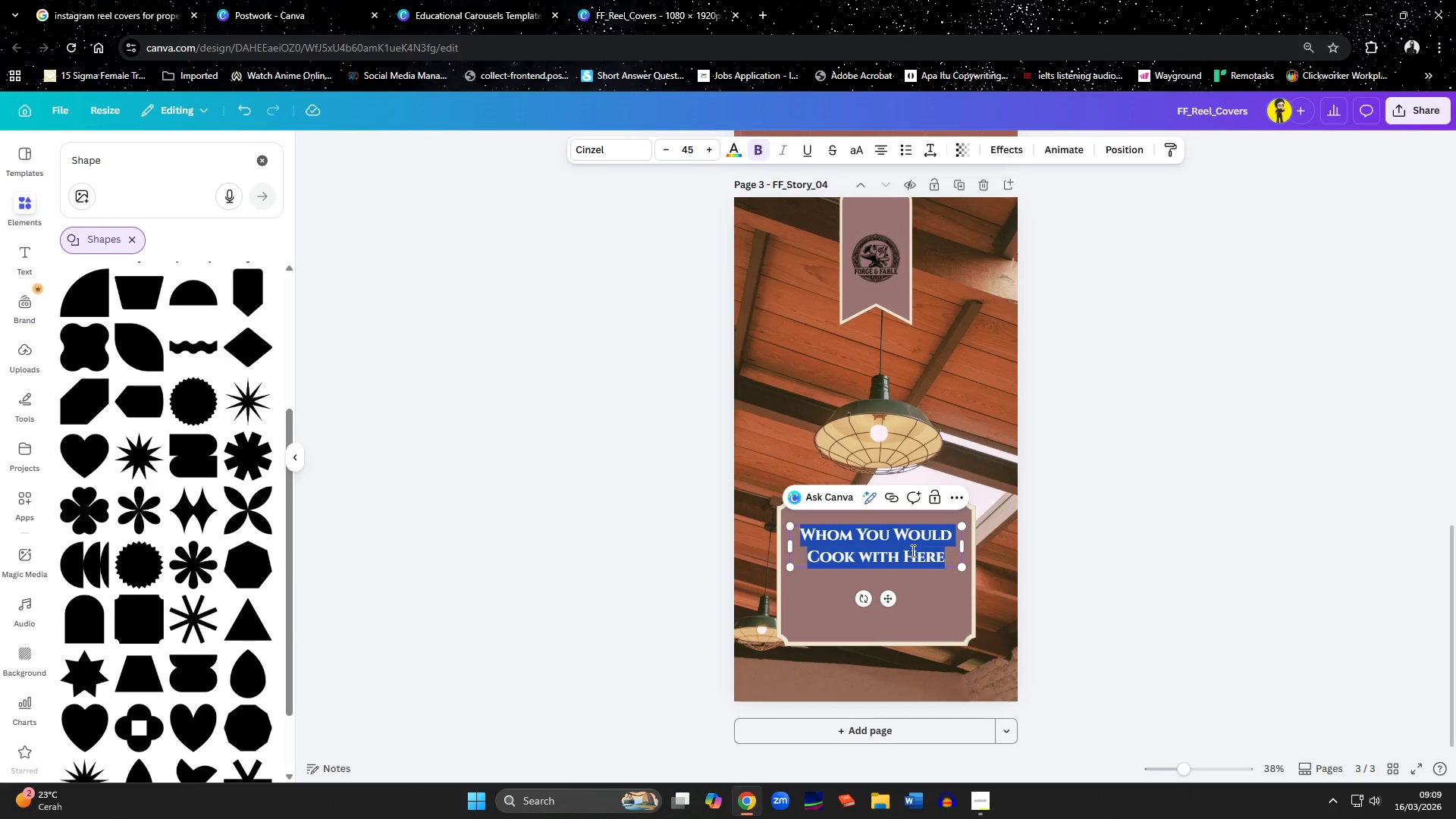 
type(3 Ti)
key(Backspace)
type(hings to consider befr)
key(Backspace)
type(ore buying/renting an apartment)
 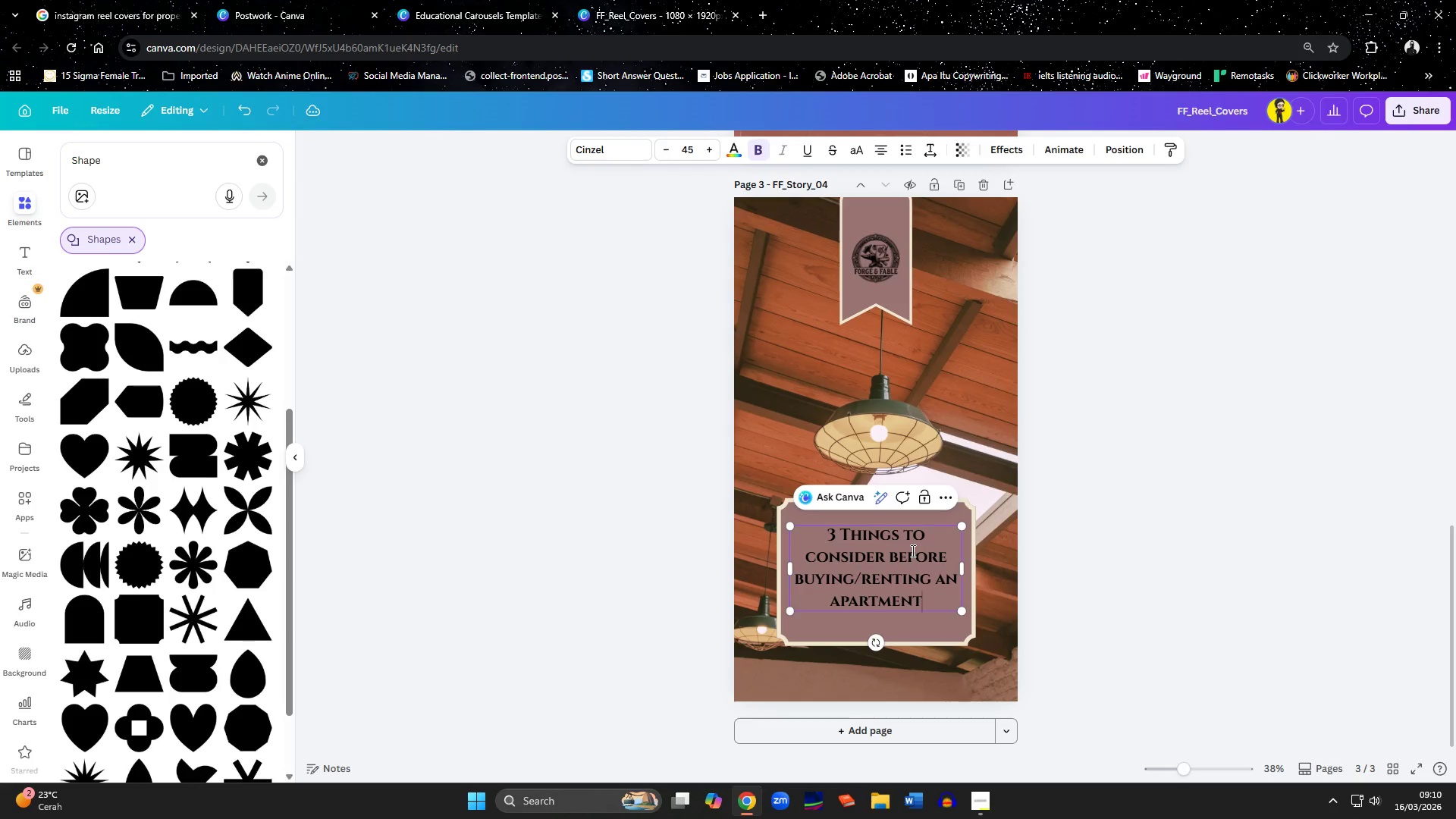 
key(Control+A)
 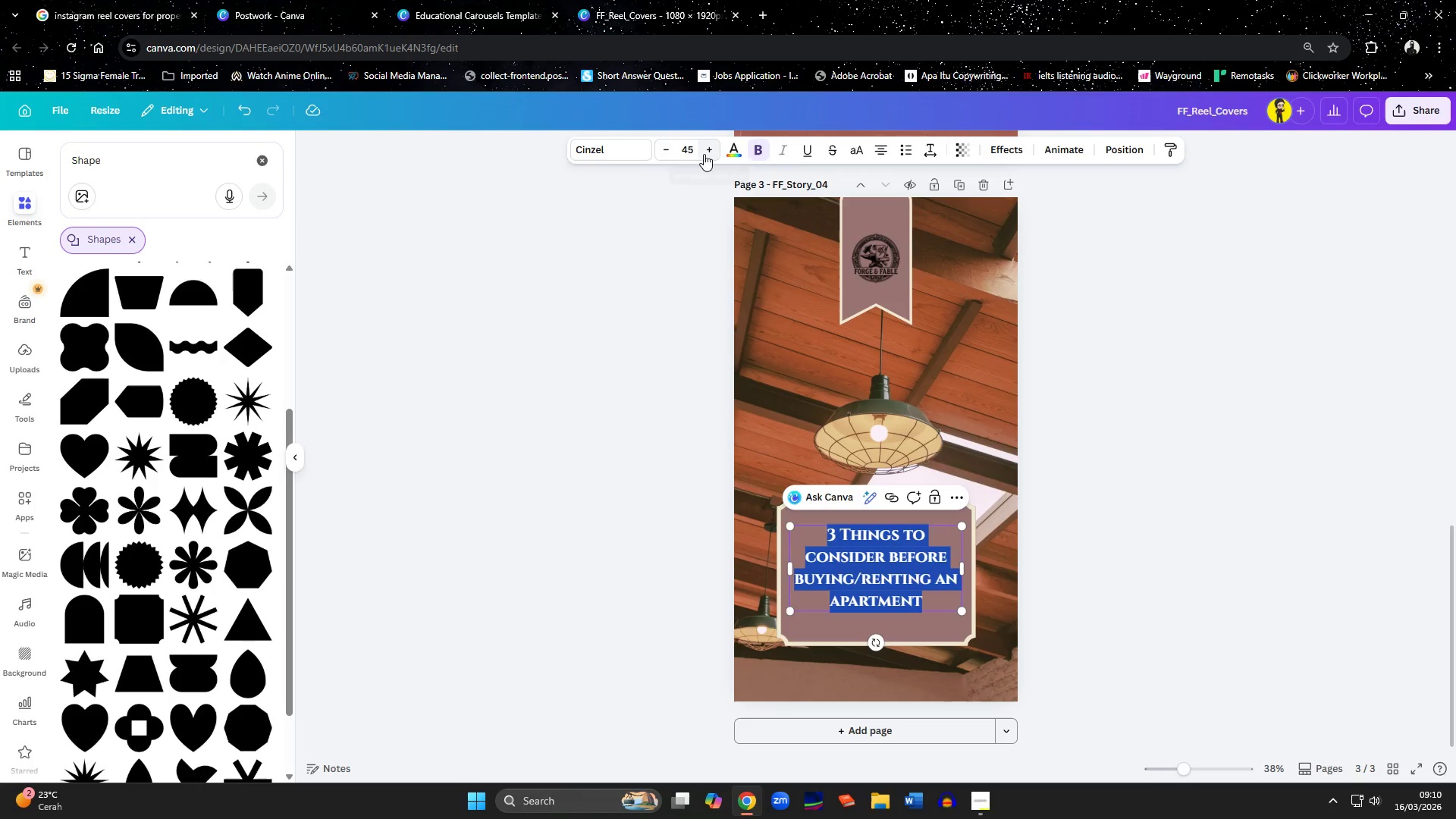 
double_click([704, 154])
 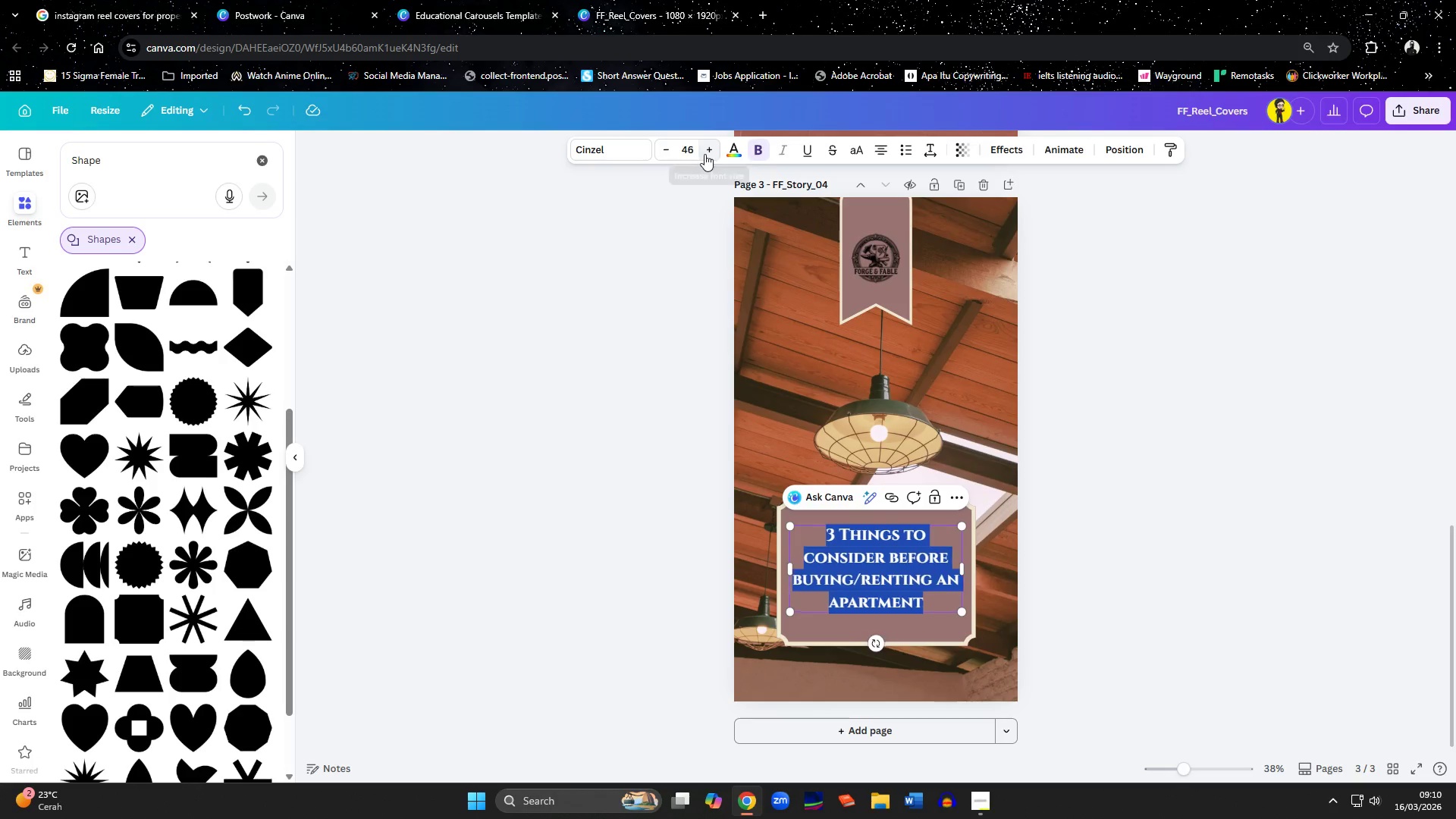 
triple_click([704, 154])
 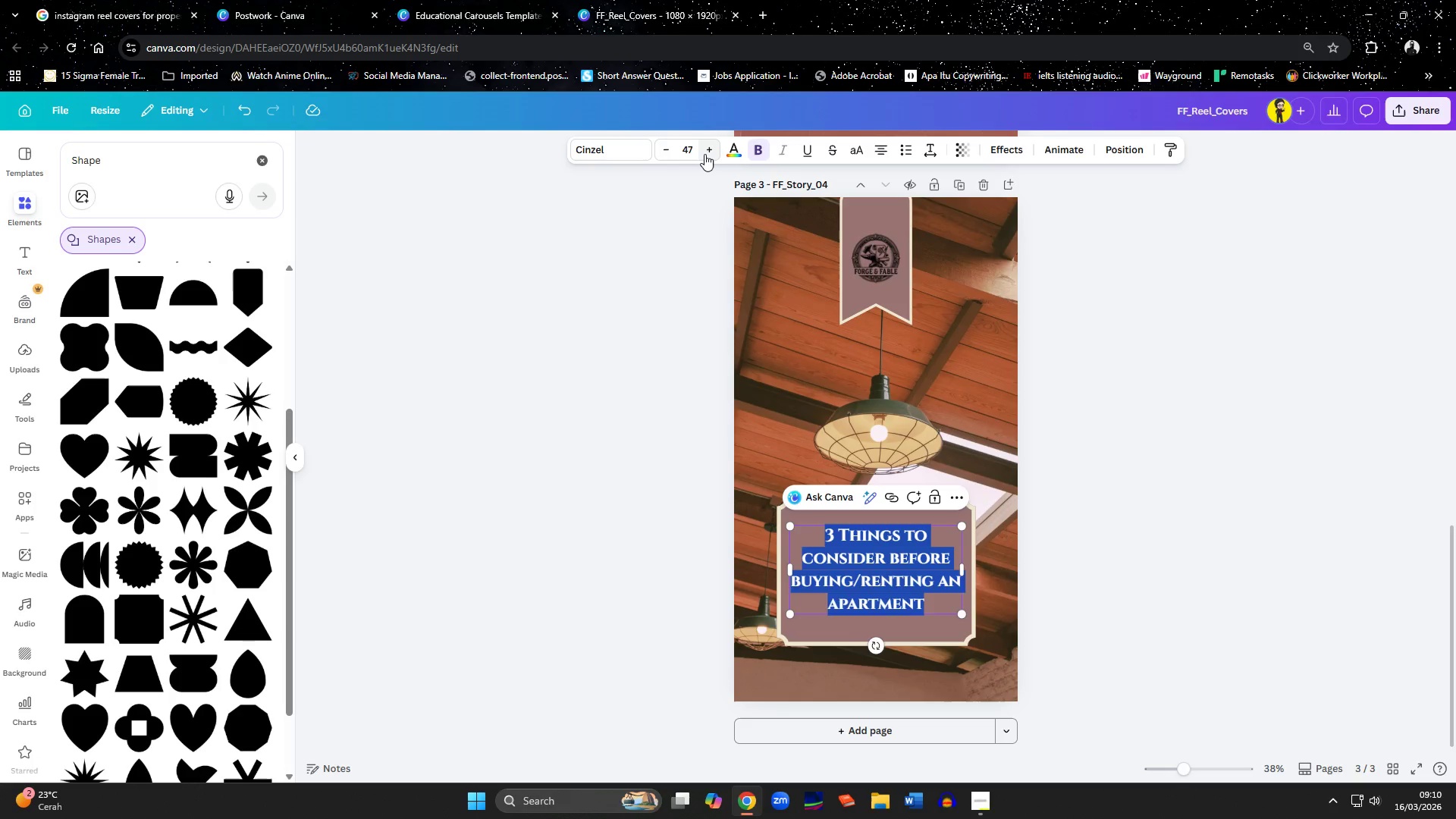 
triple_click([704, 154])
 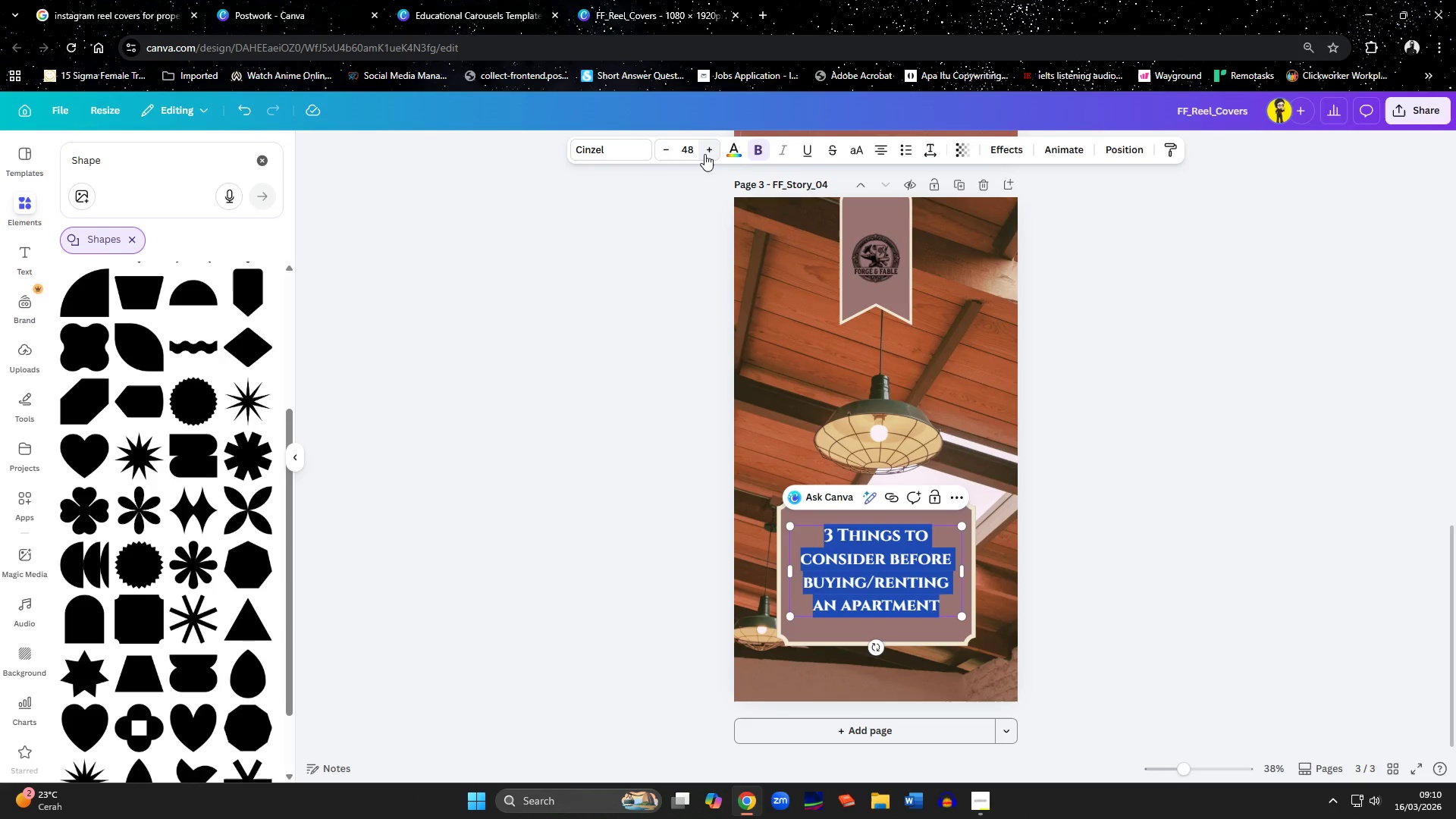 
triple_click([704, 154])
 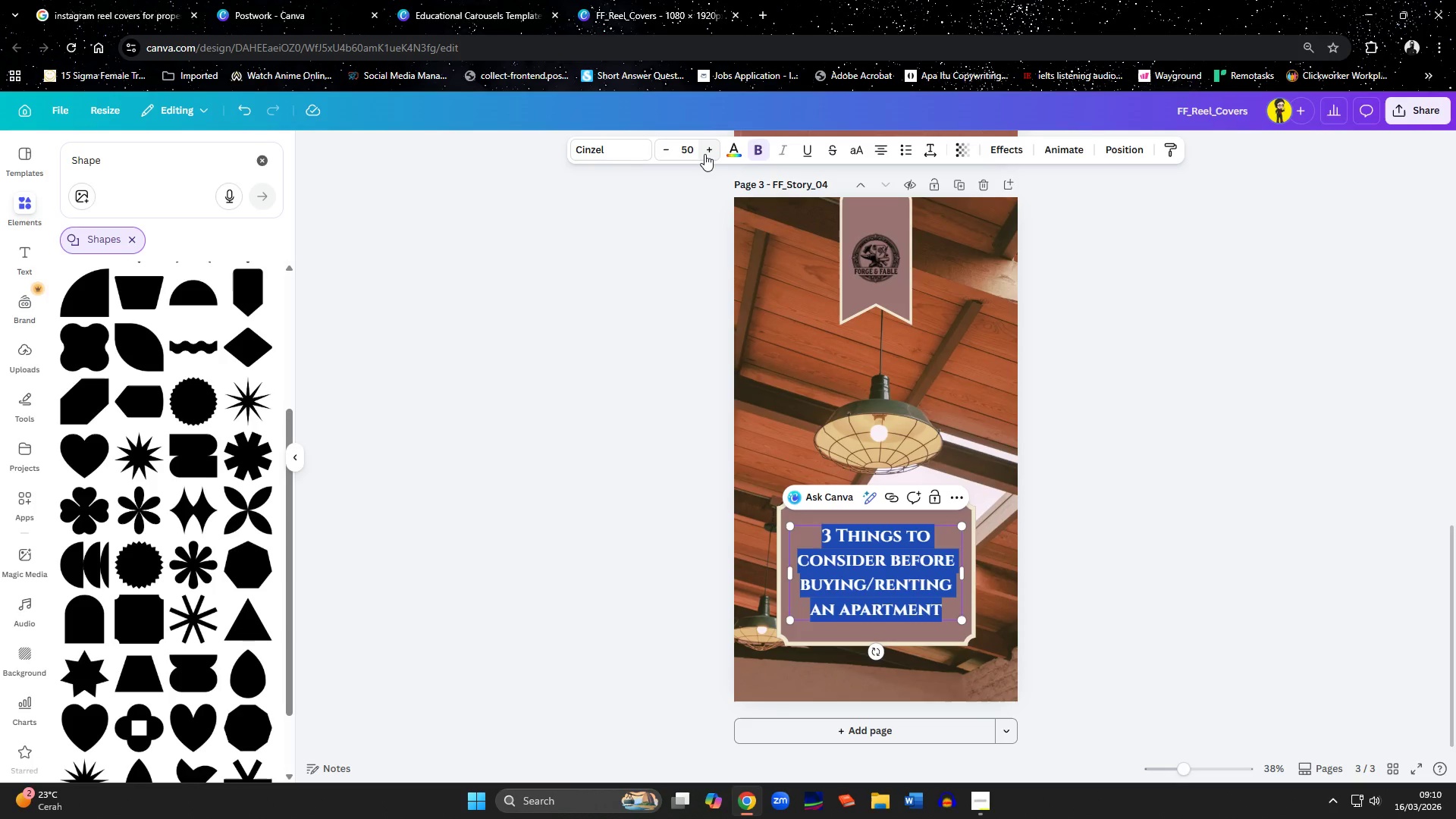 
double_click([705, 153])
 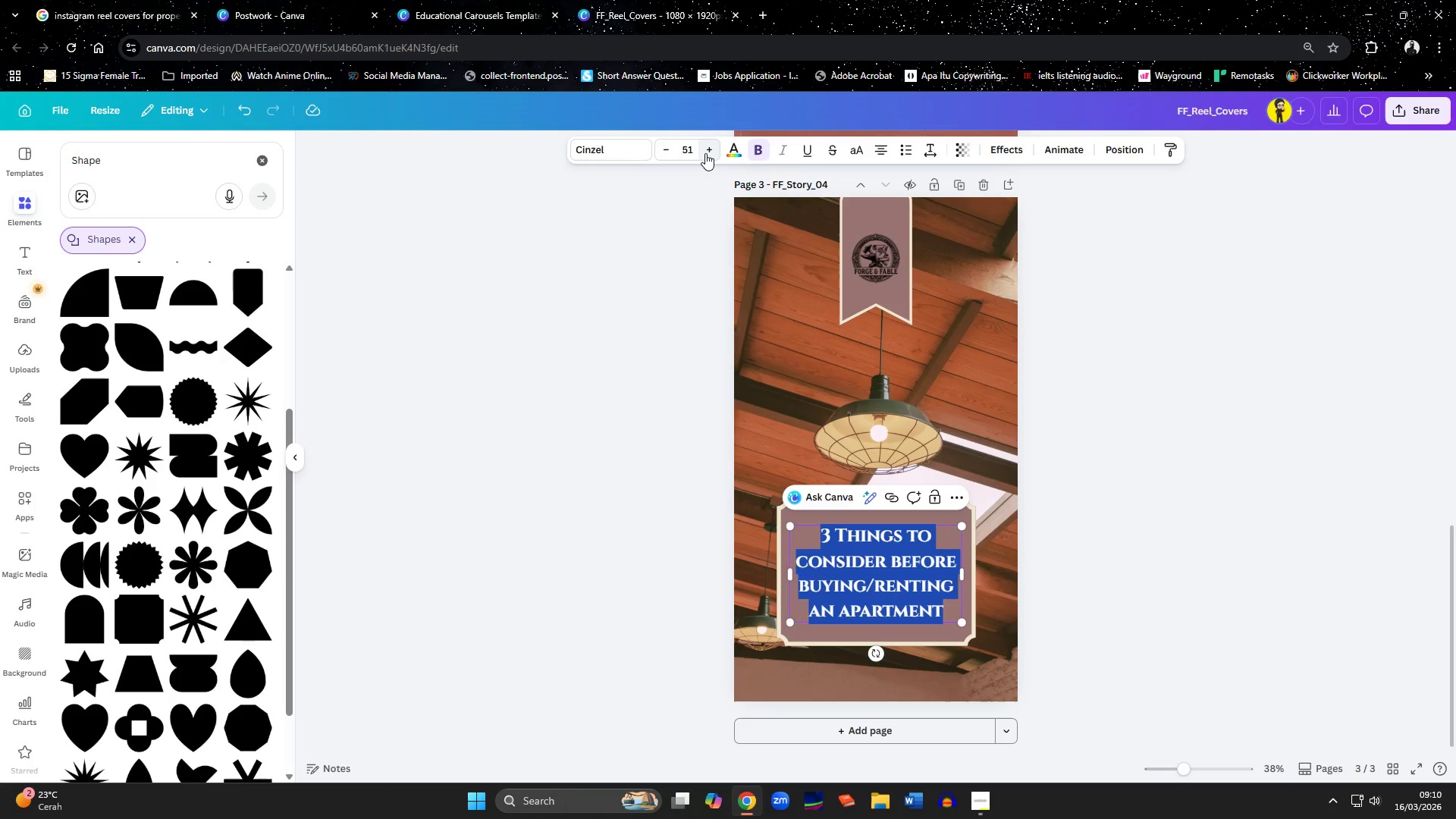 
triple_click([705, 153])
 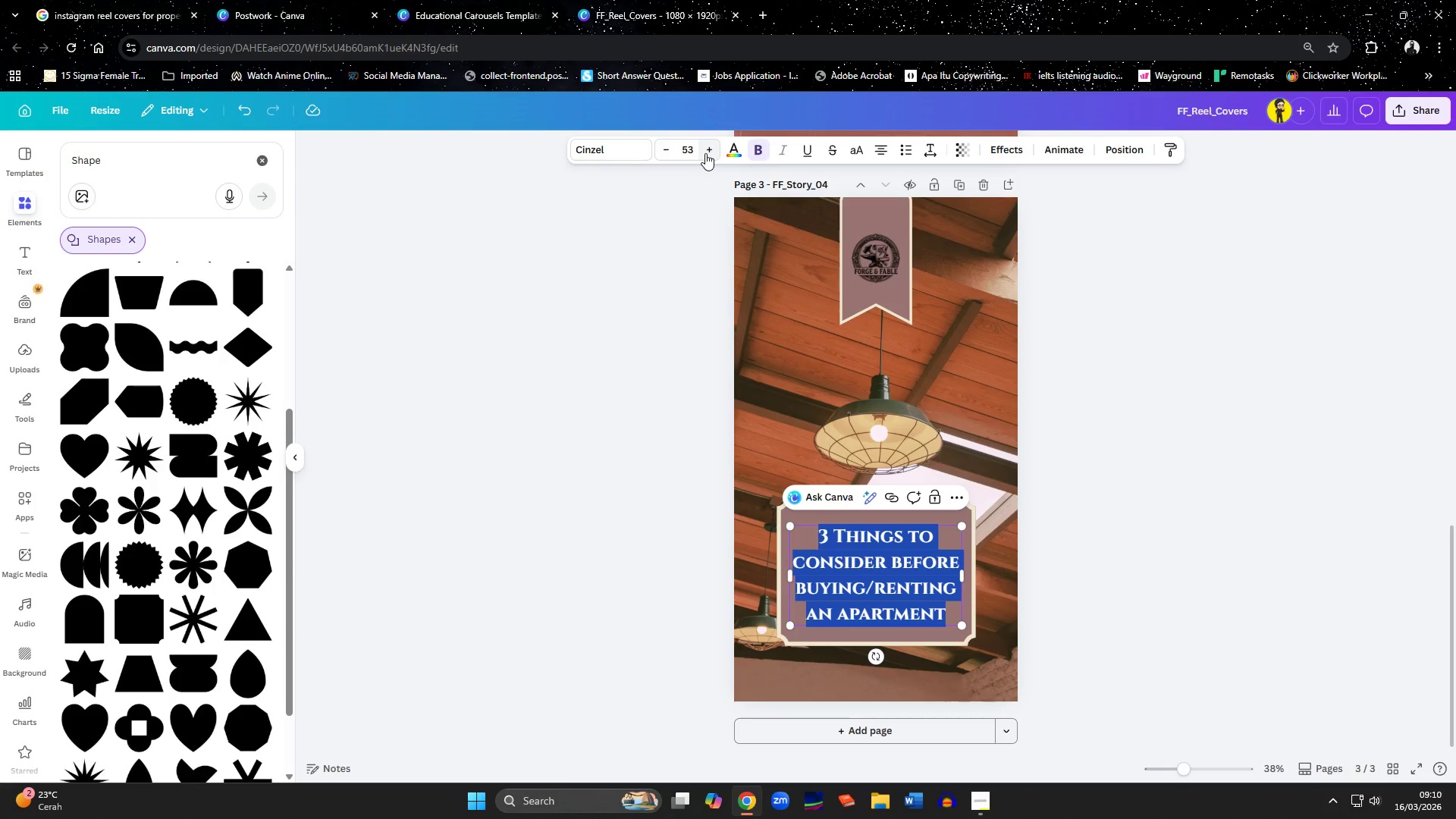 
double_click([705, 153])
 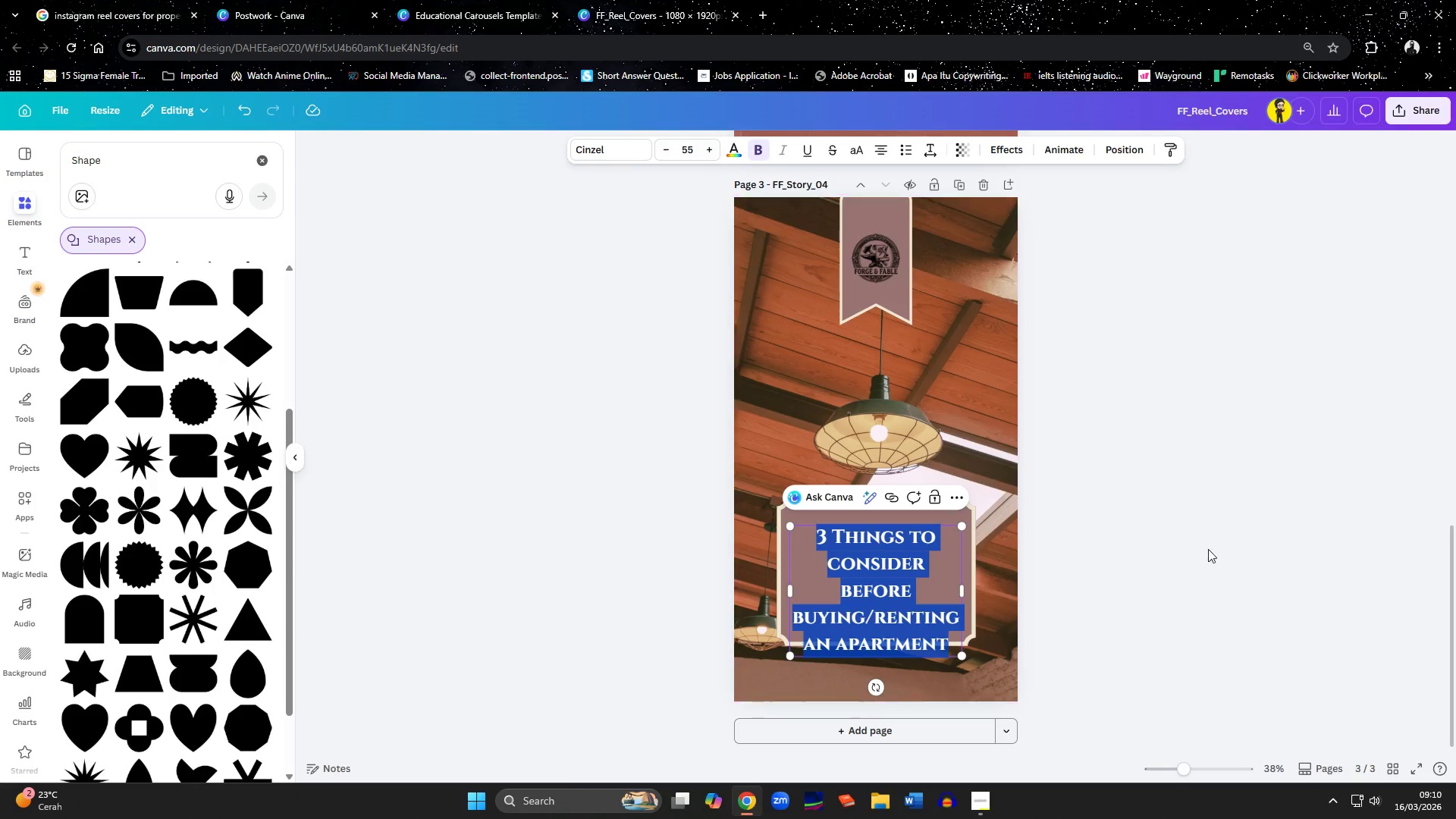 
left_click([1214, 570])
 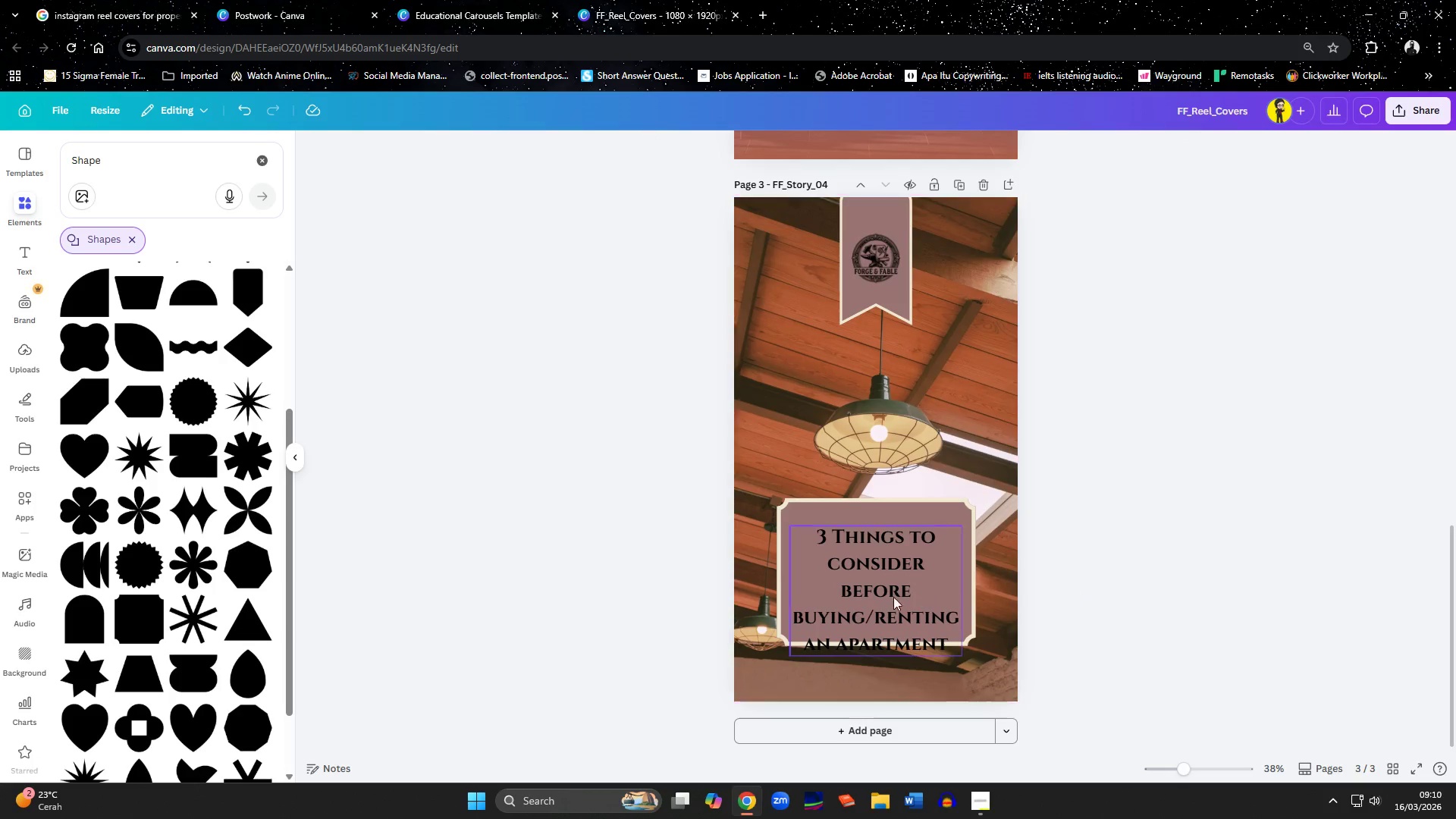 
left_click_drag(start_coordinate=[875, 598], to_coordinate=[872, 584])
 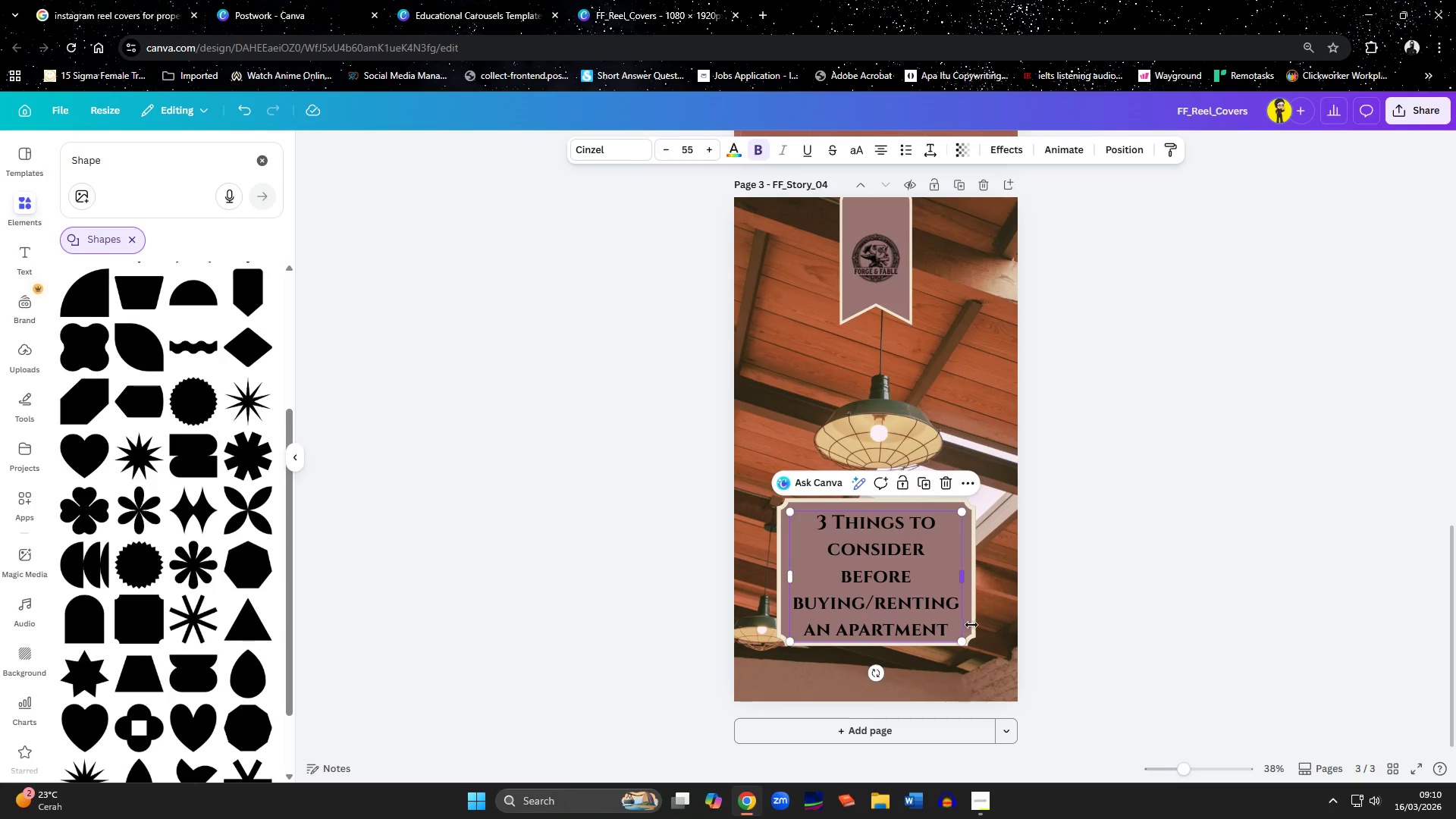 
left_click([974, 626])
 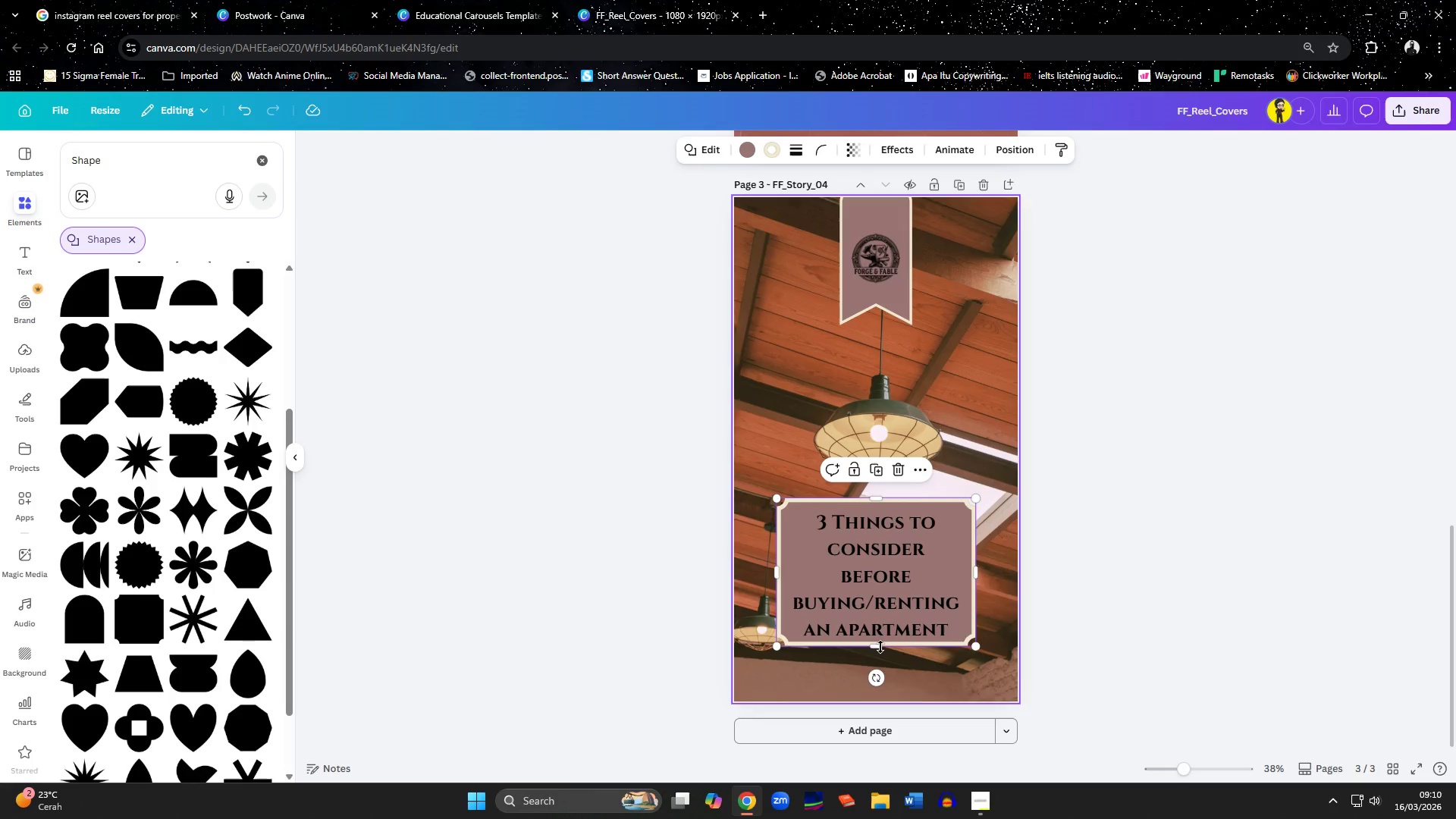 
left_click_drag(start_coordinate=[880, 646], to_coordinate=[880, 659])
 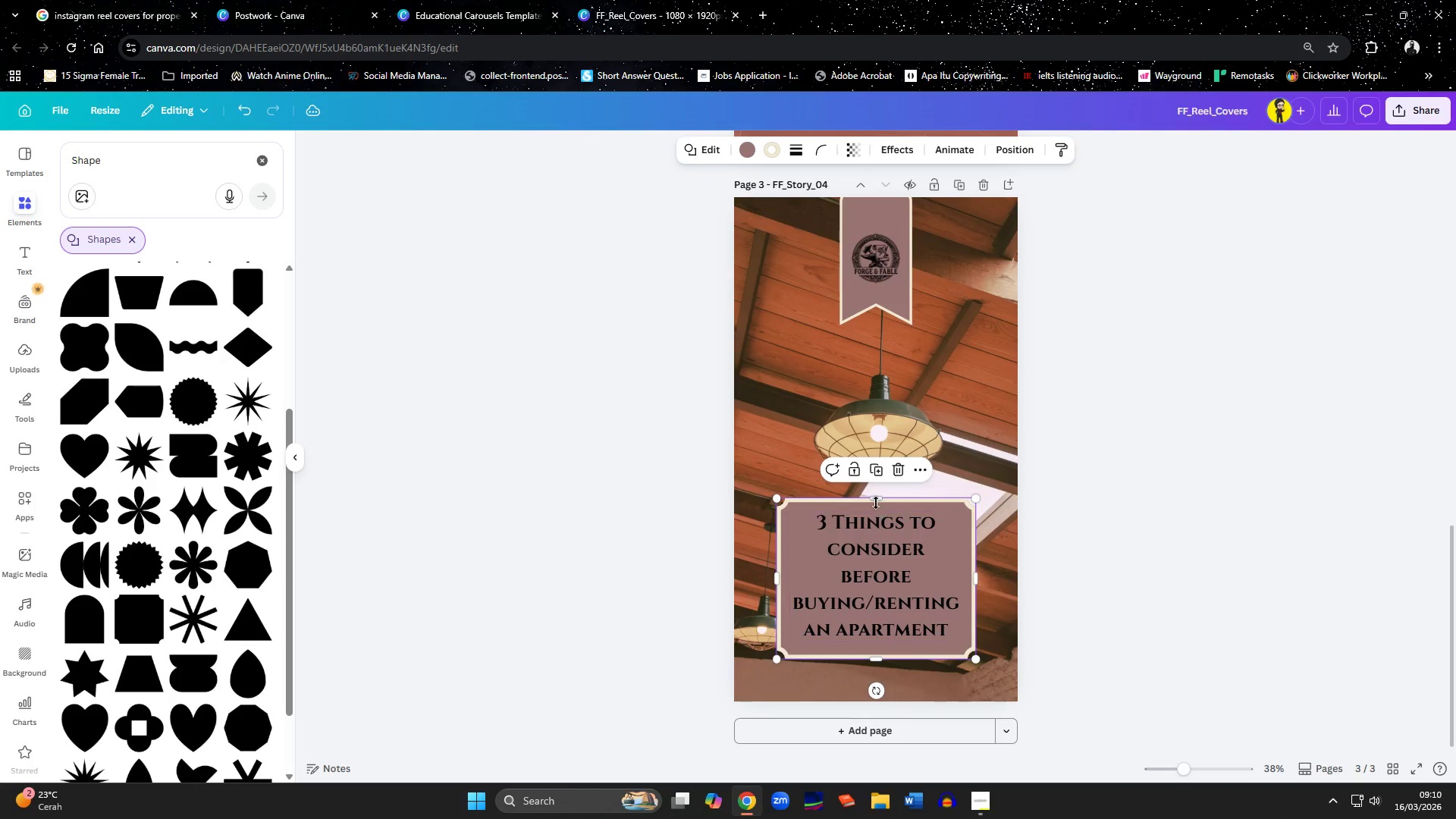 
left_click_drag(start_coordinate=[874, 500], to_coordinate=[876, 482])
 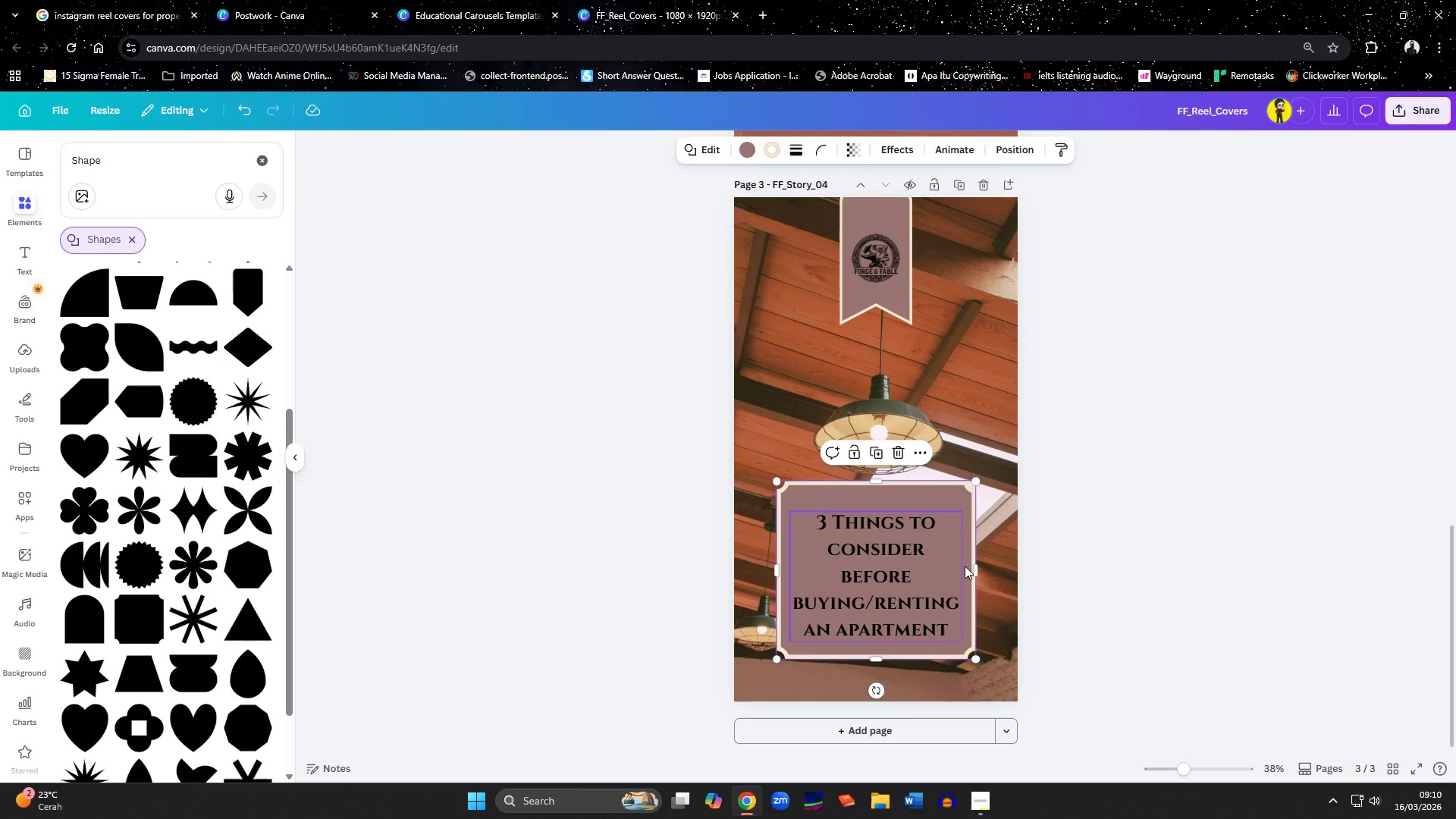 
left_click_drag(start_coordinate=[977, 570], to_coordinate=[981, 570])
 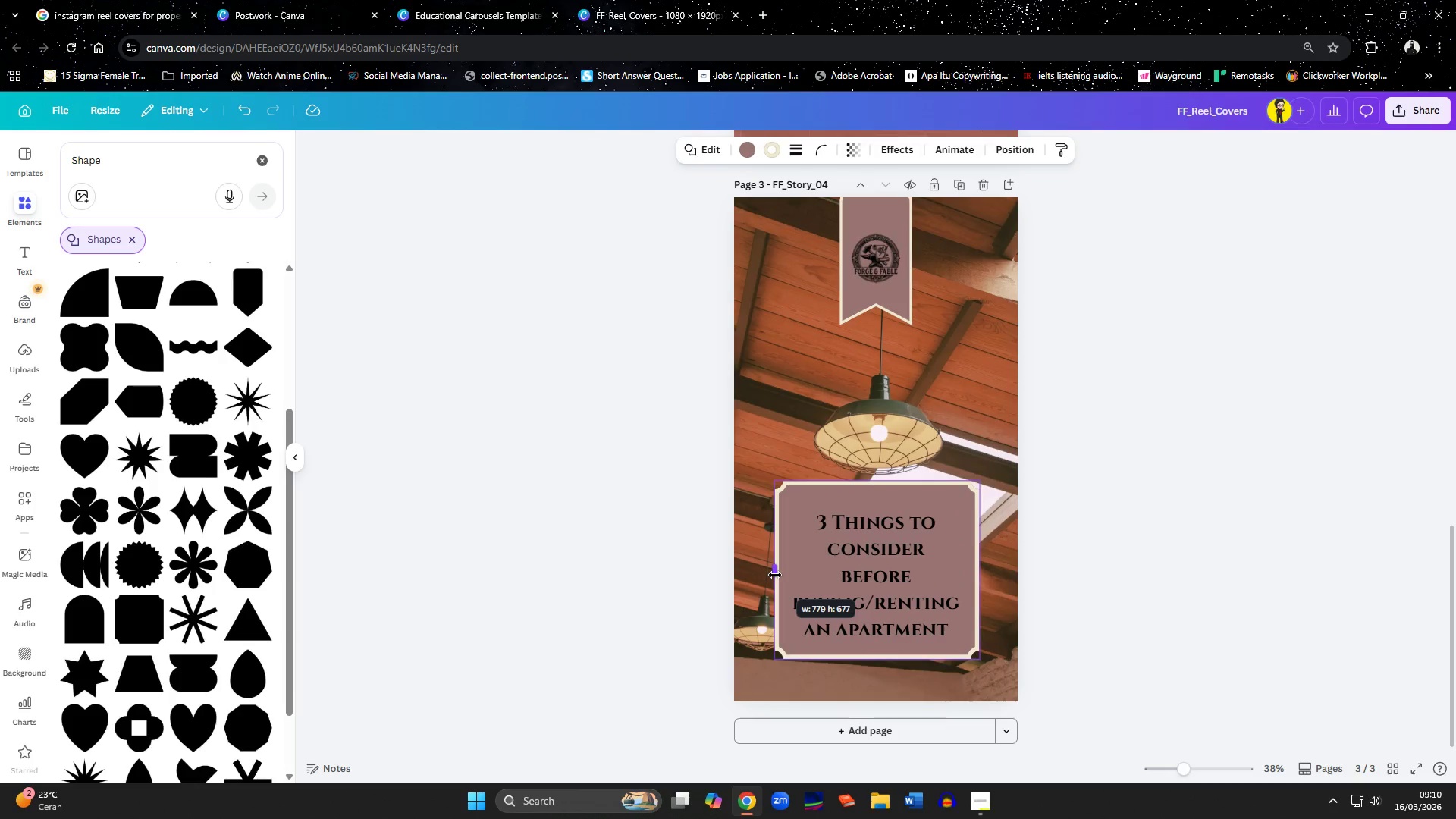 
left_click_drag(start_coordinate=[887, 589], to_coordinate=[884, 583])
 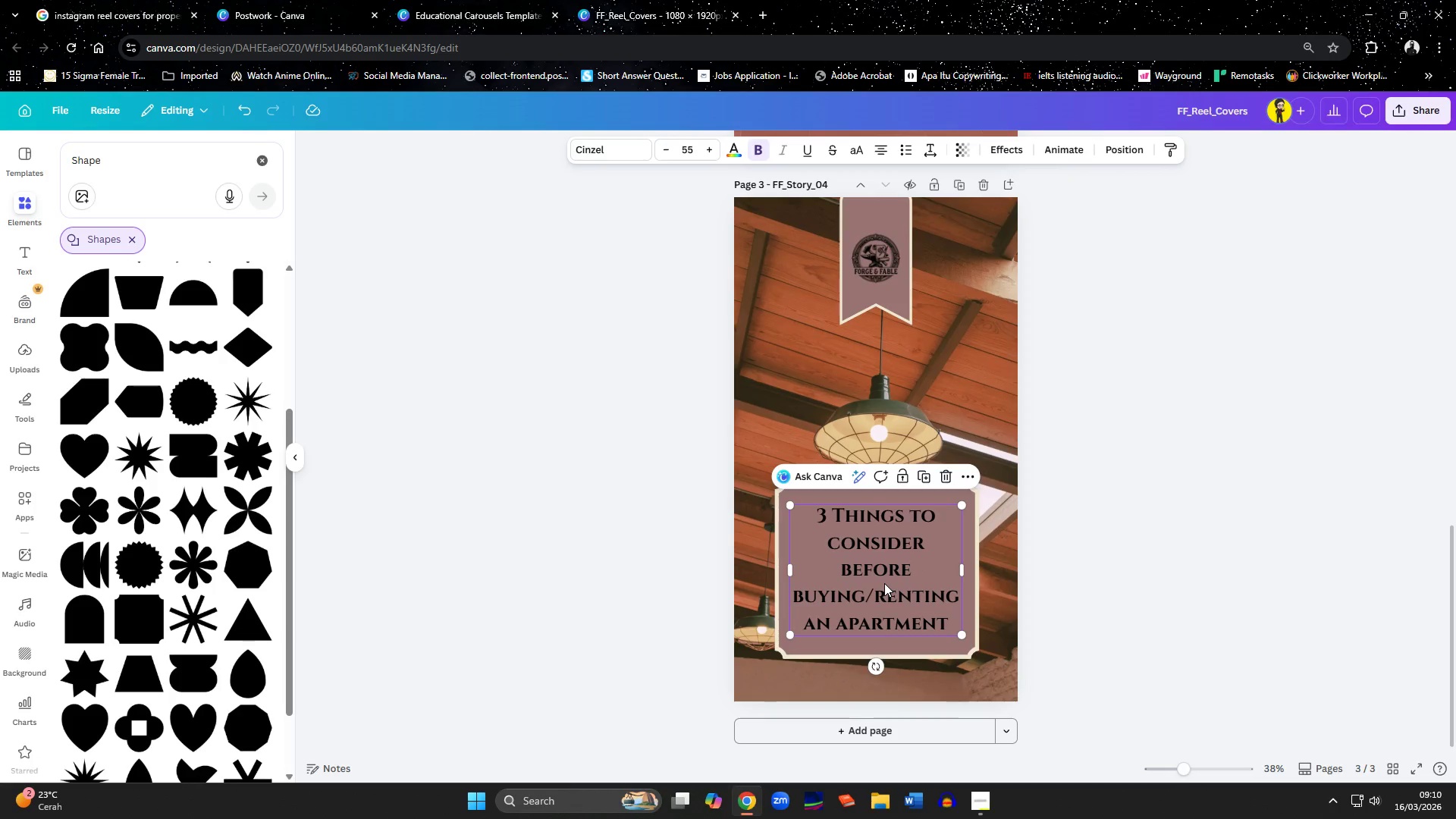 
left_click([1089, 594])
 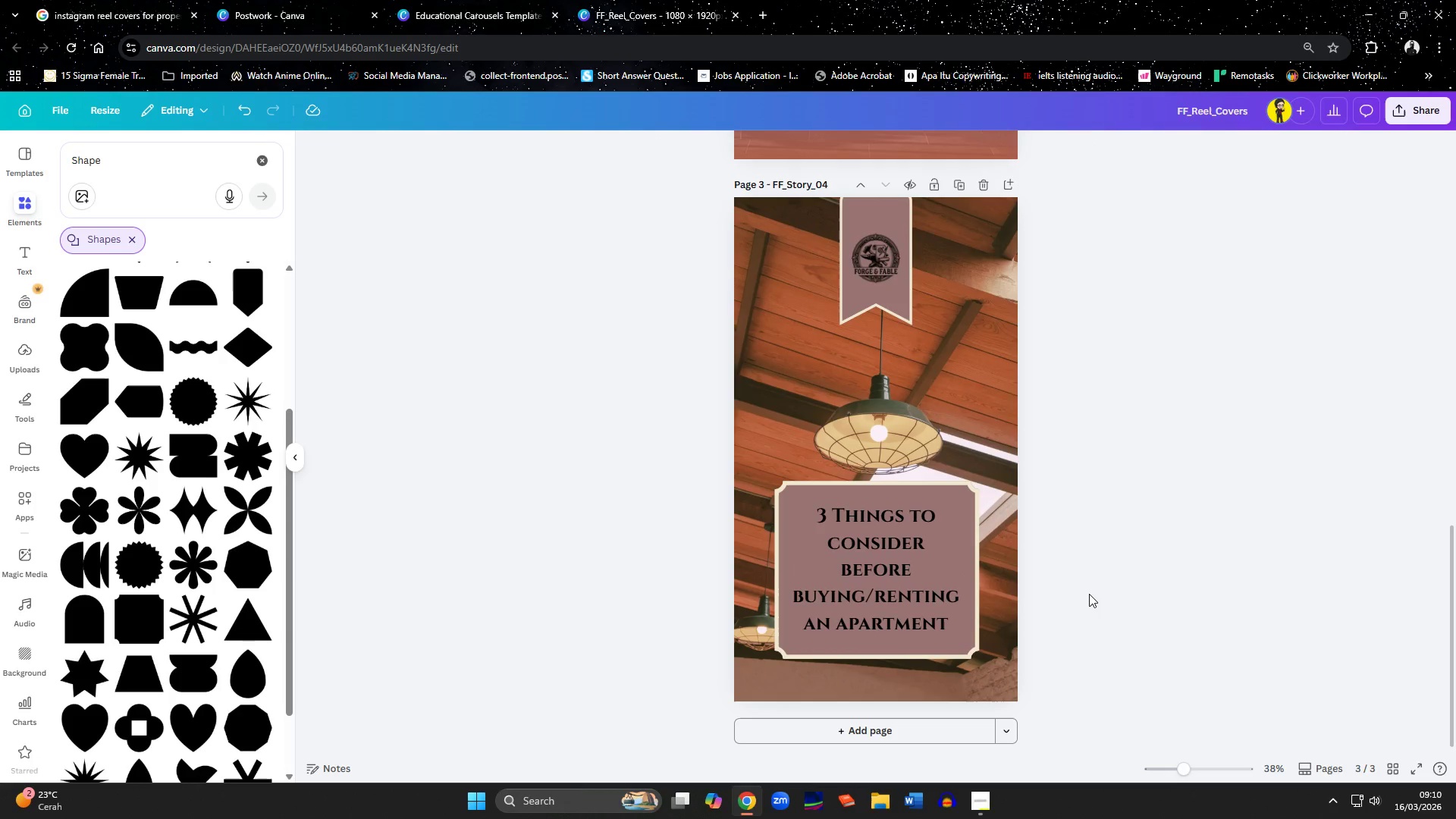 
wait(6.08)
 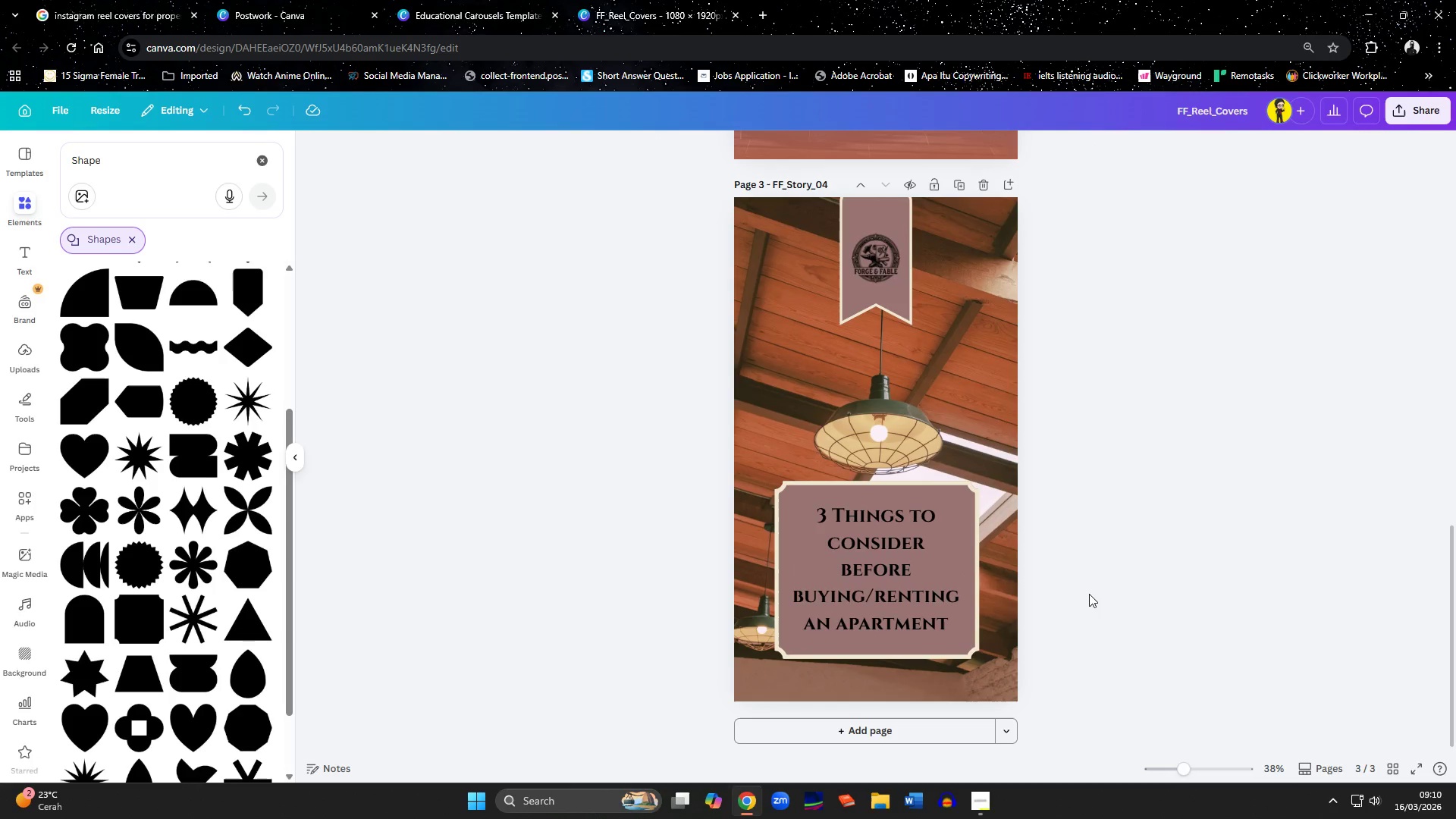 
left_click([873, 275])
 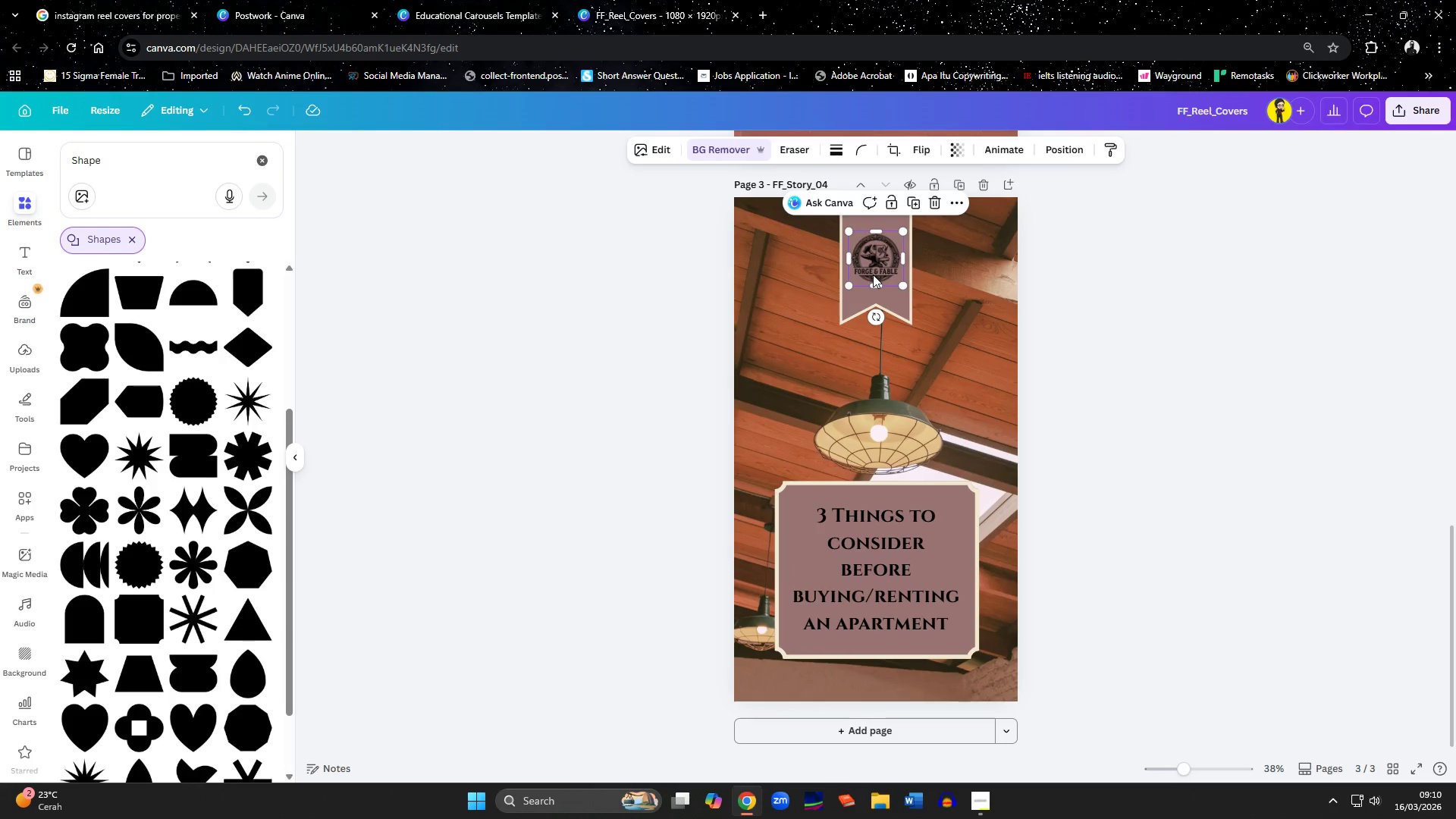 
hold_key(key=ShiftLeft, duration=0.97)
 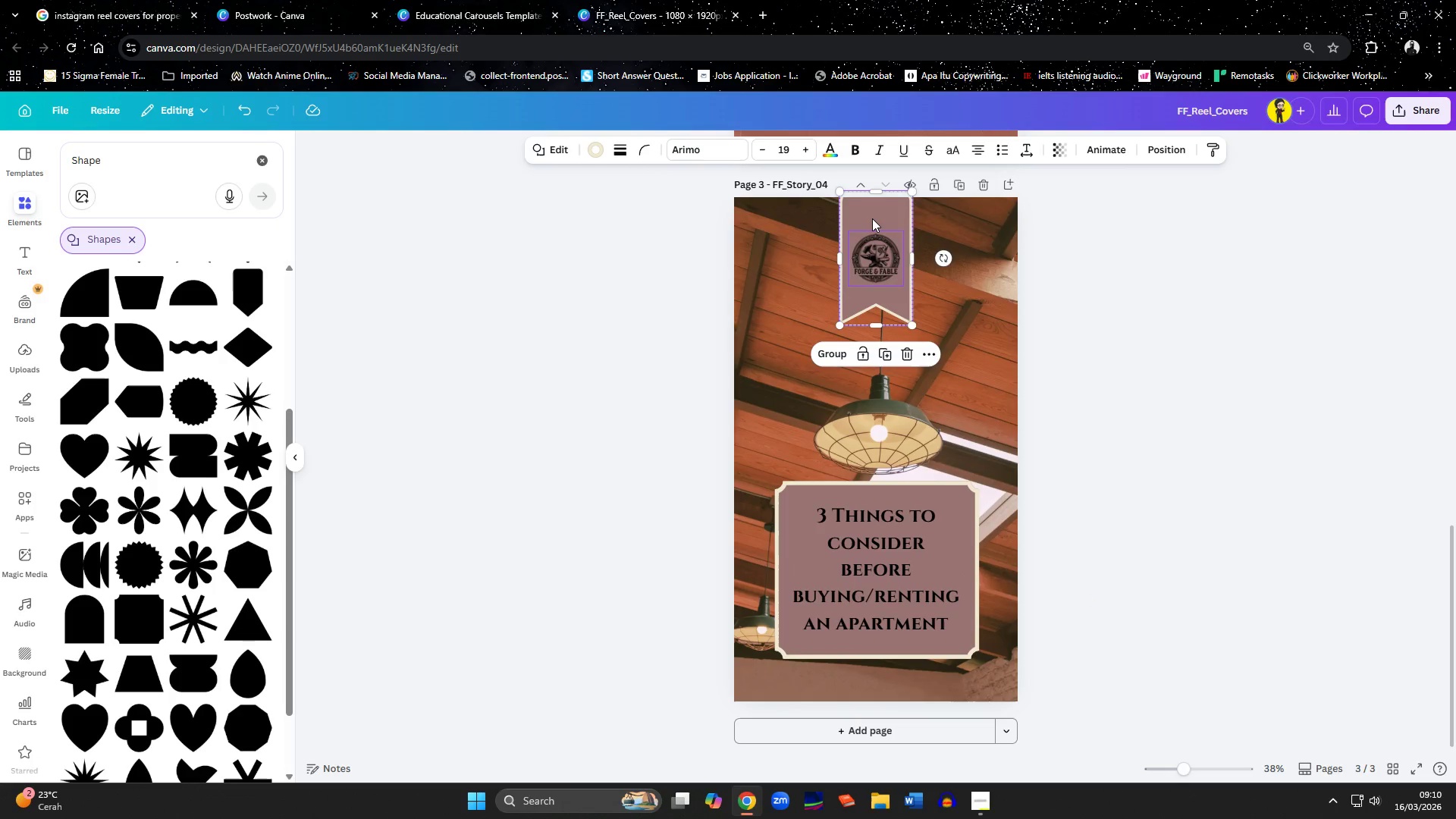 
hold_key(key=ArrowUp, duration=0.62)
 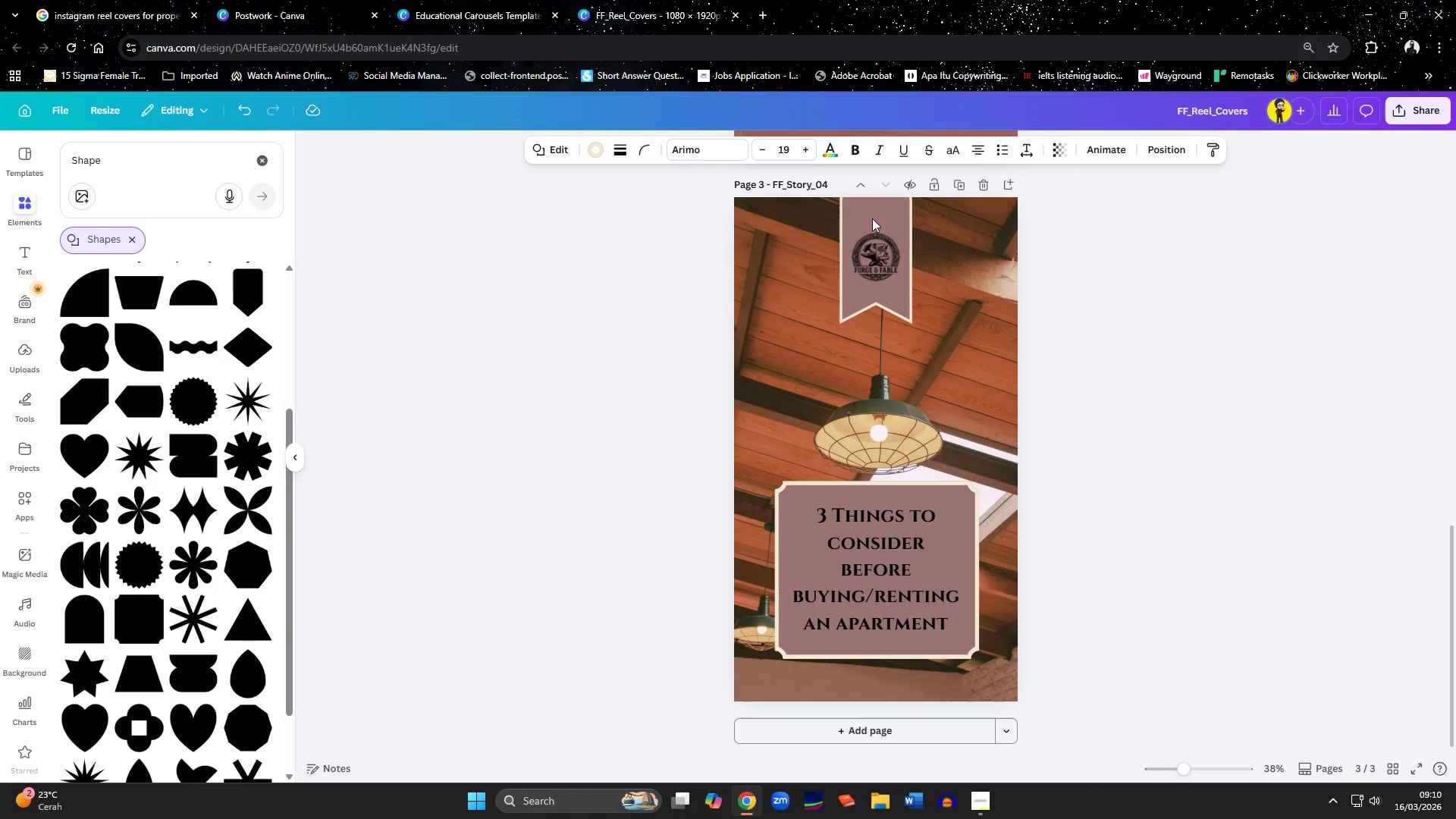 
key(ArrowUp)
 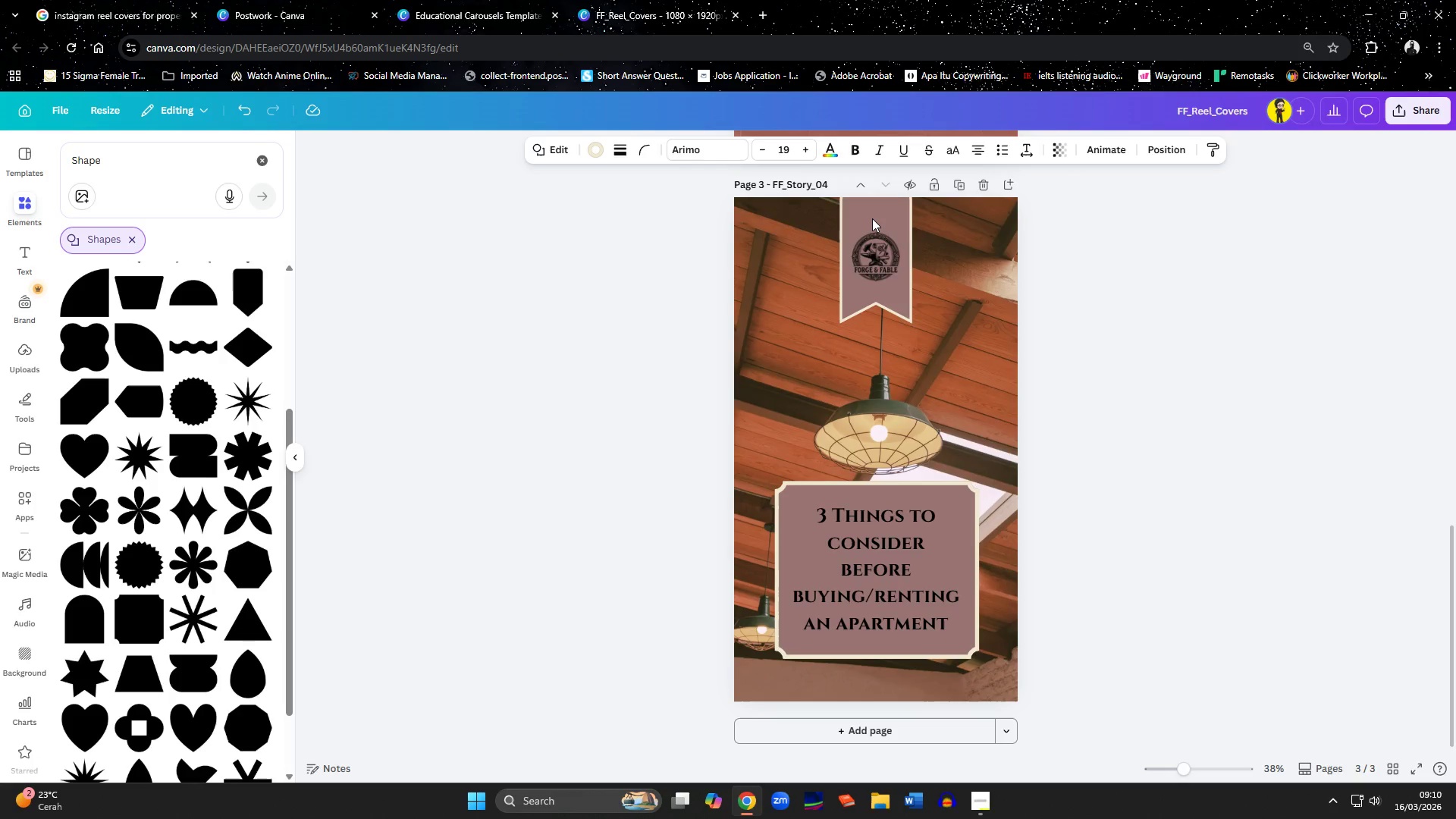 
key(ArrowUp)
 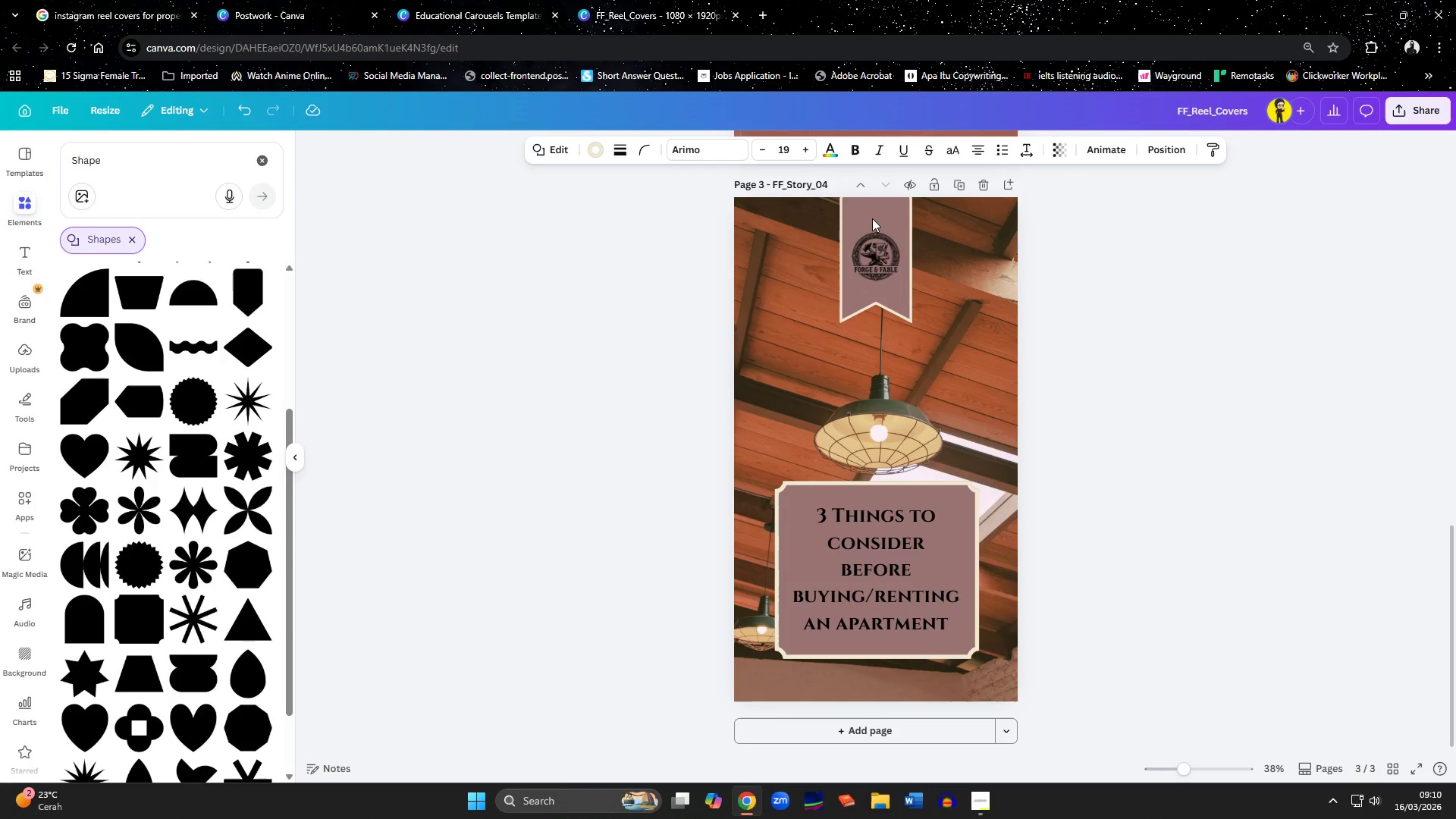 
left_click([1154, 452])
 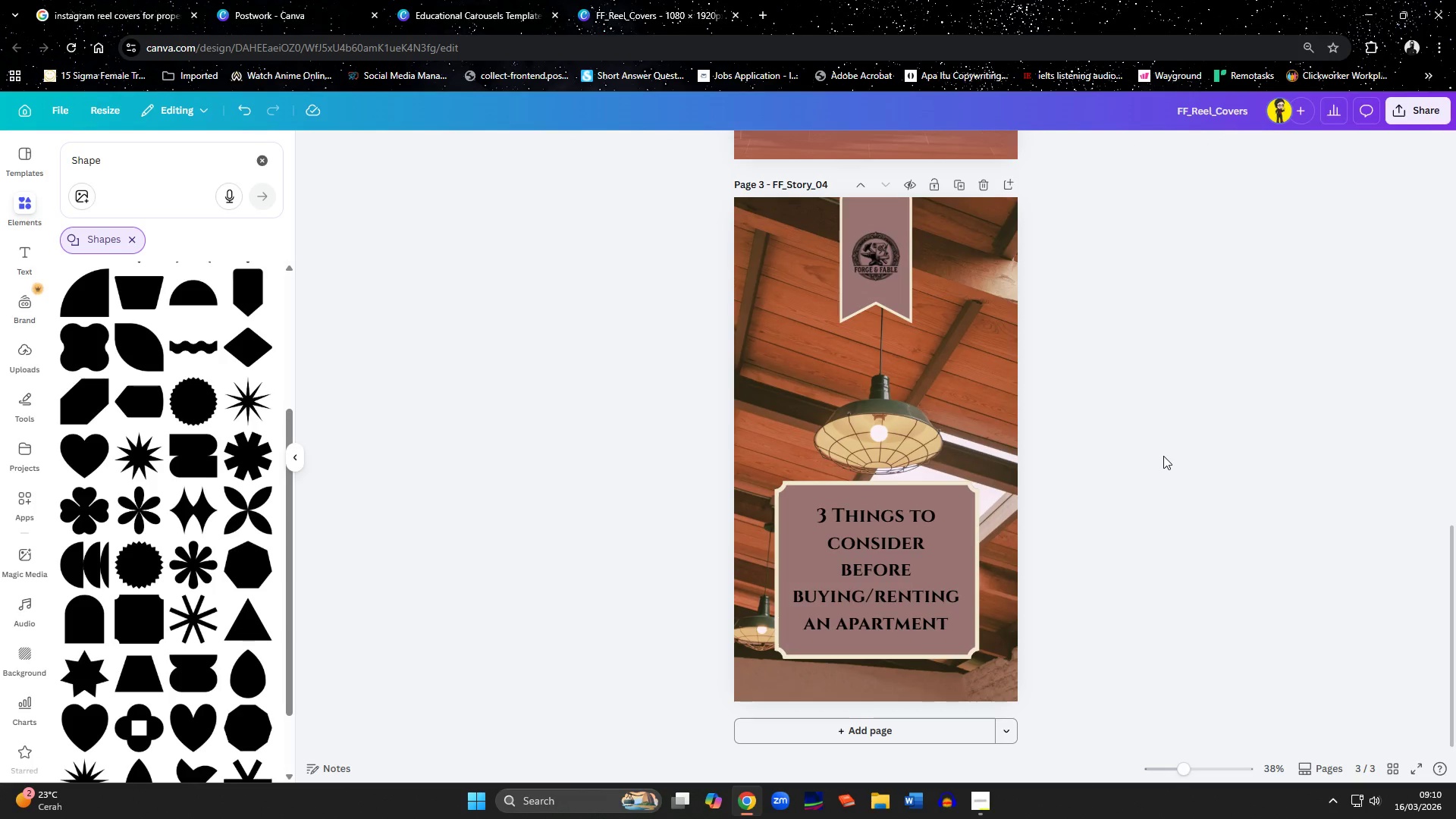 
wait(5.89)
 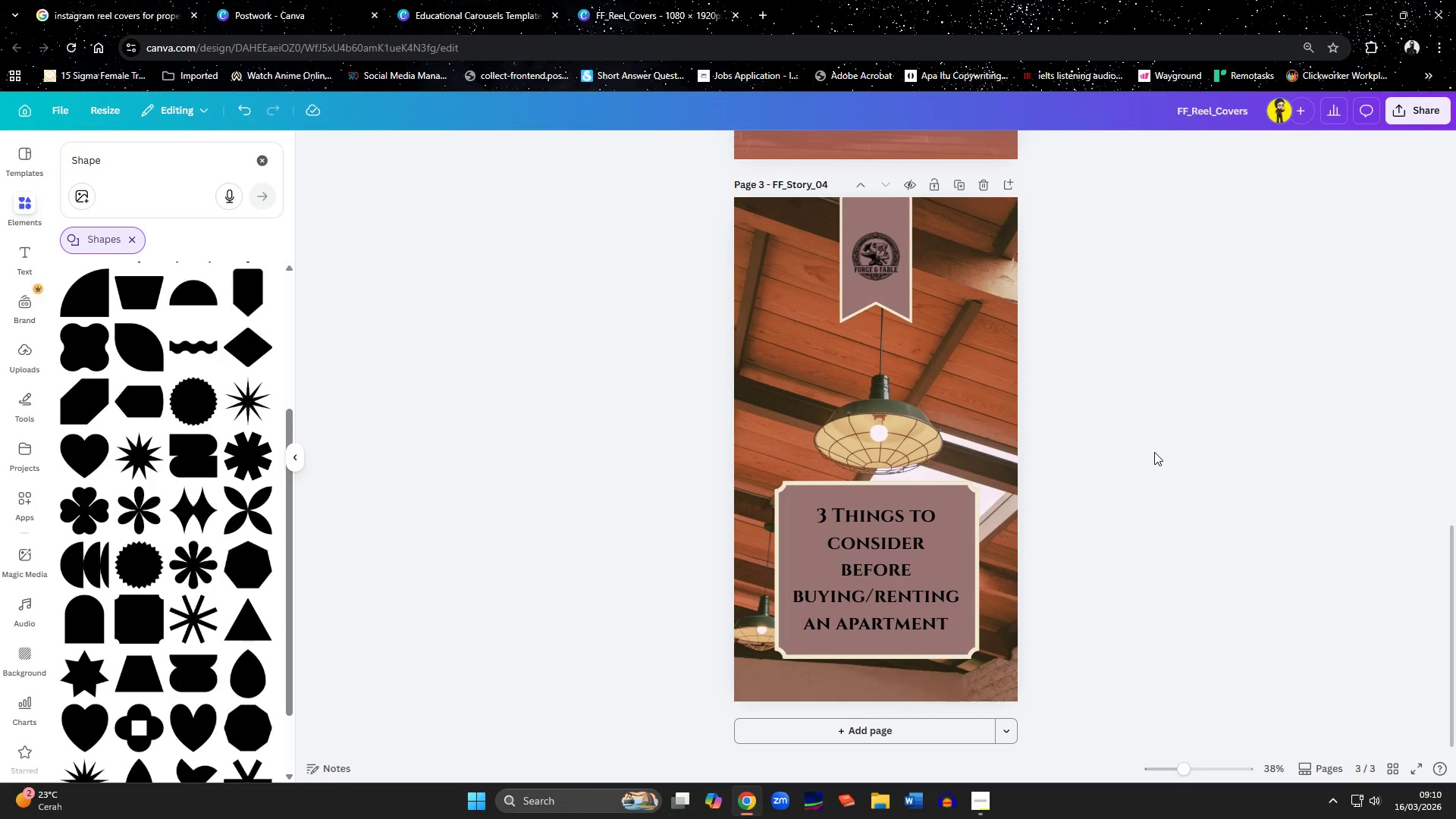 
right_click([987, 416])
 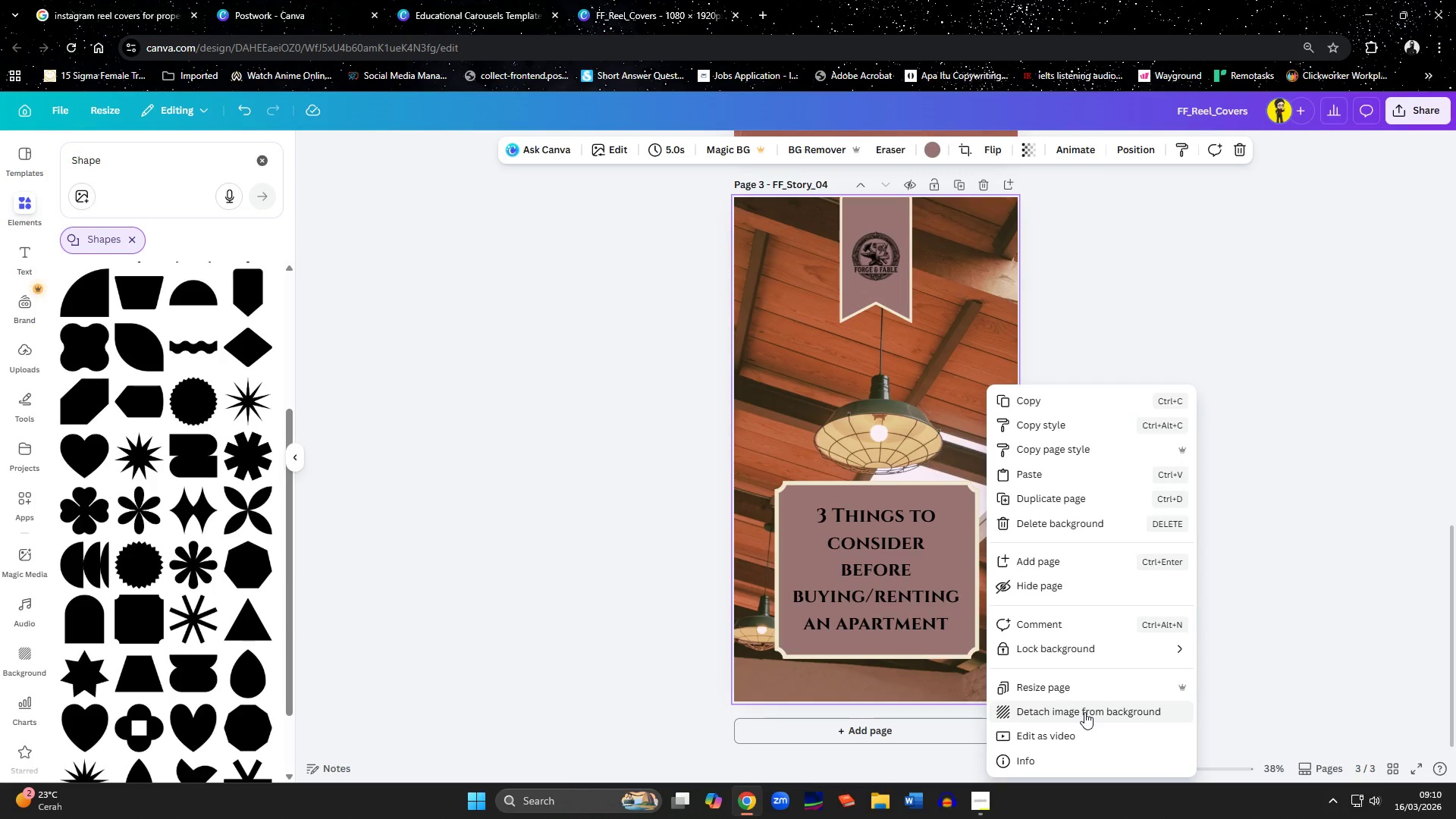 
left_click([1084, 712])
 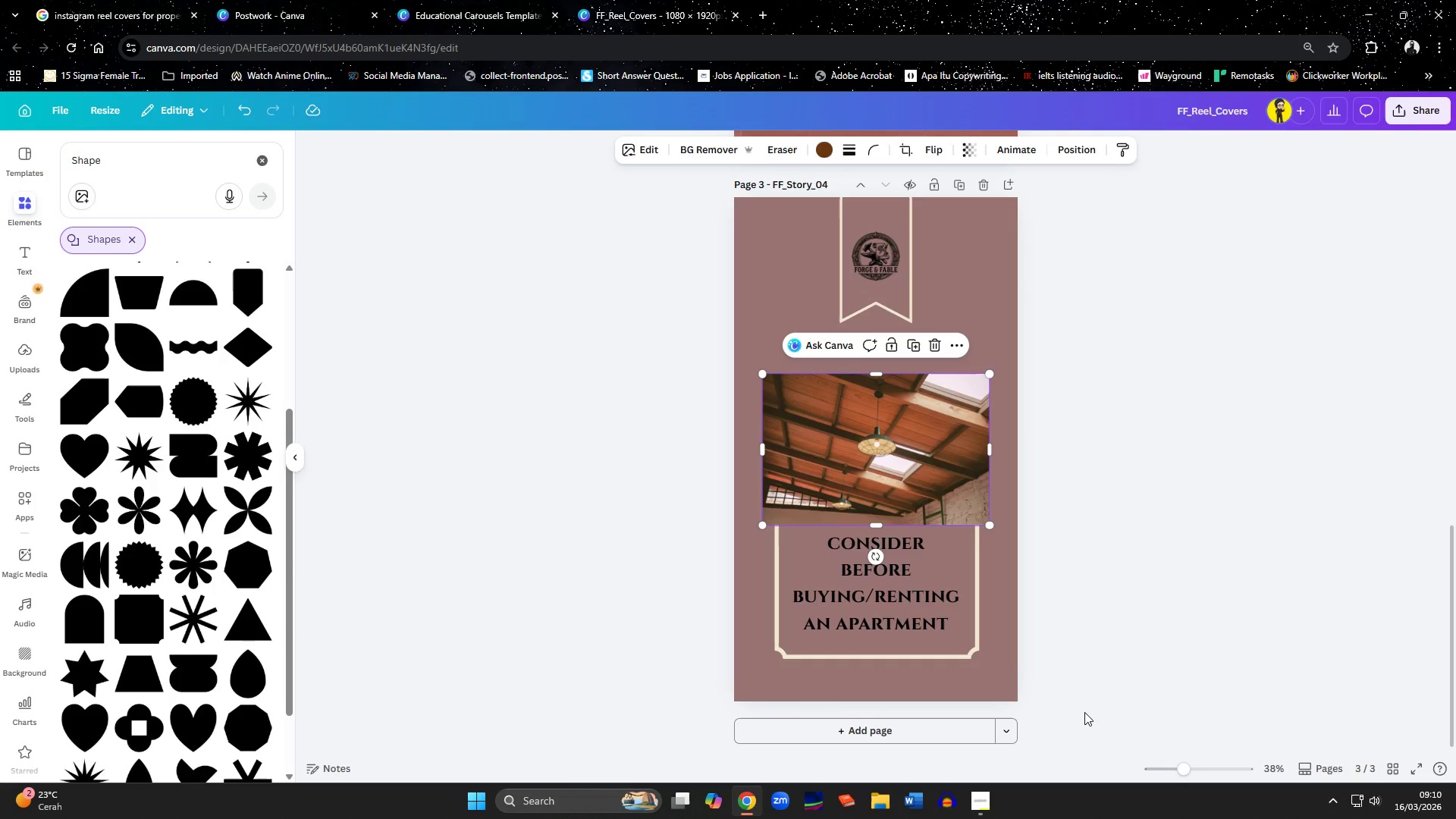 
key(Delete)
 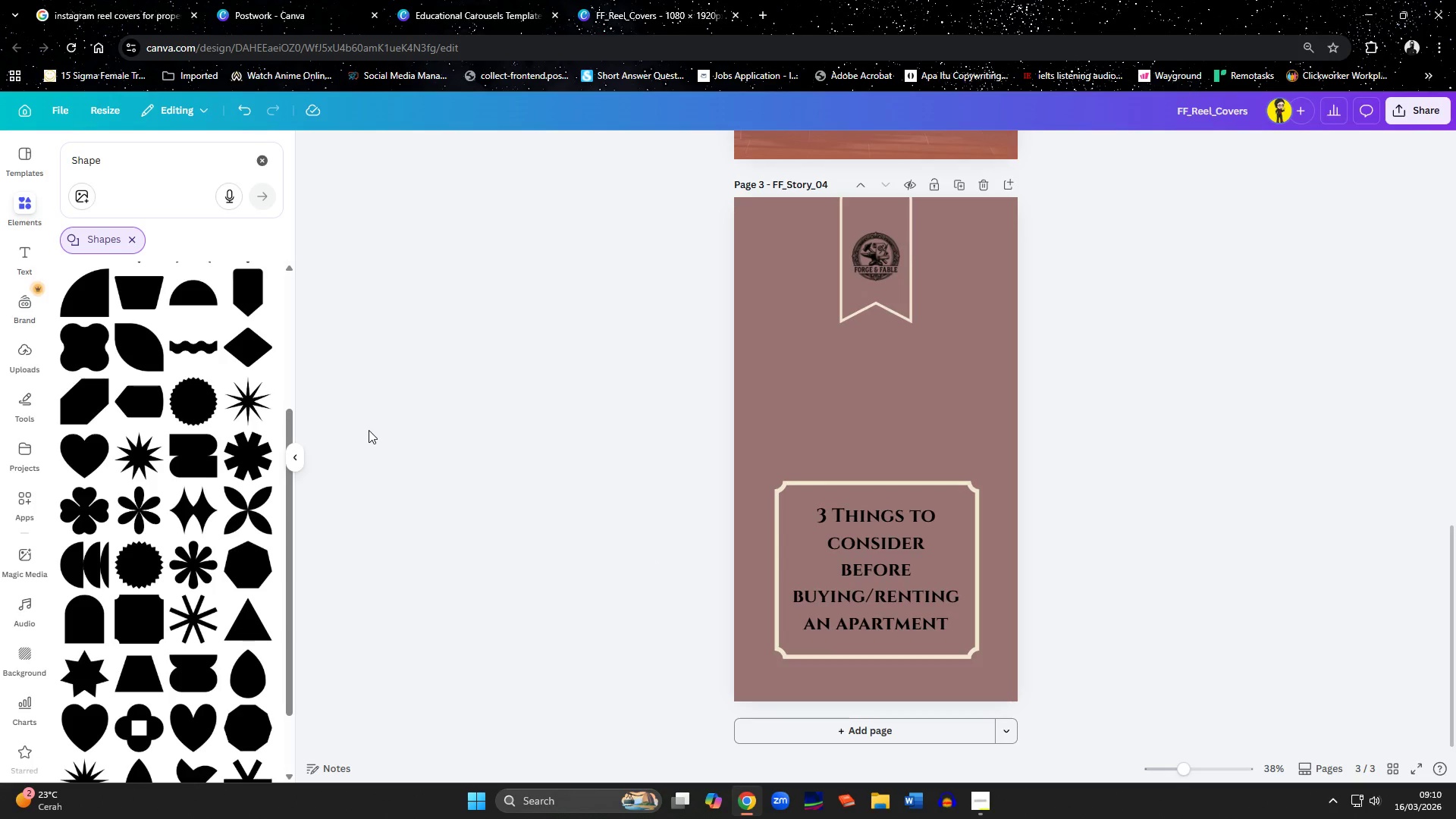 
left_click_drag(start_coordinate=[180, 163], to_coordinate=[29, 158])
 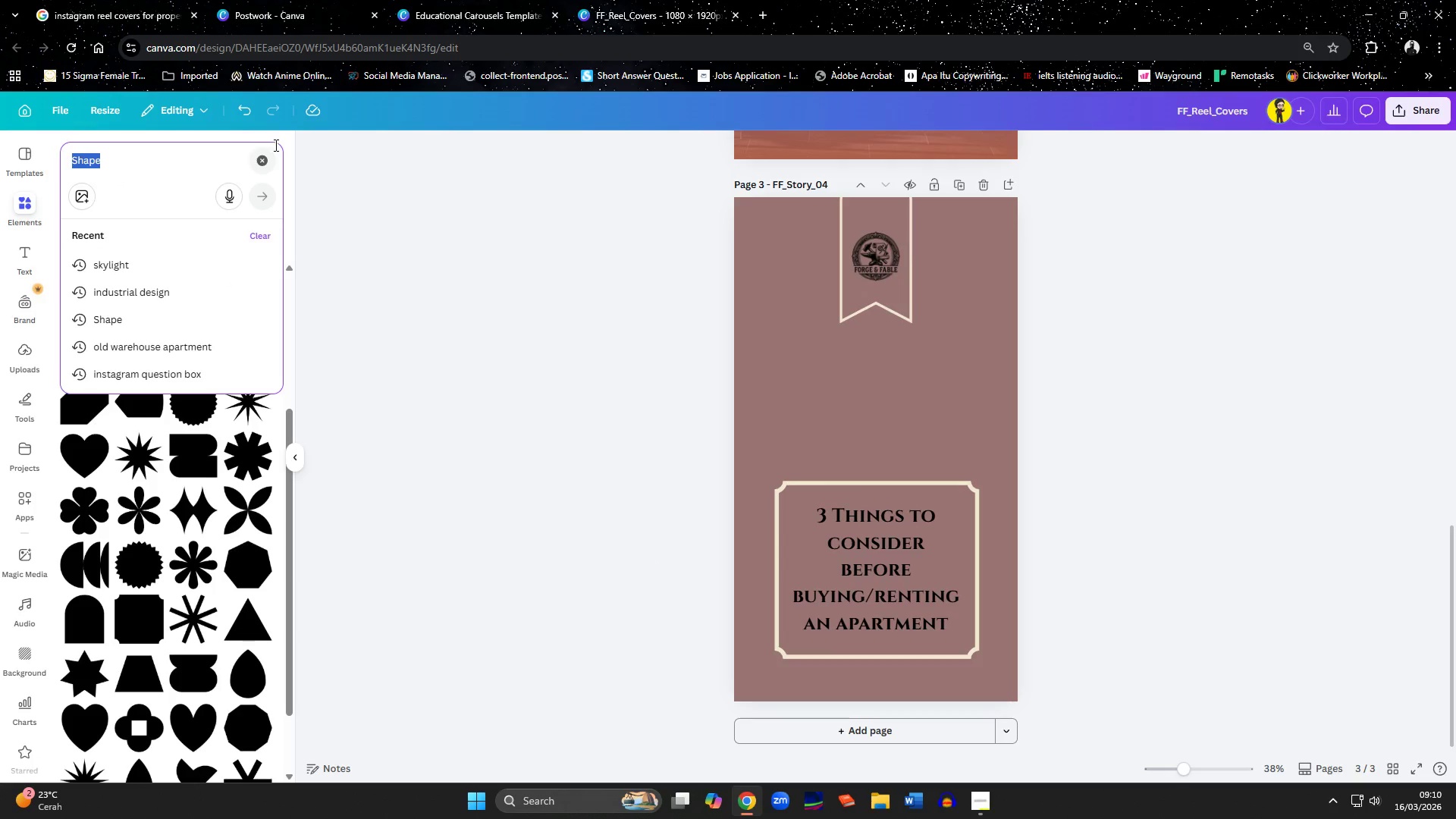 
left_click([265, 157])
 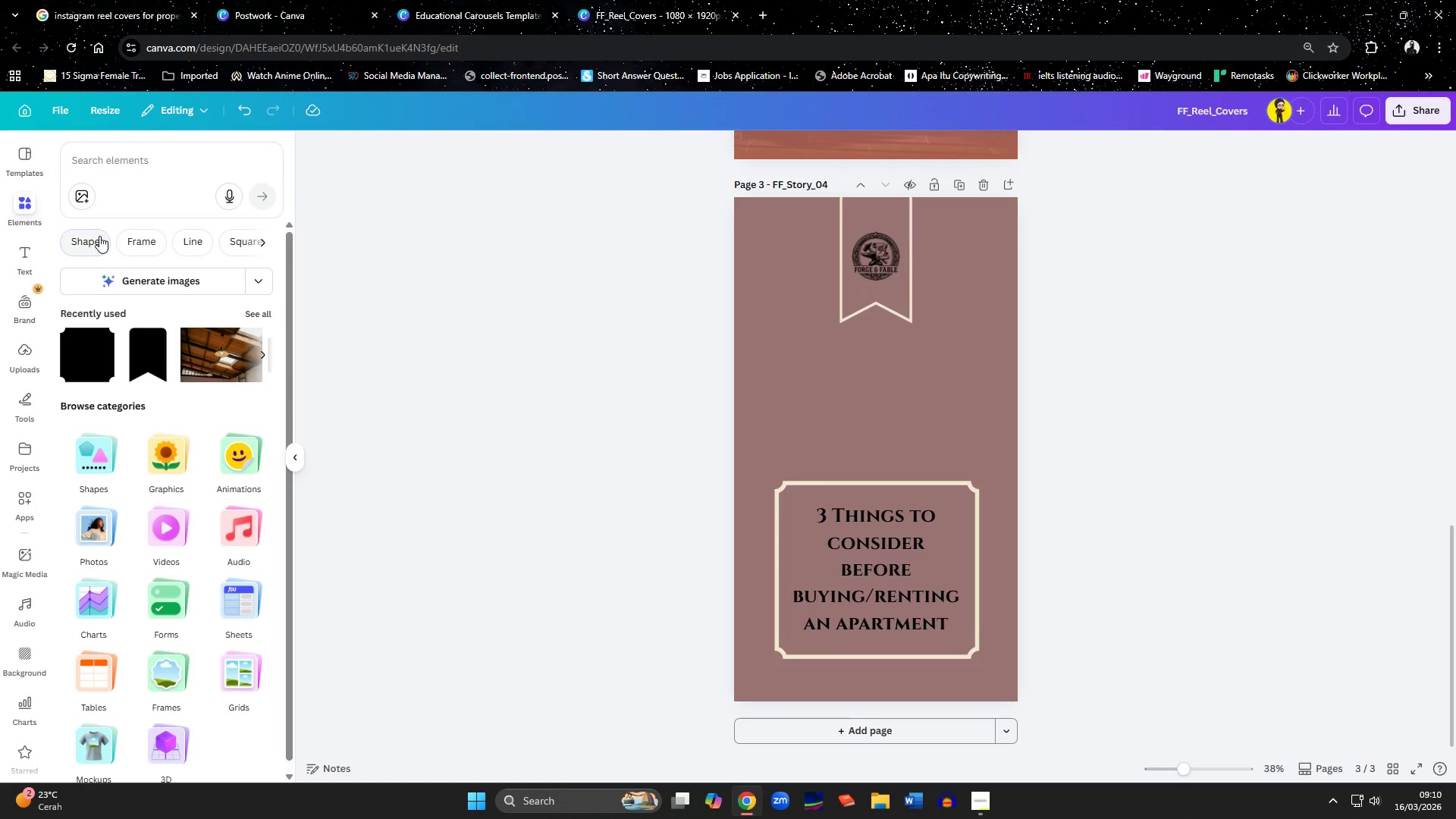 
left_click([145, 150])
 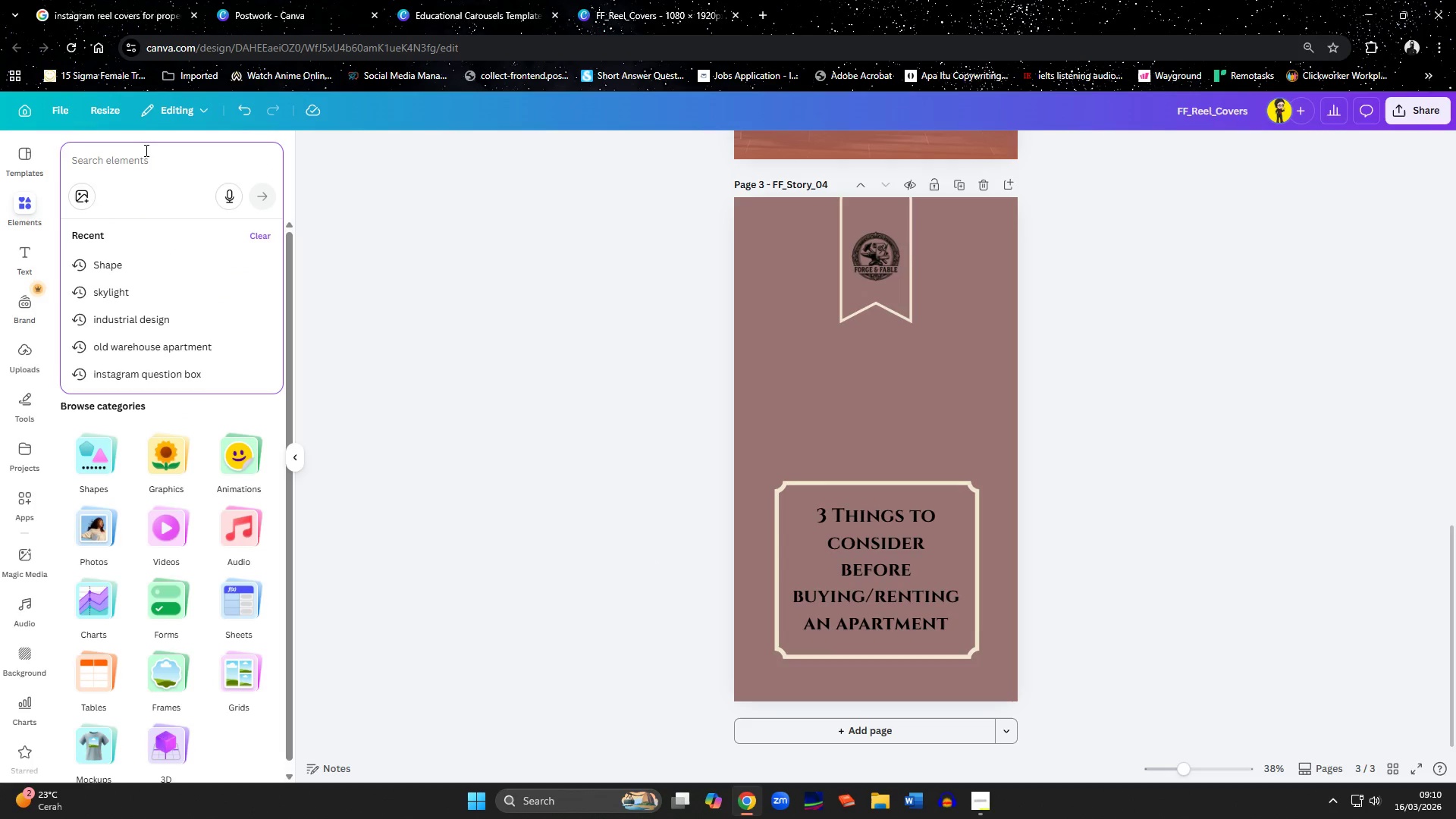 
type(apartment)
 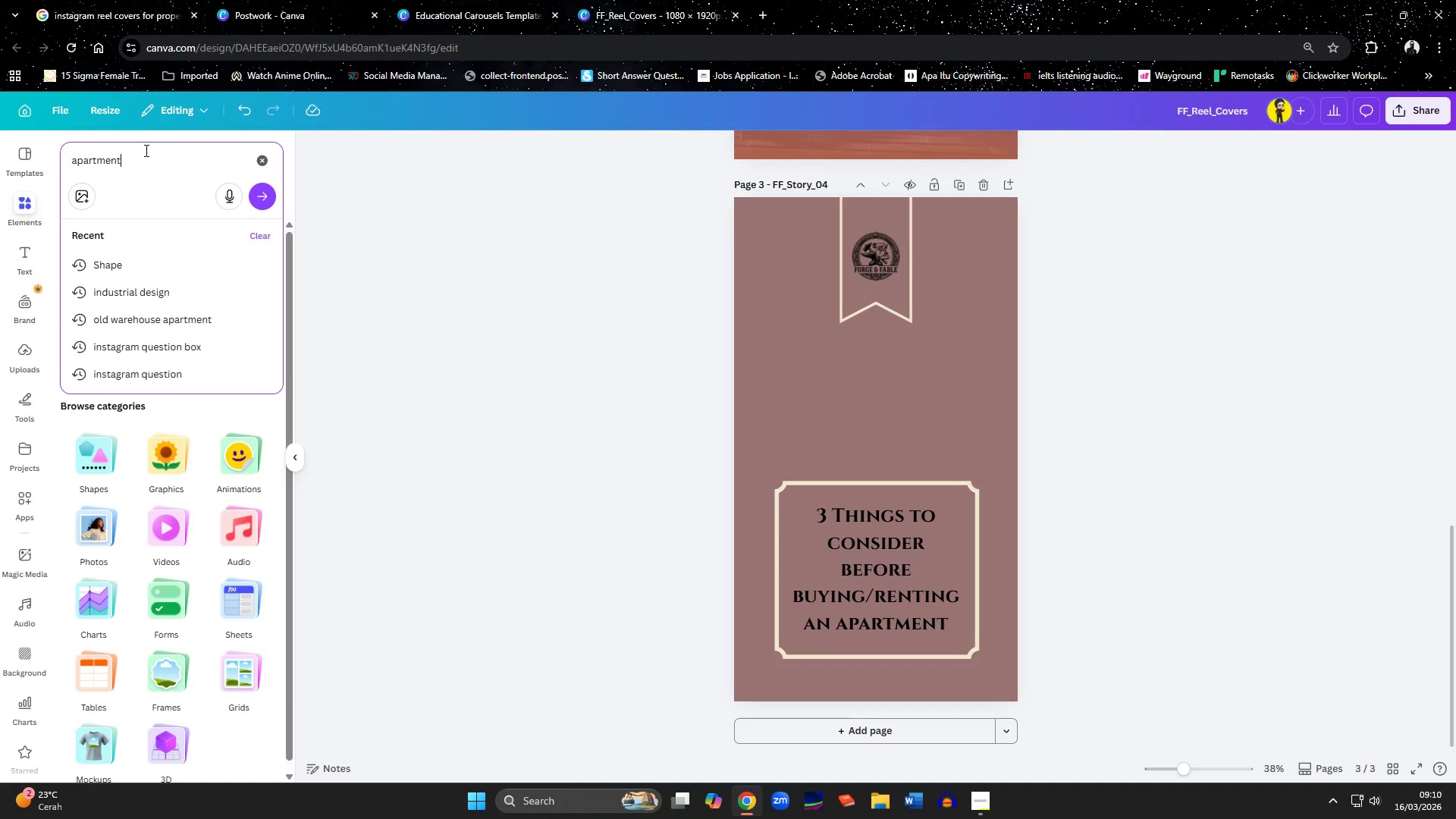 
key(Enter)
 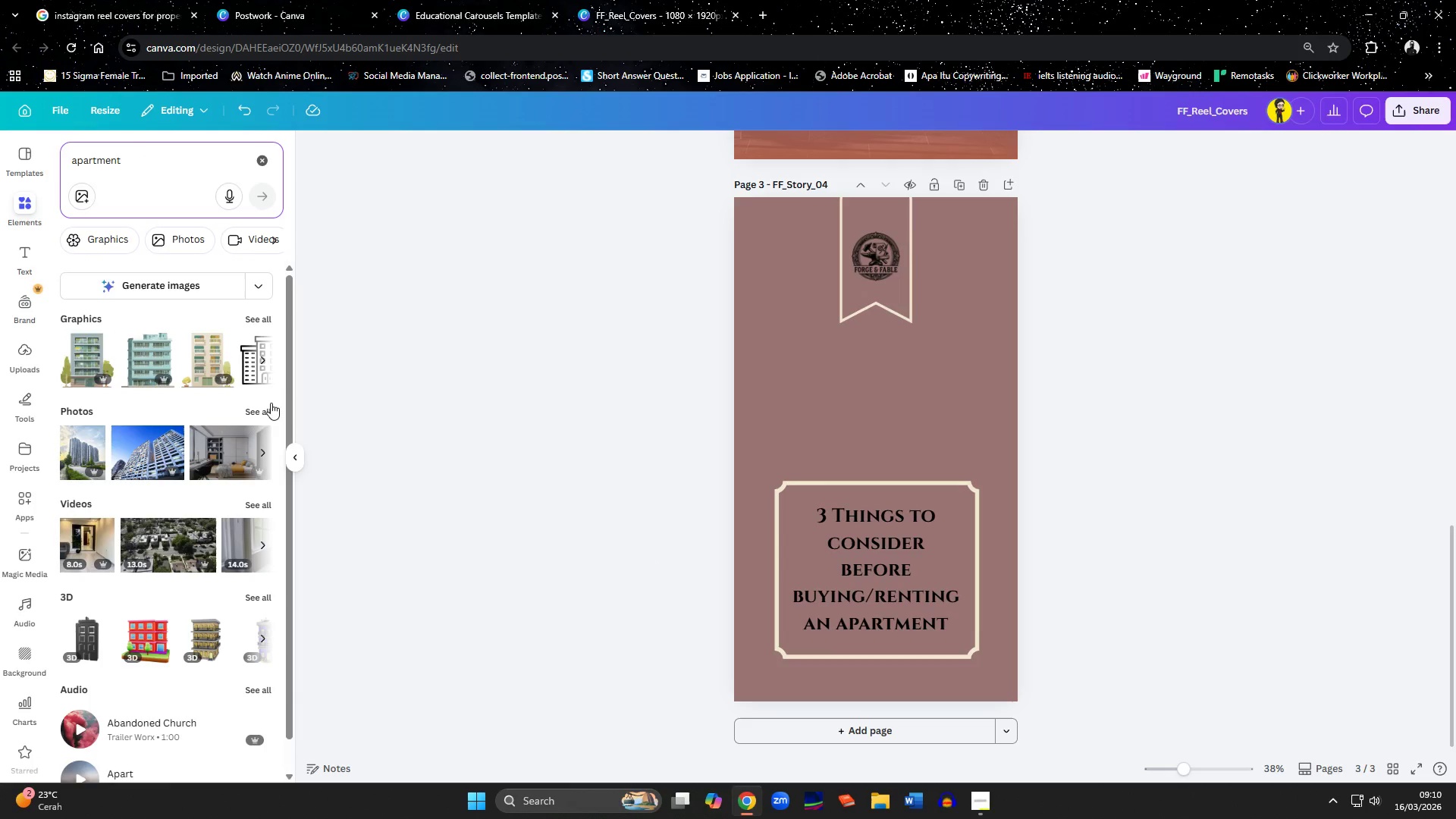 
left_click([255, 411])
 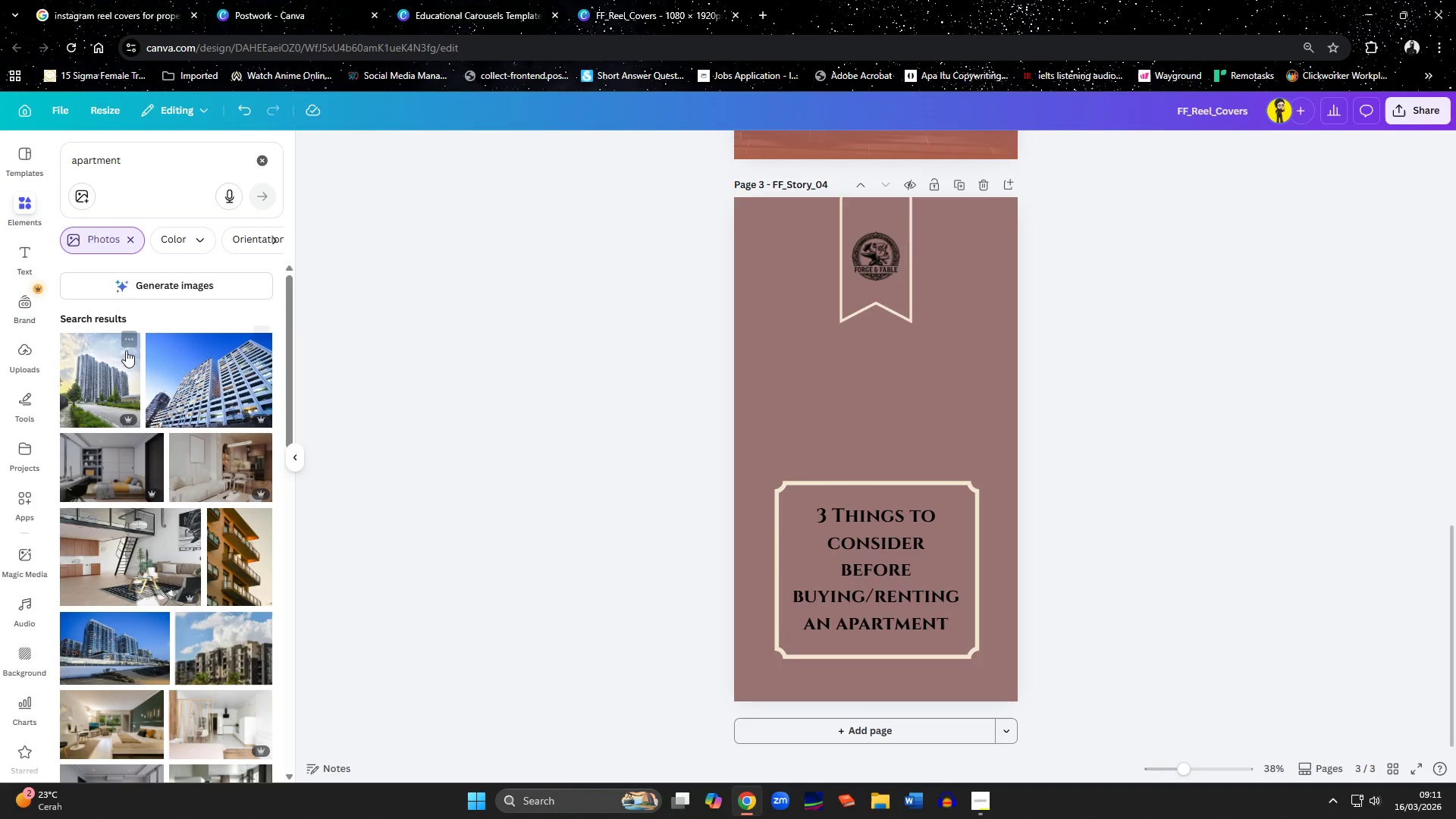 
scroll: coordinate [137, 402], scroll_direction: down, amount: 11.0
 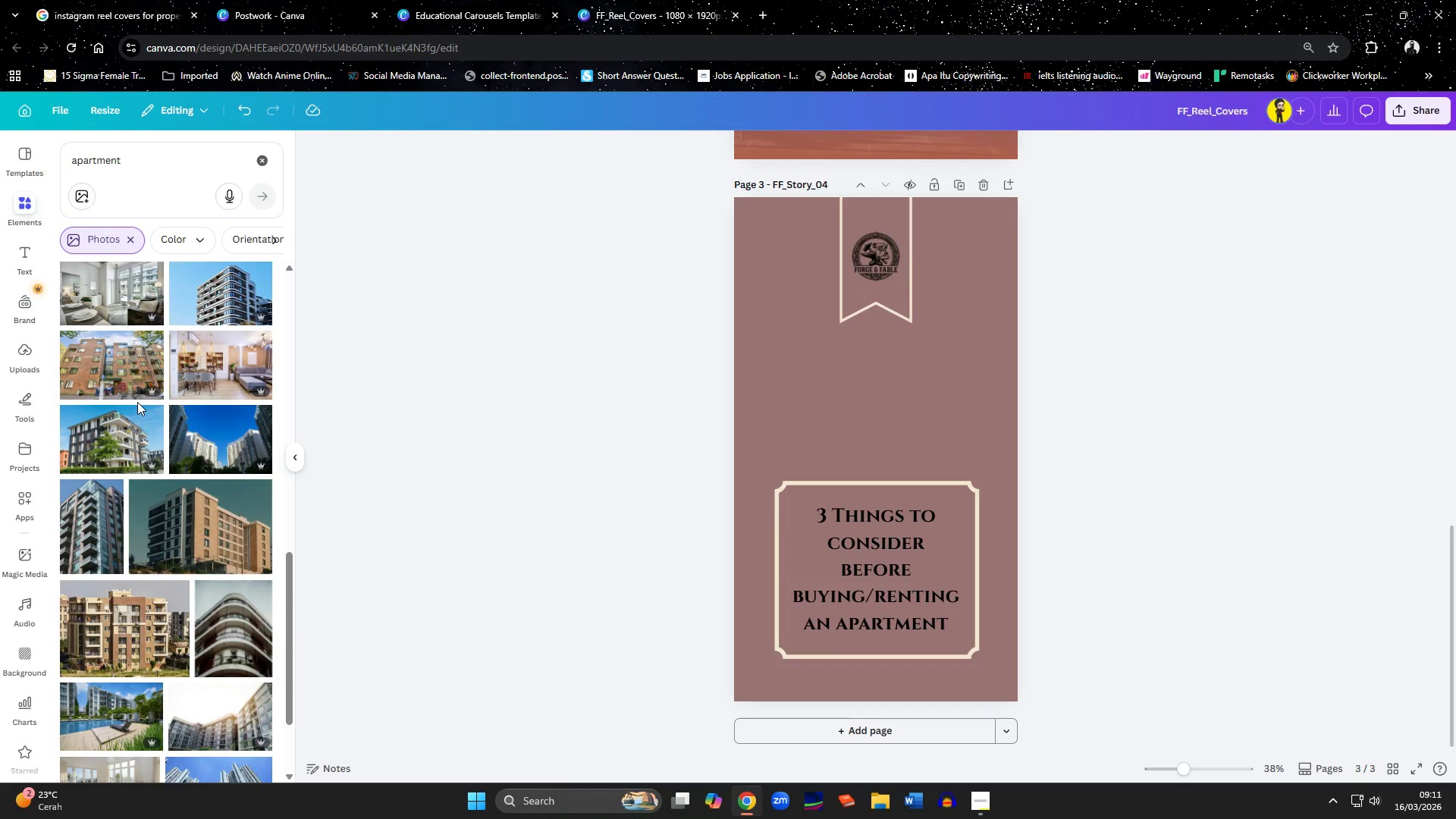 
scroll: coordinate [137, 402], scroll_direction: down, amount: 11.0
 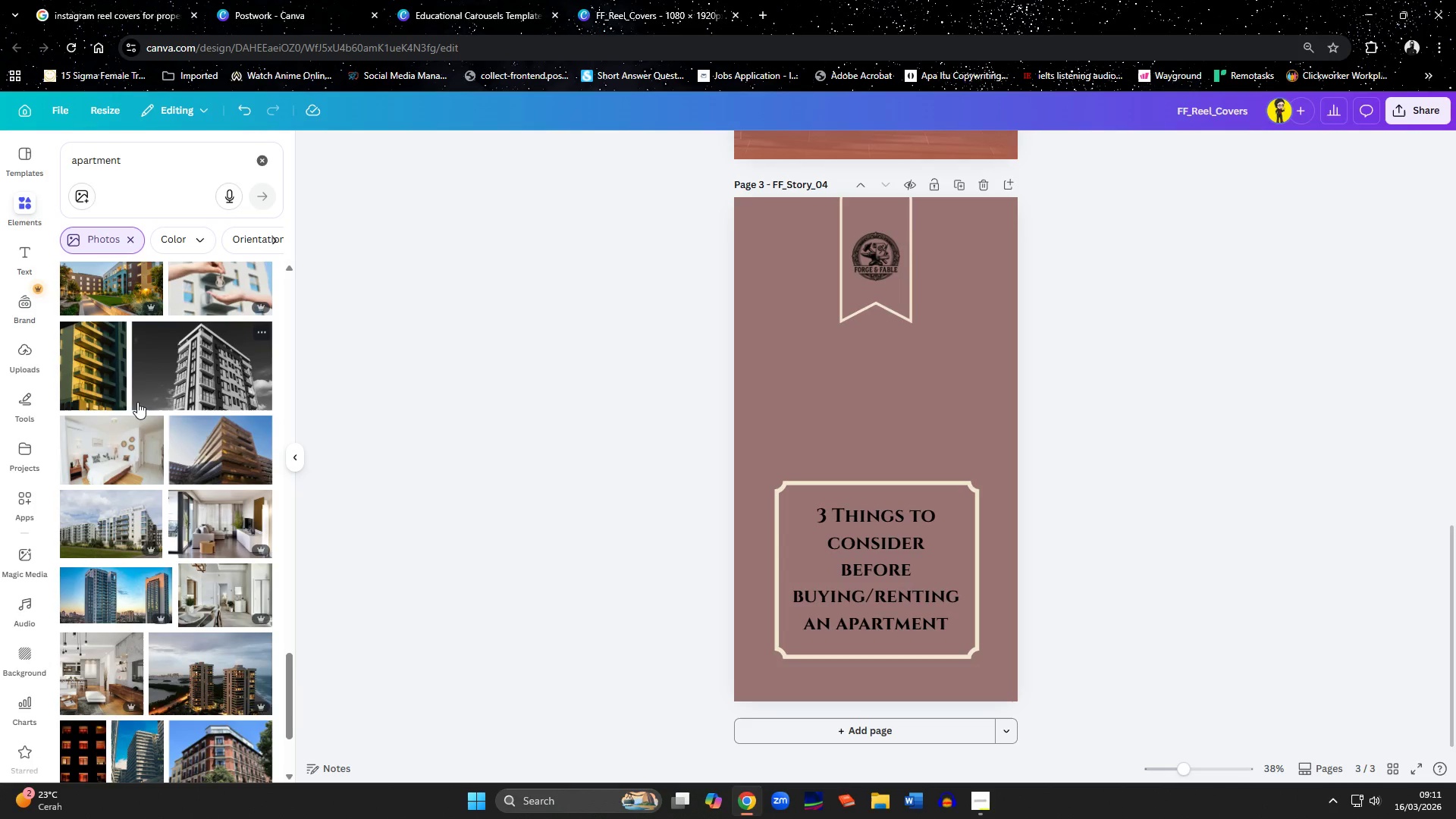 
left_click([78, 171])
 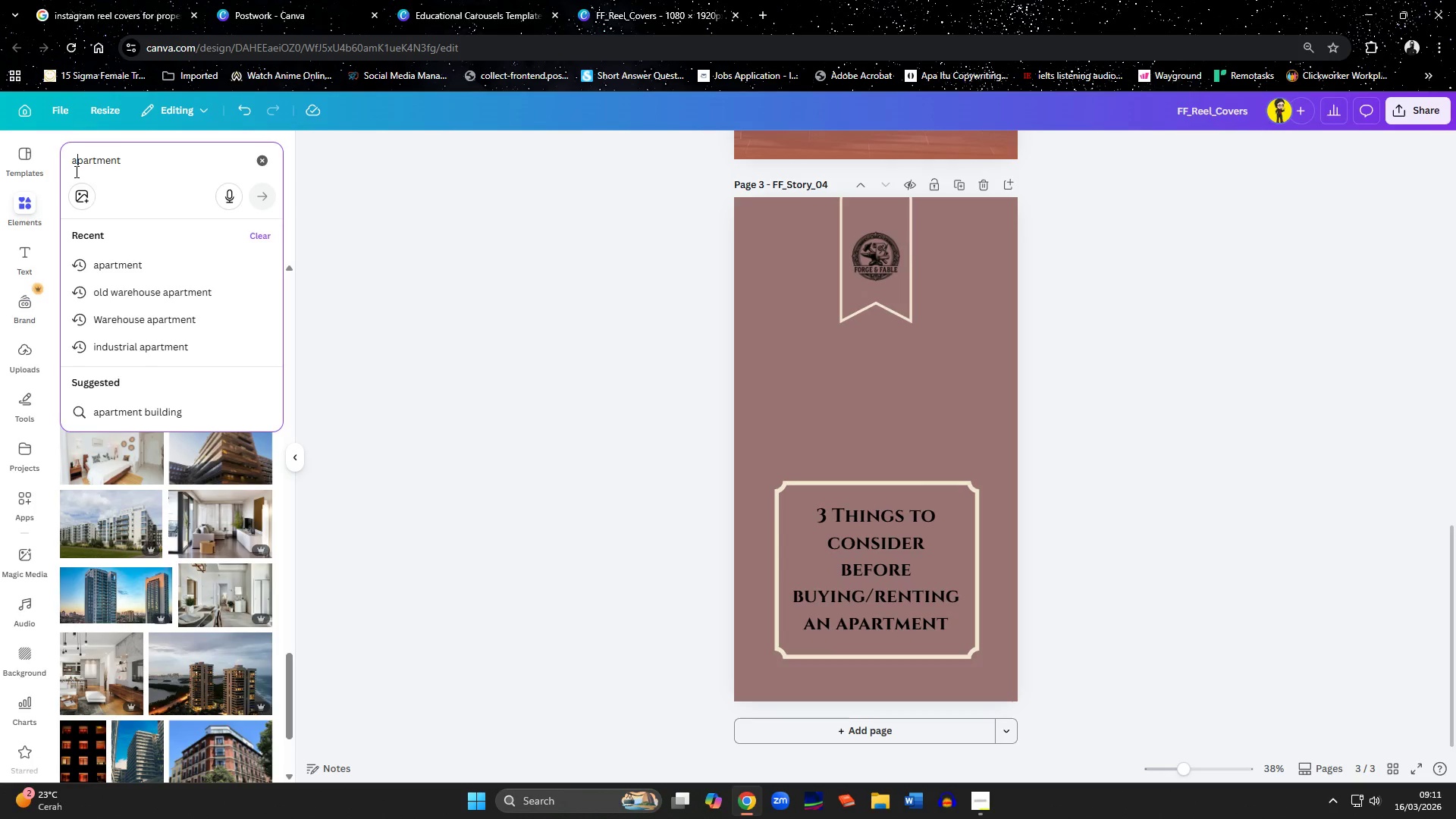 
left_click([74, 171])
 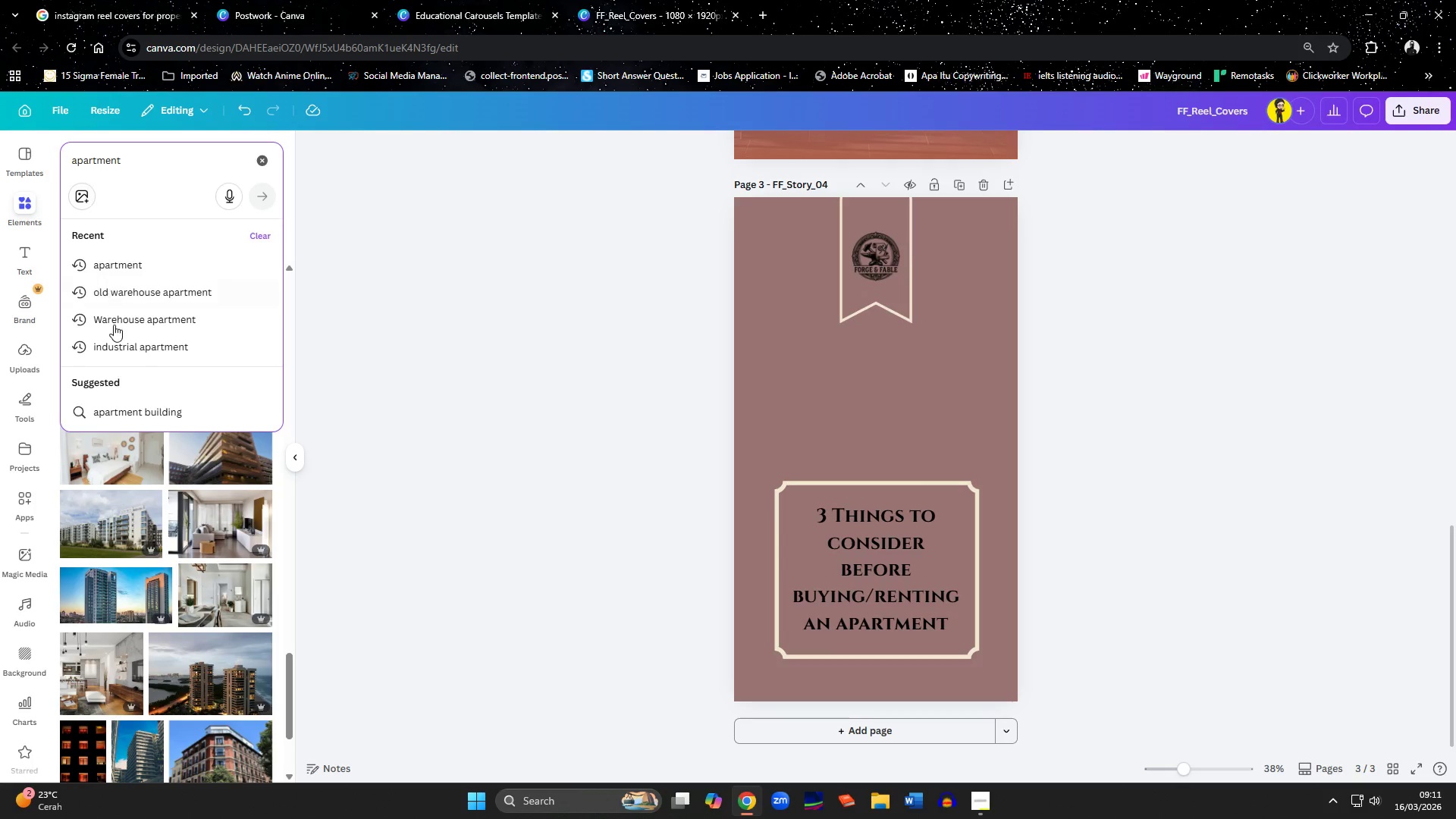 
left_click([123, 339])
 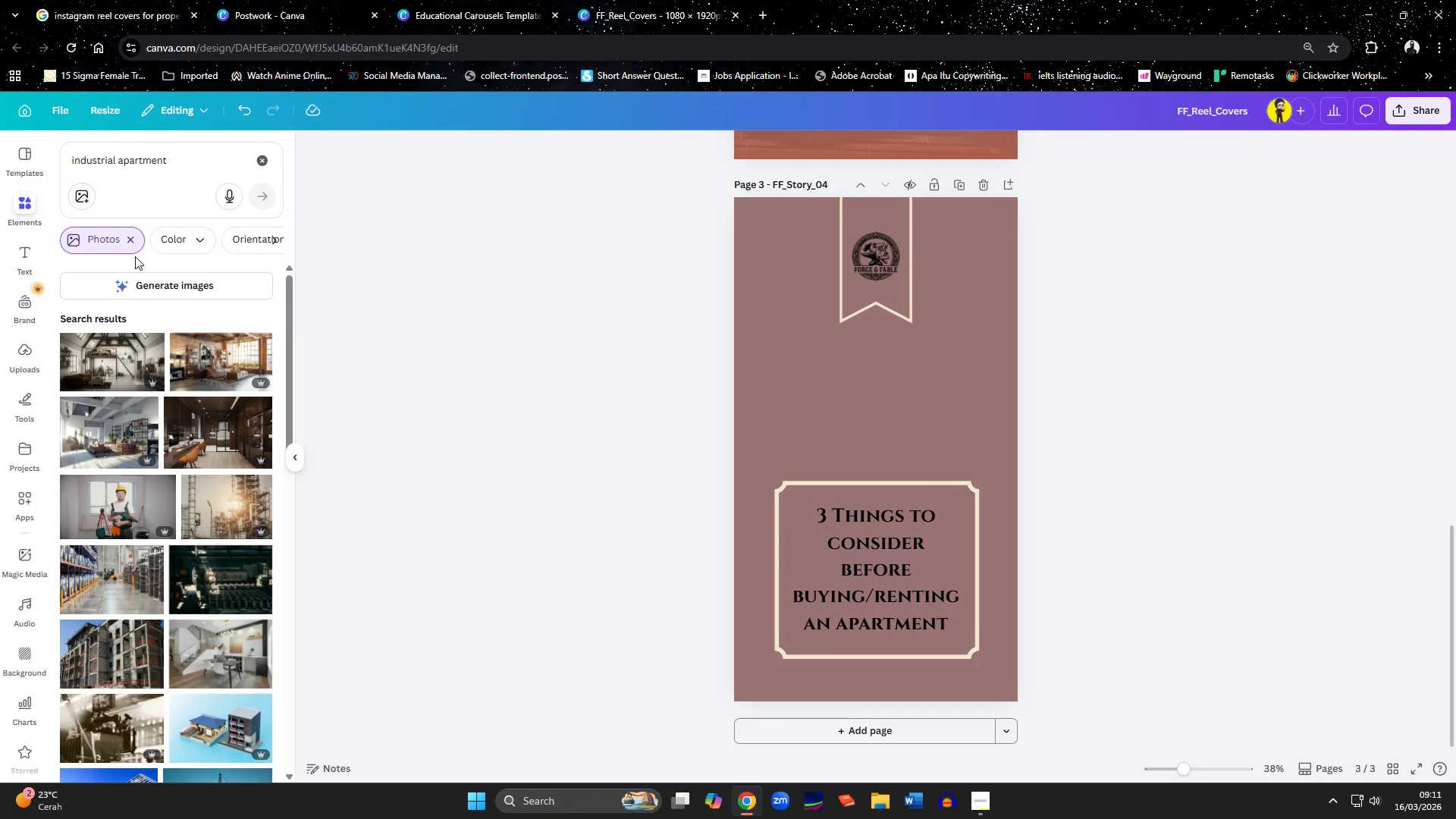 
wait(6.27)
 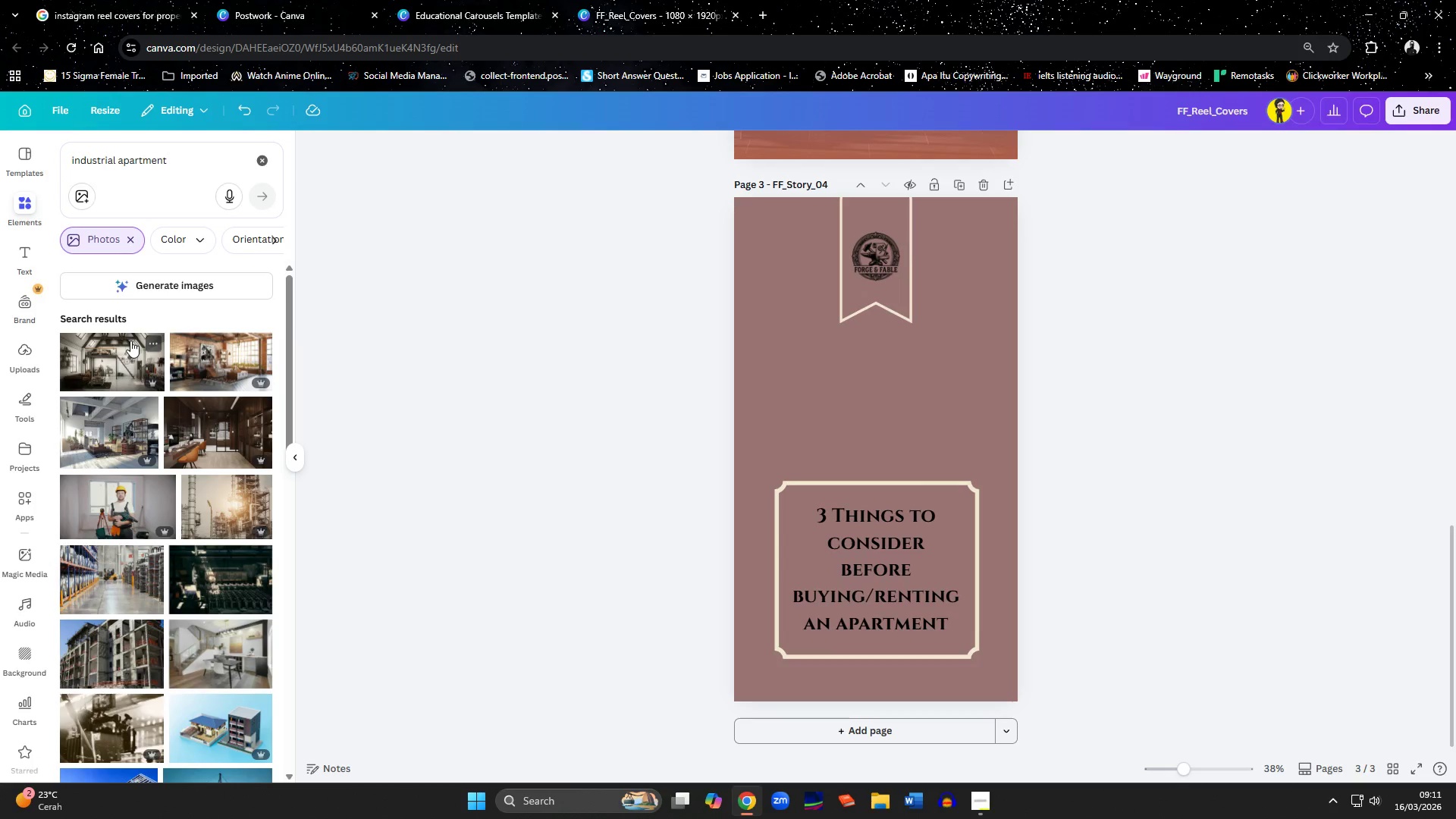 
scroll: coordinate [133, 462], scroll_direction: down, amount: 10.0
 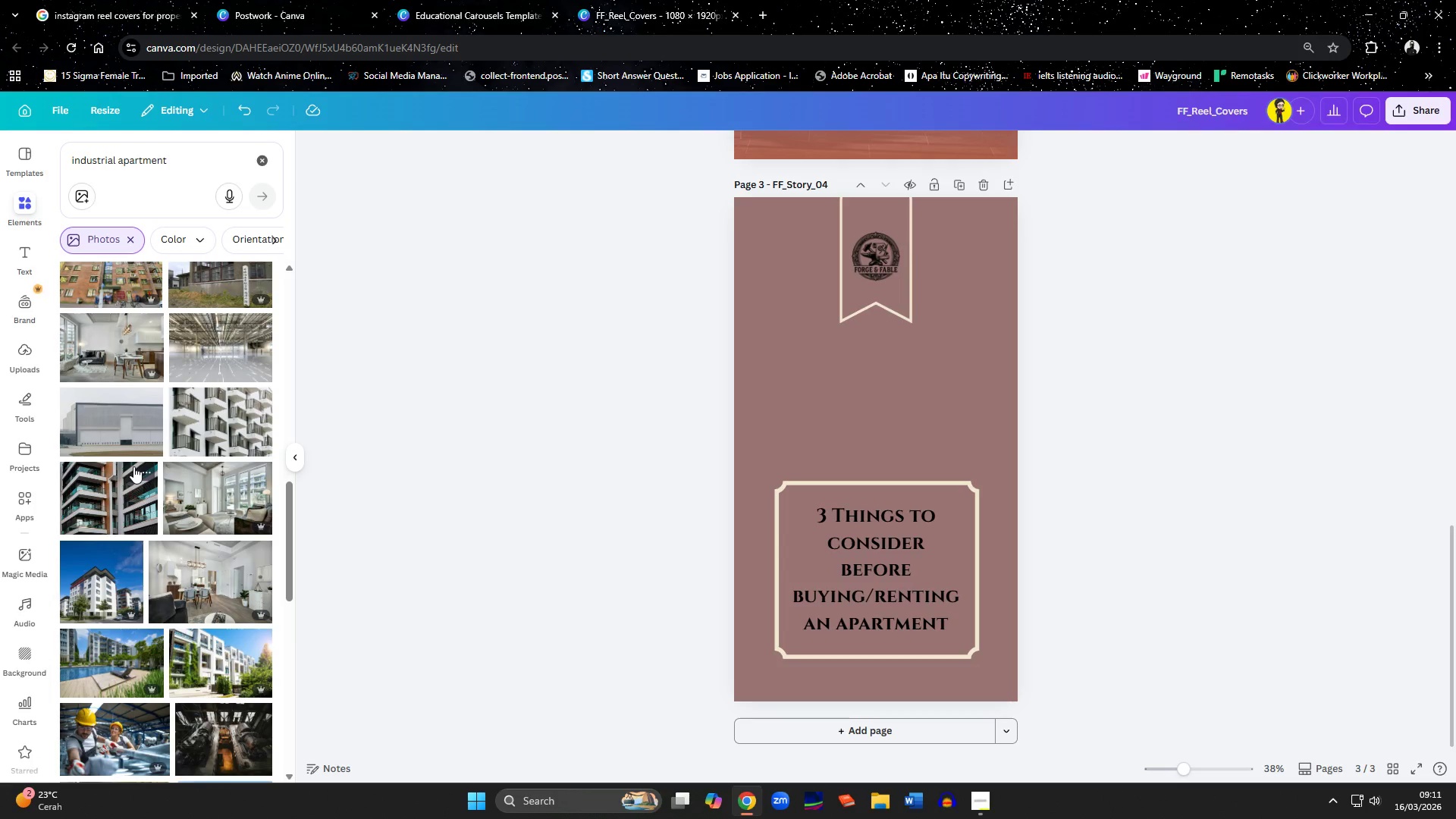 
scroll: coordinate [140, 563], scroll_direction: down, amount: 4.0
 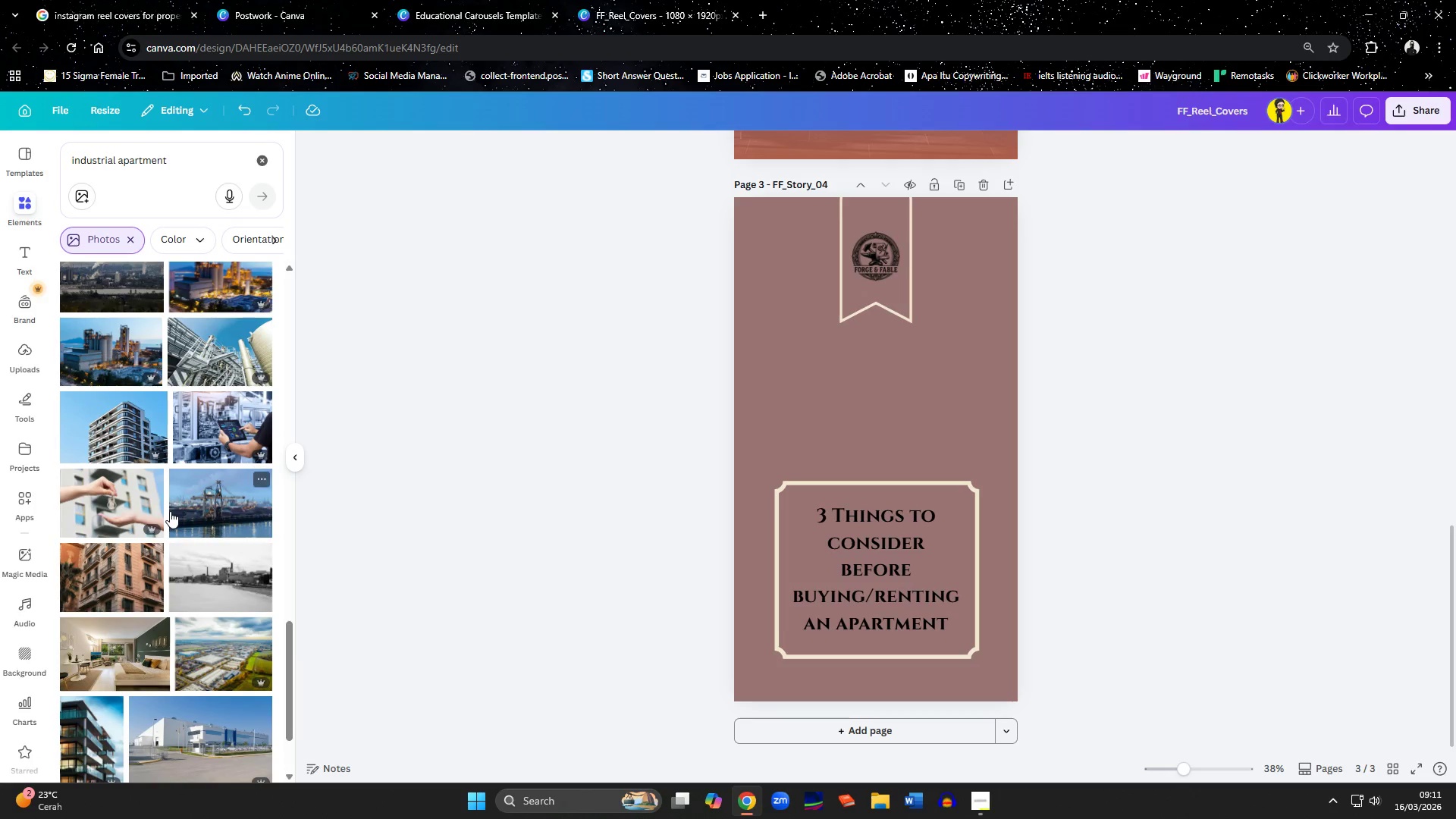 
left_click([107, 588])
 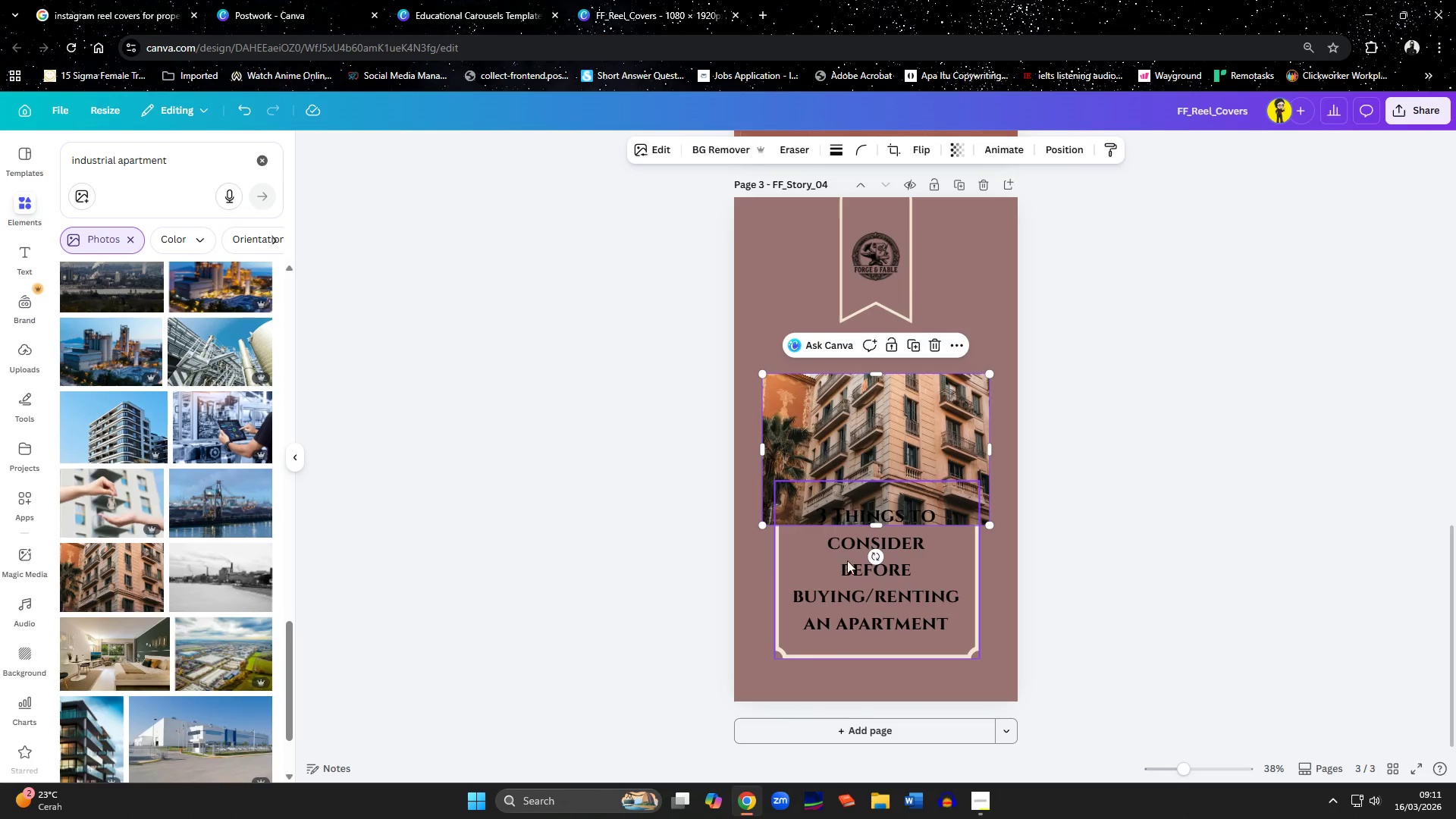 
right_click([871, 418])
 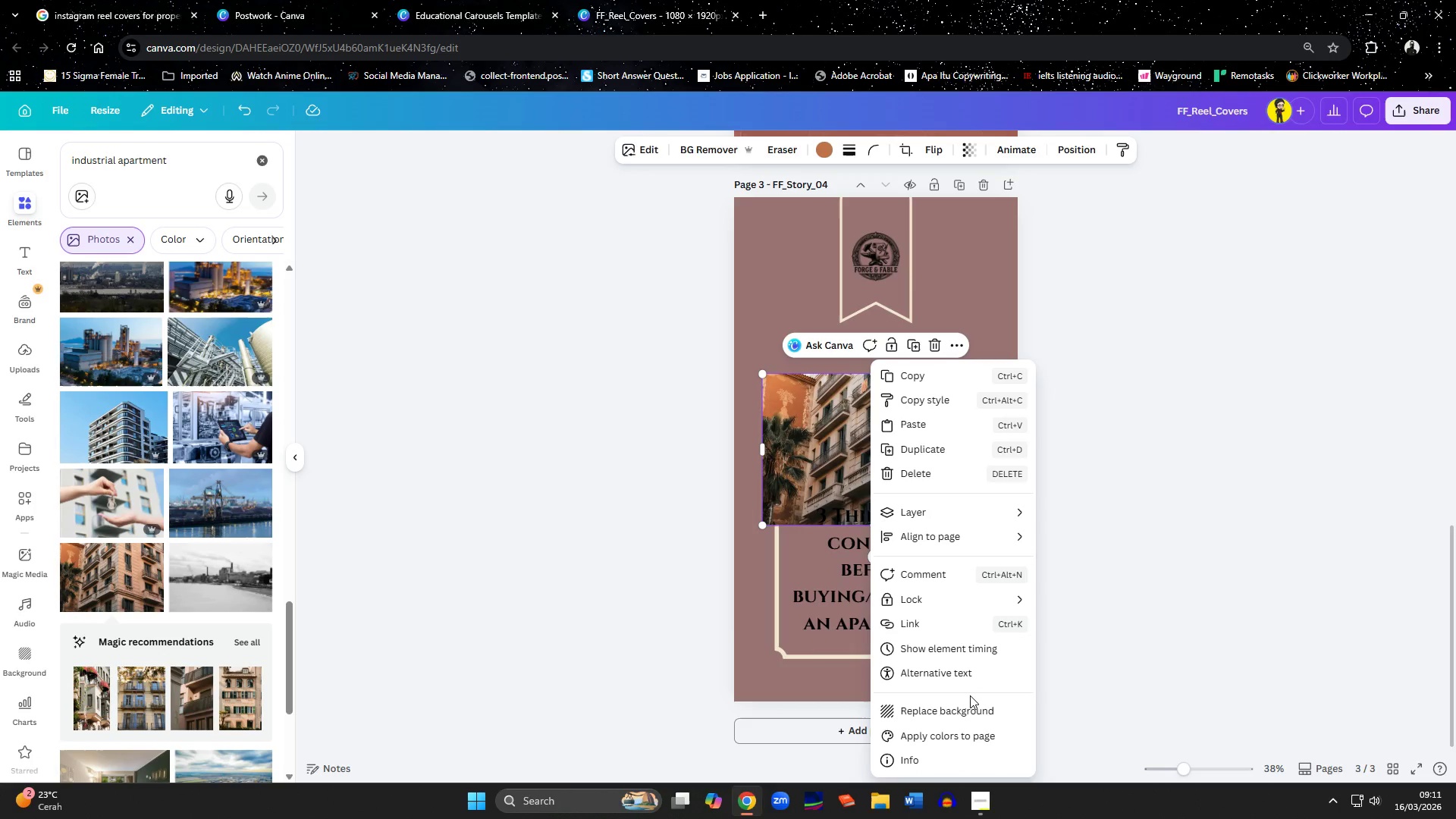 
left_click([970, 708])
 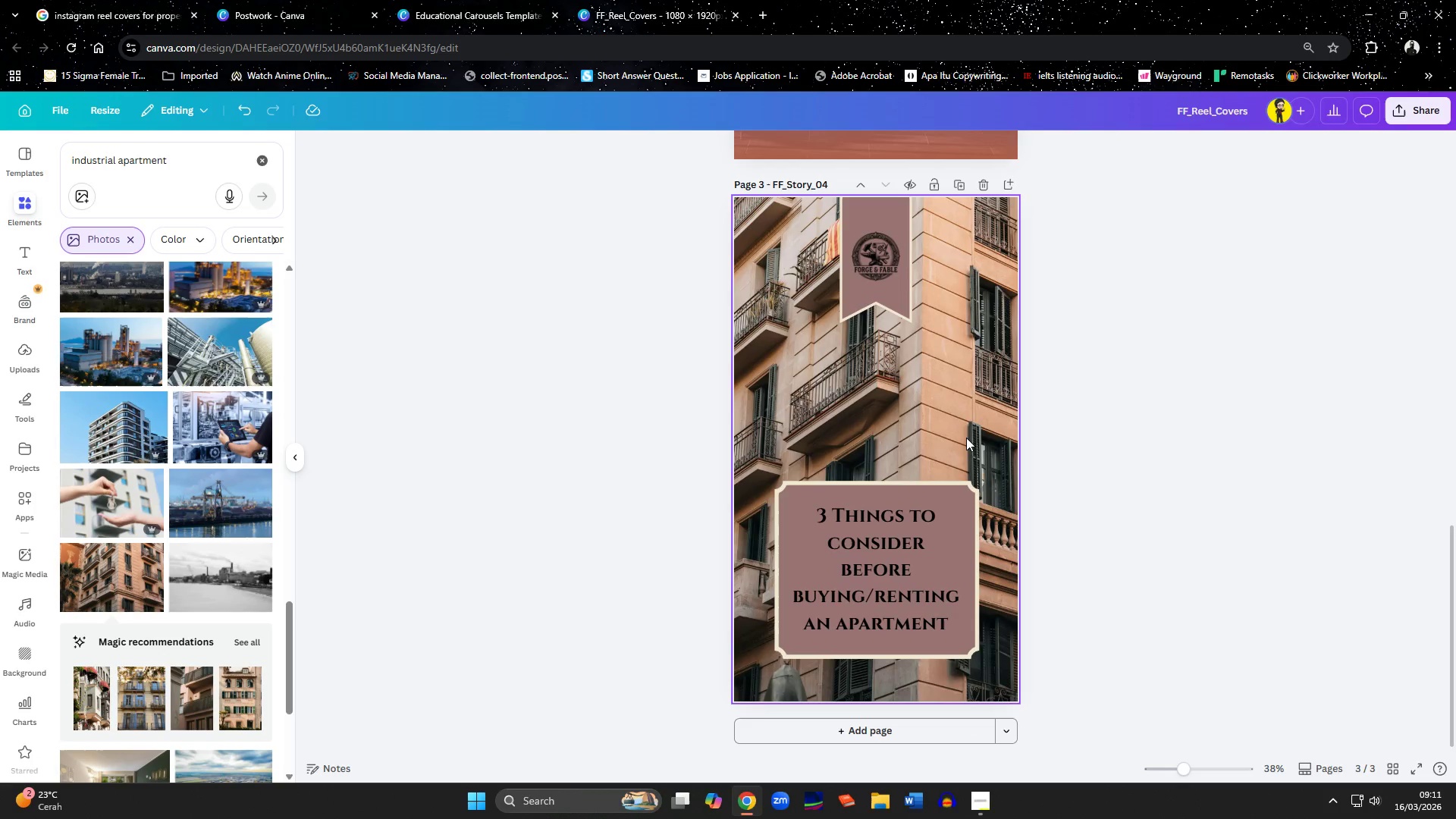 
double_click([966, 438])
 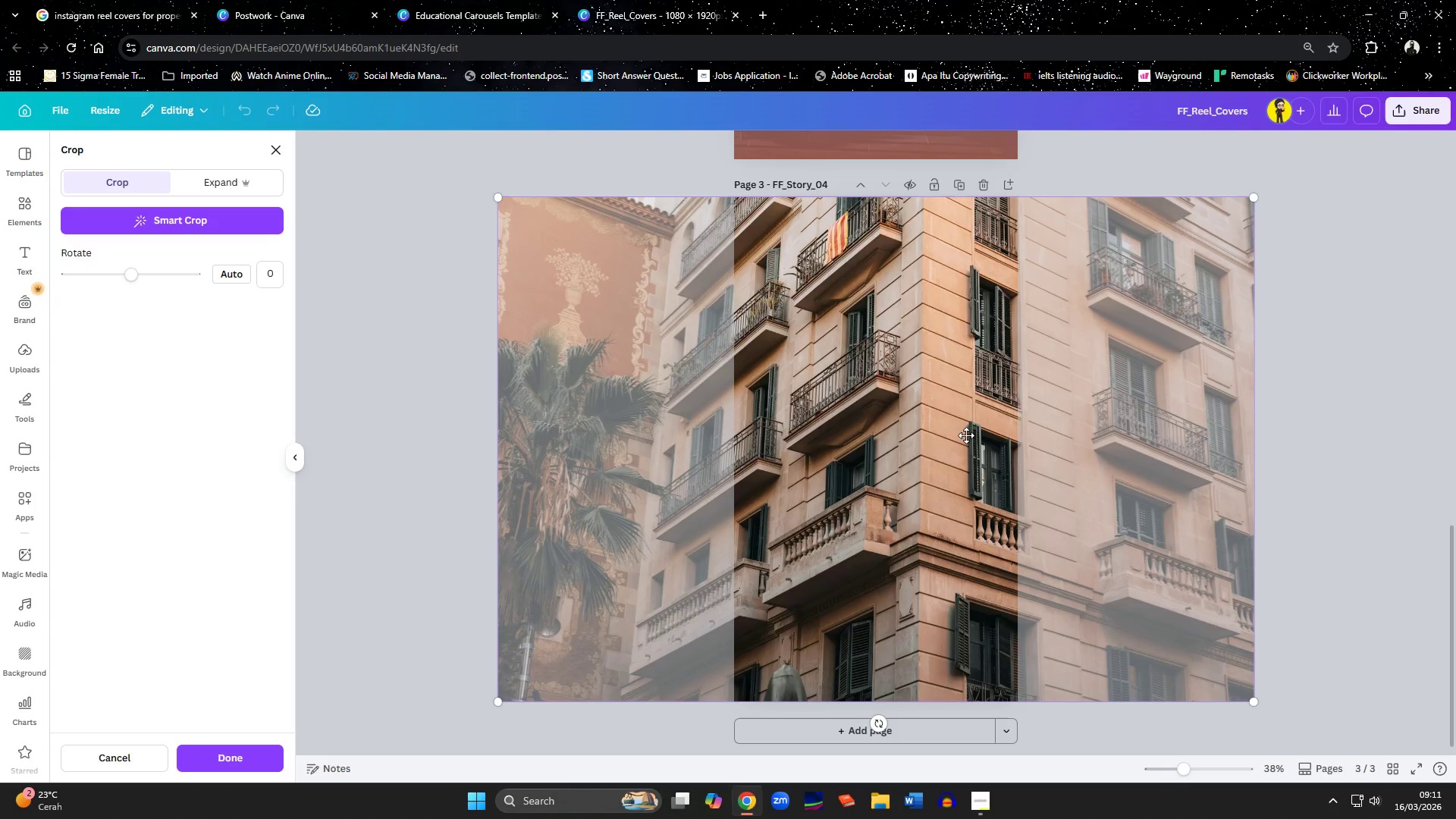 
left_click_drag(start_coordinate=[965, 426], to_coordinate=[1078, 431])
 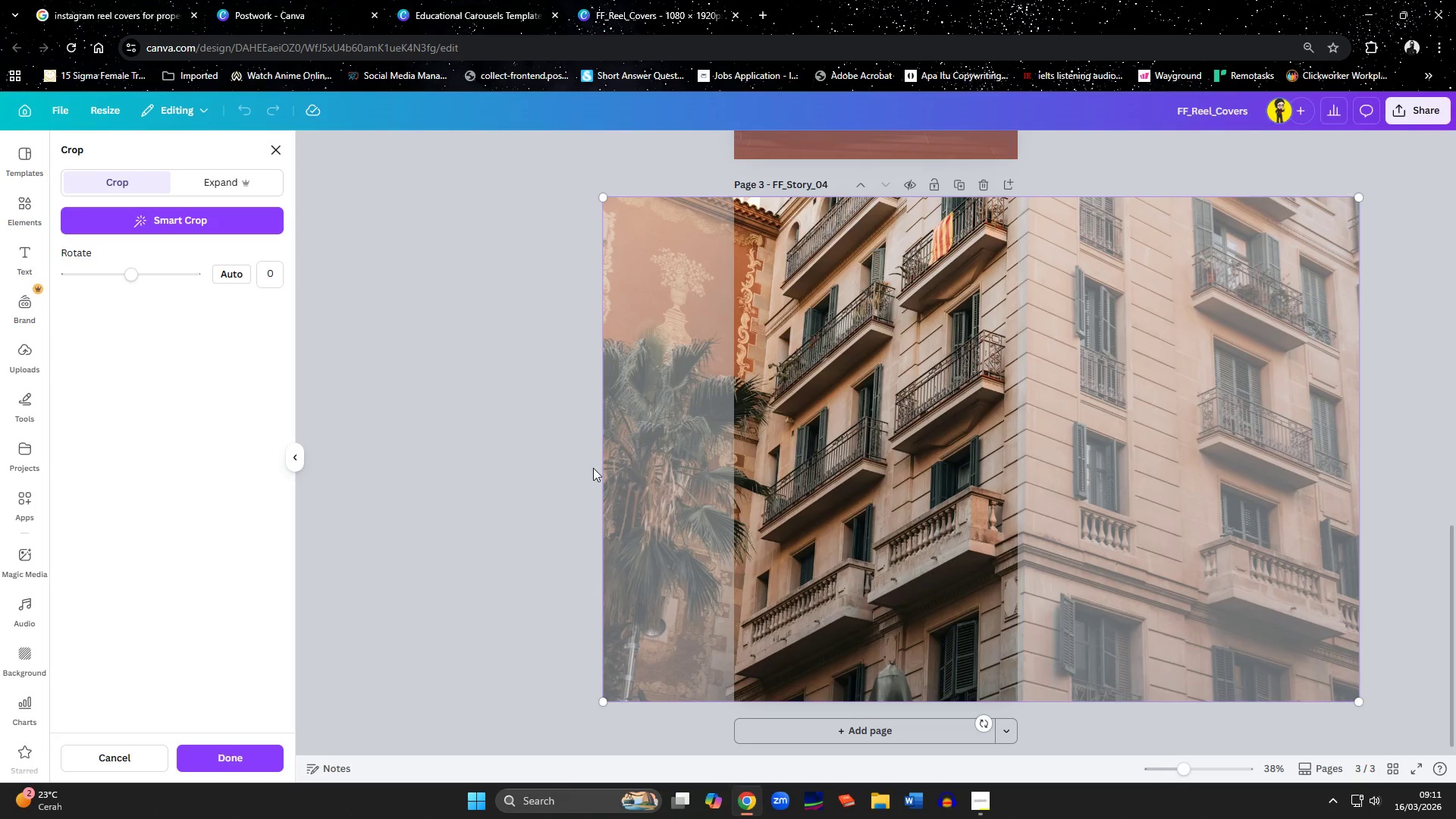 
left_click([548, 448])
 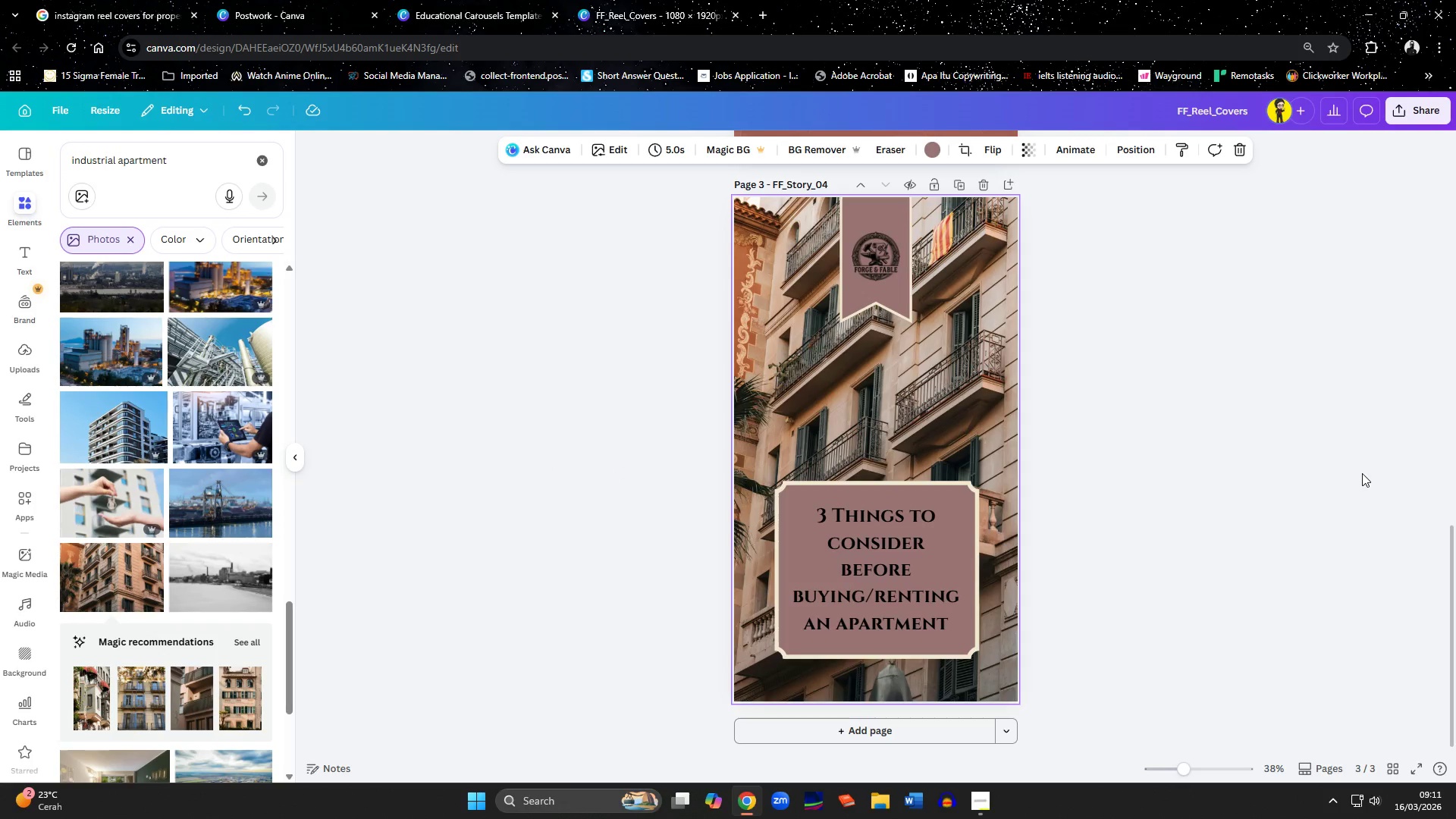 
left_click([993, 402])
 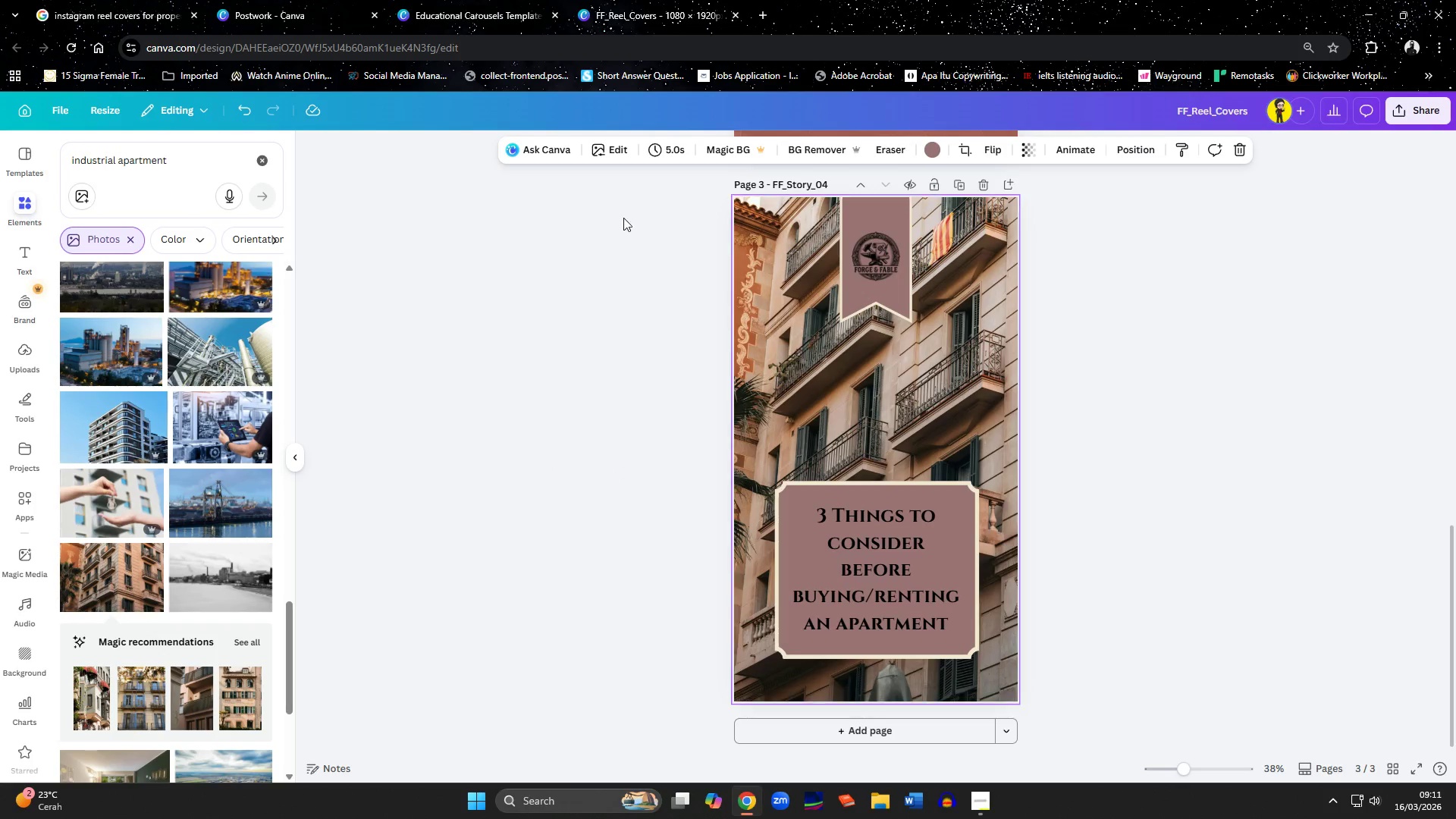 
left_click([601, 154])
 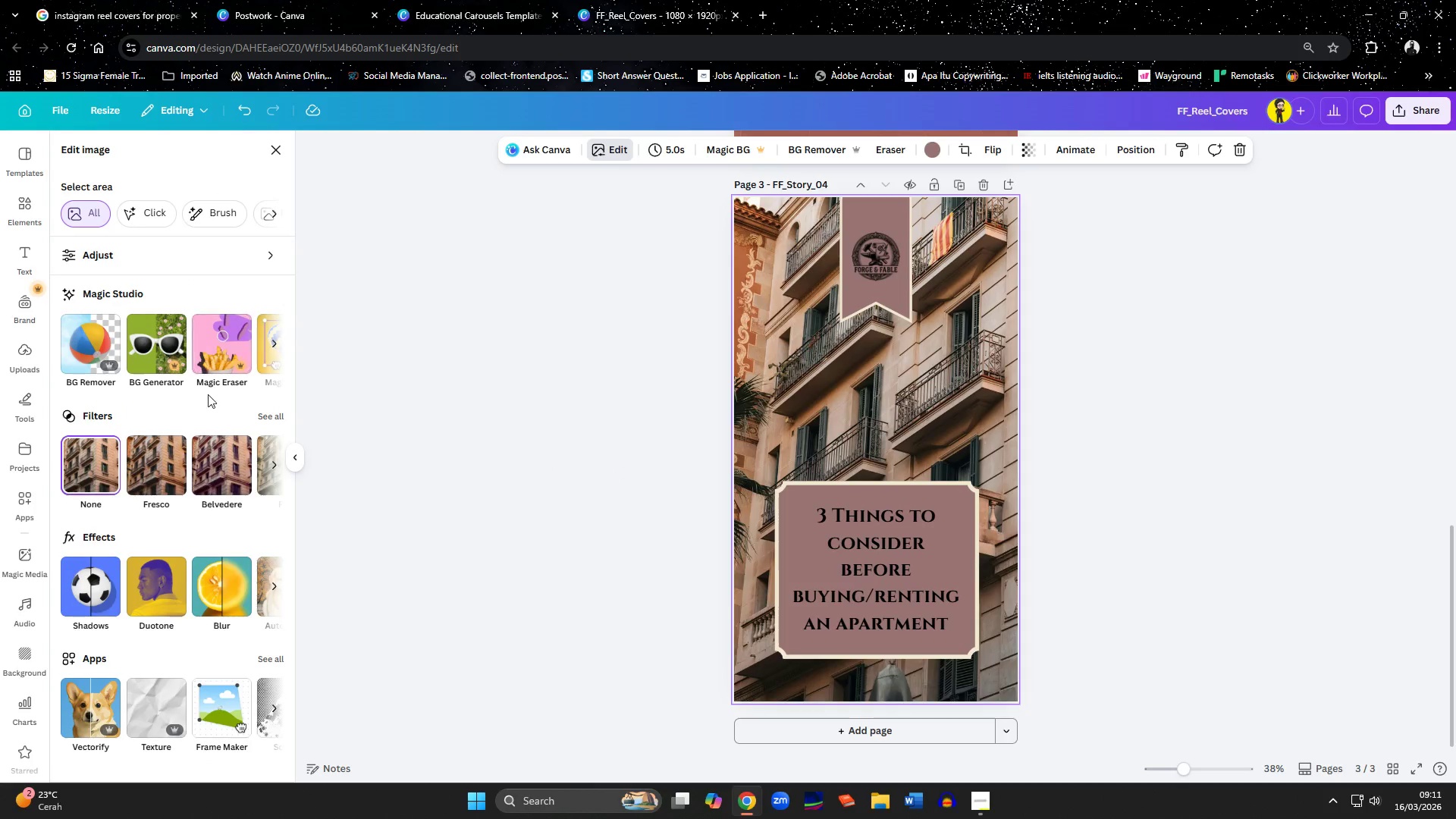 
left_click([267, 410])
 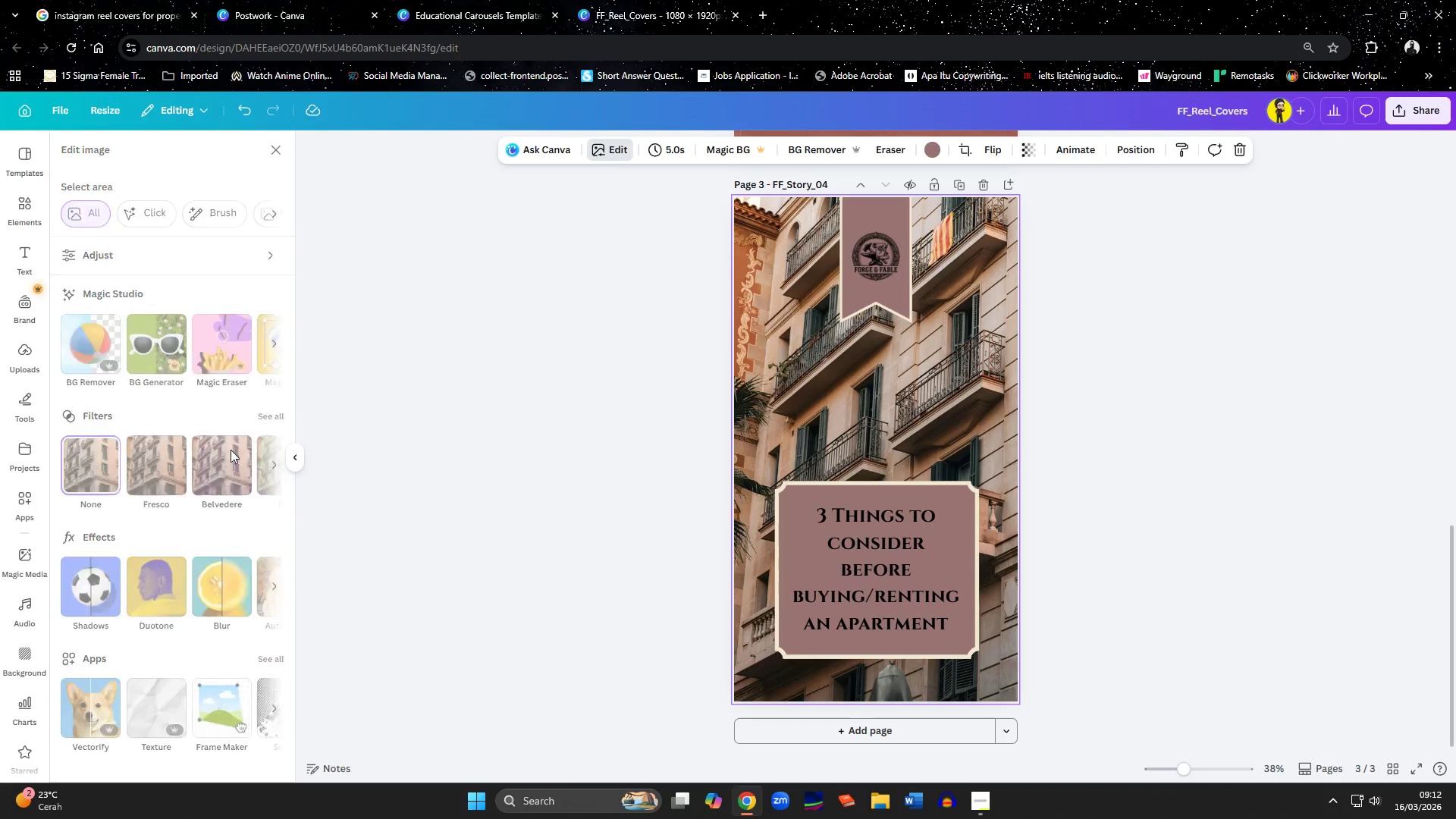 
scroll: coordinate [218, 529], scroll_direction: down, amount: 7.0
 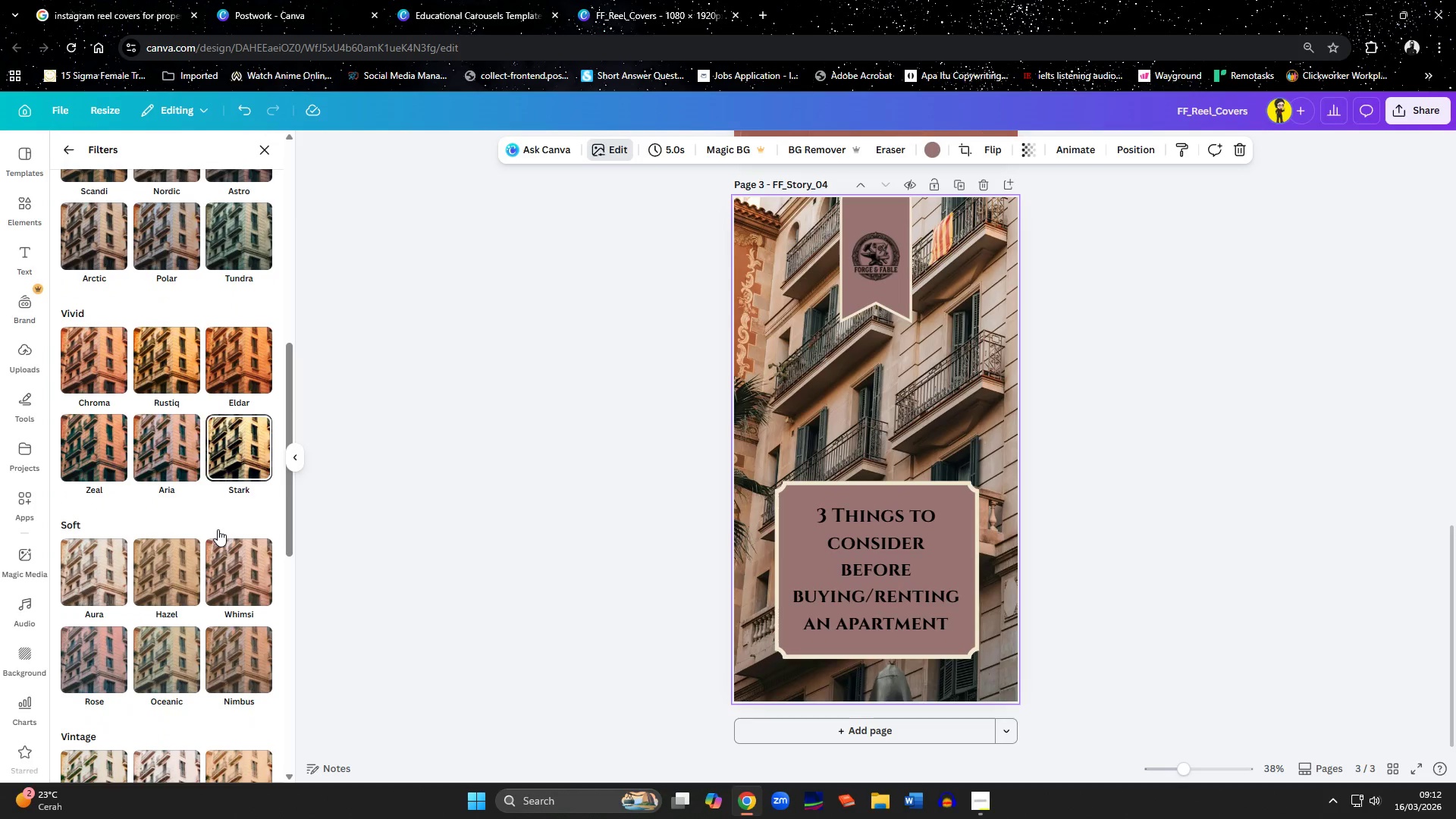 
left_click([231, 554])
 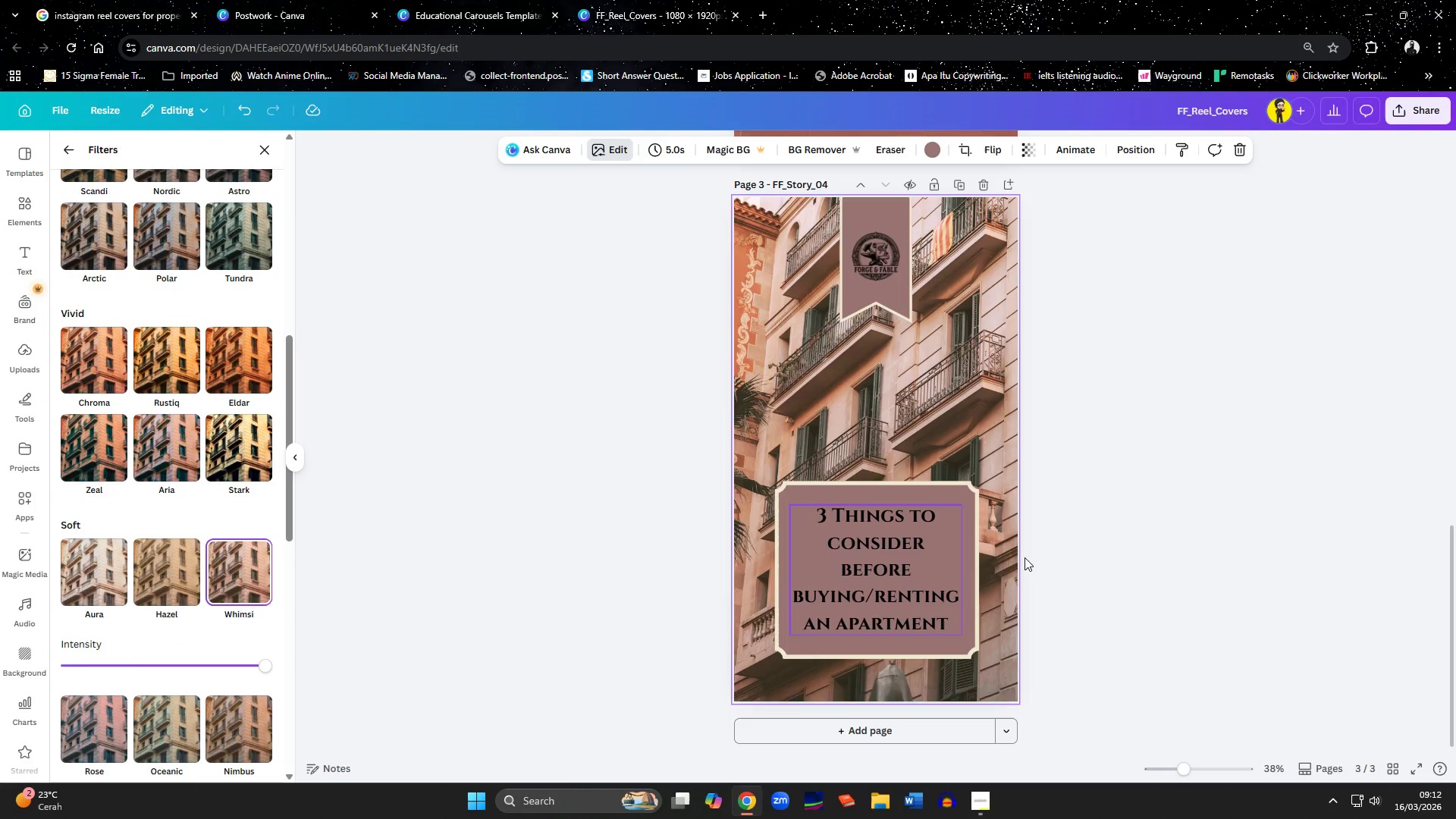 
left_click([1129, 557])
 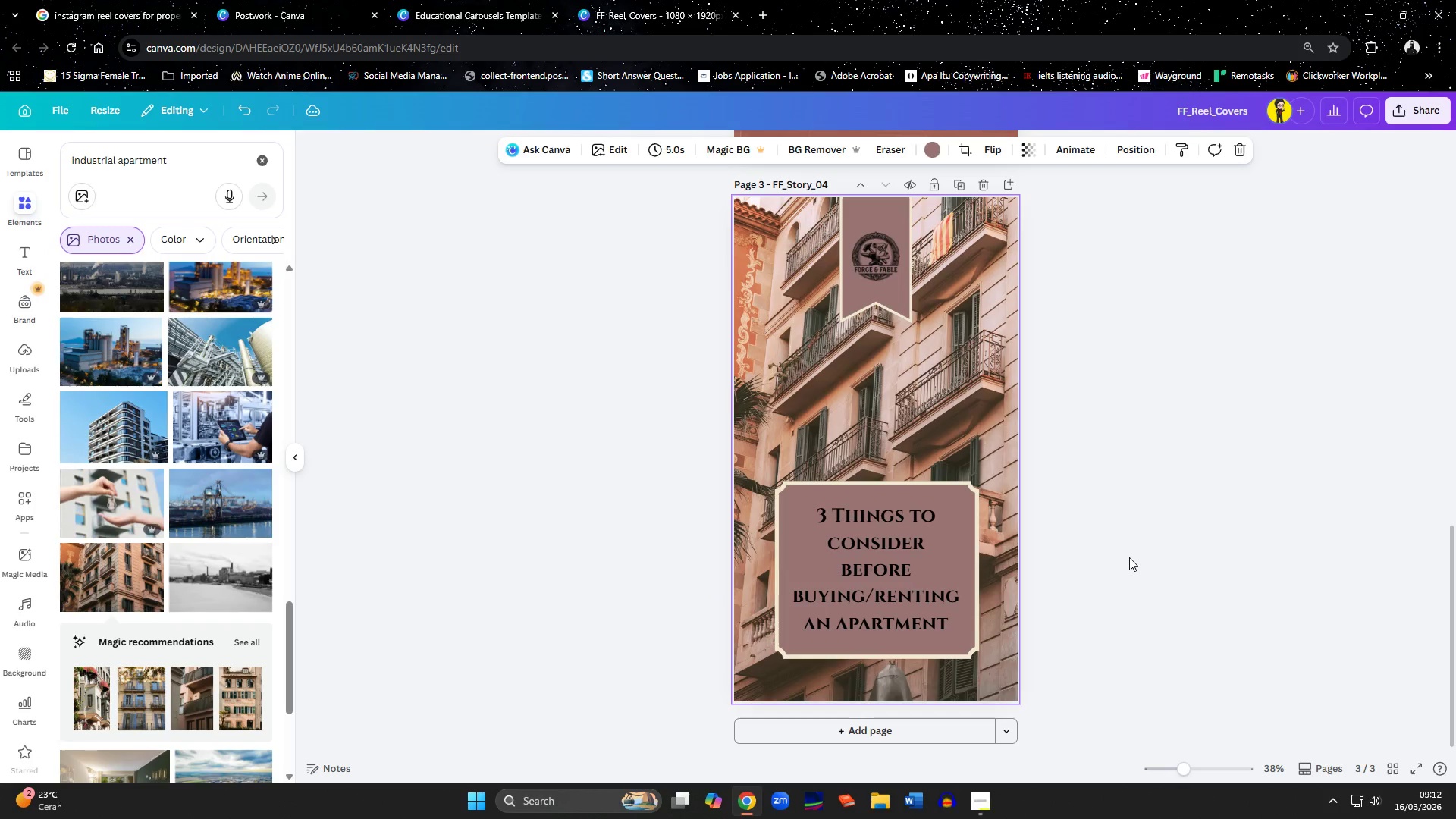 
left_click([1129, 557])
 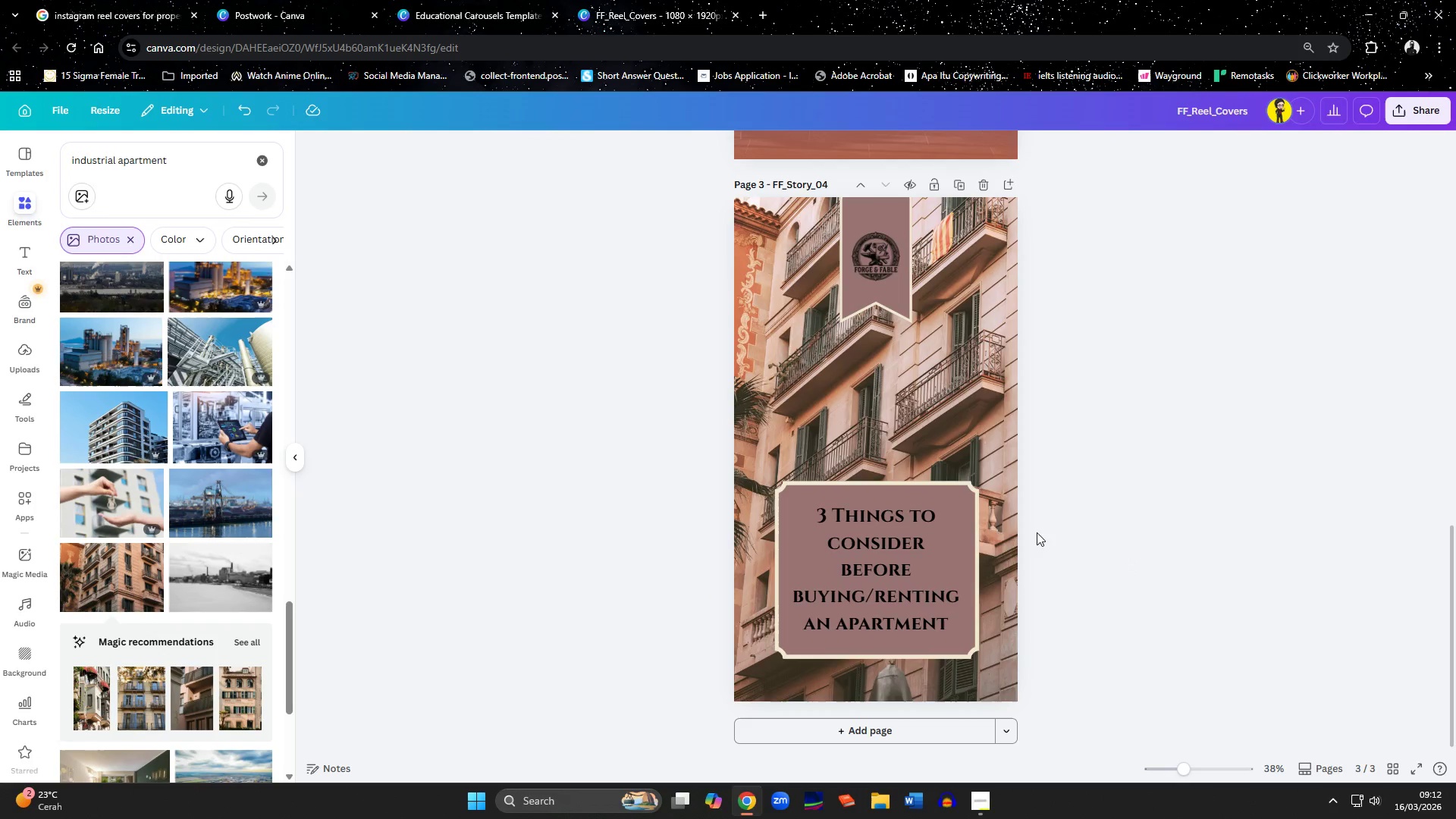 
wait(5.51)
 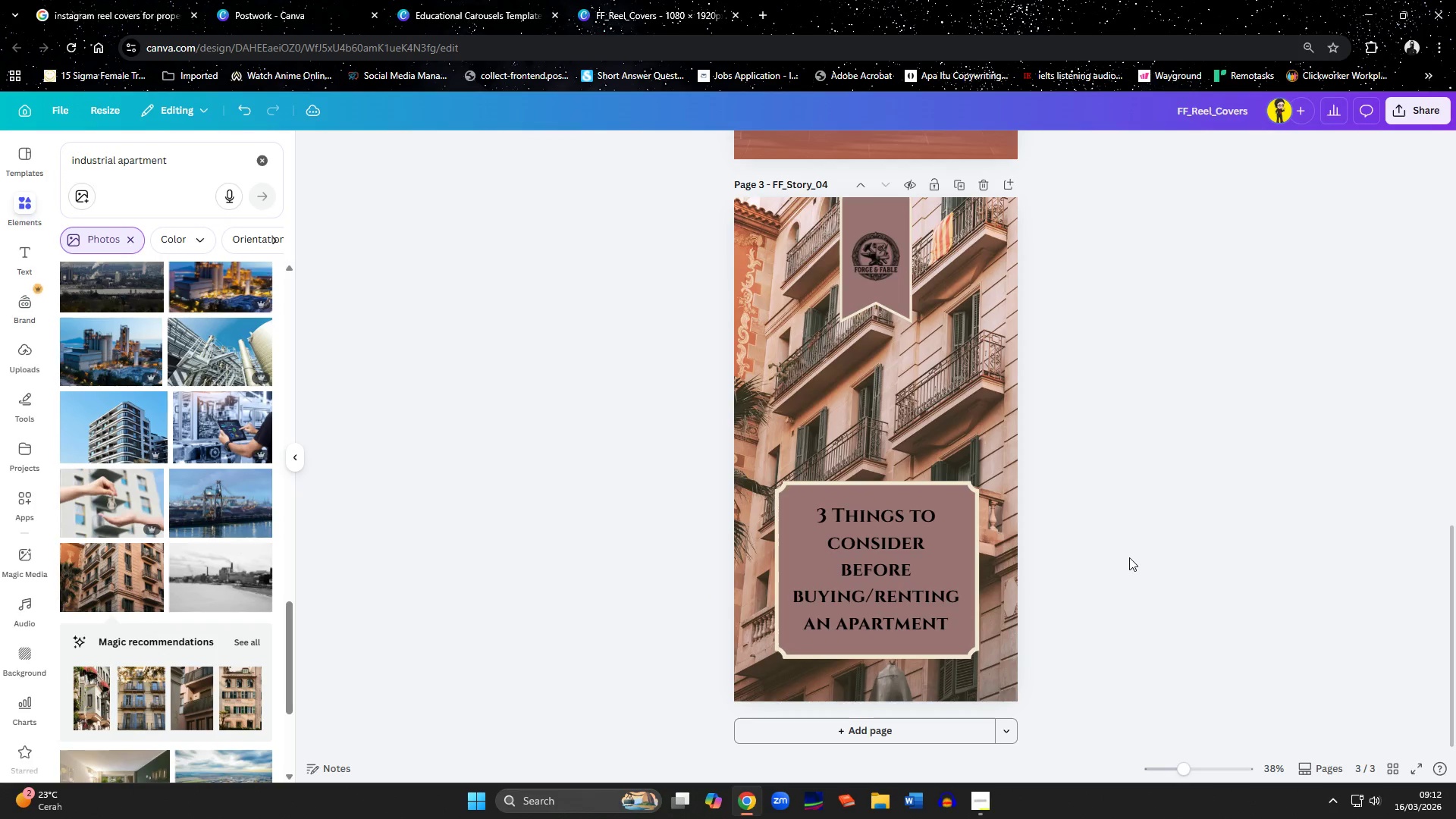 
left_click([938, 537])
 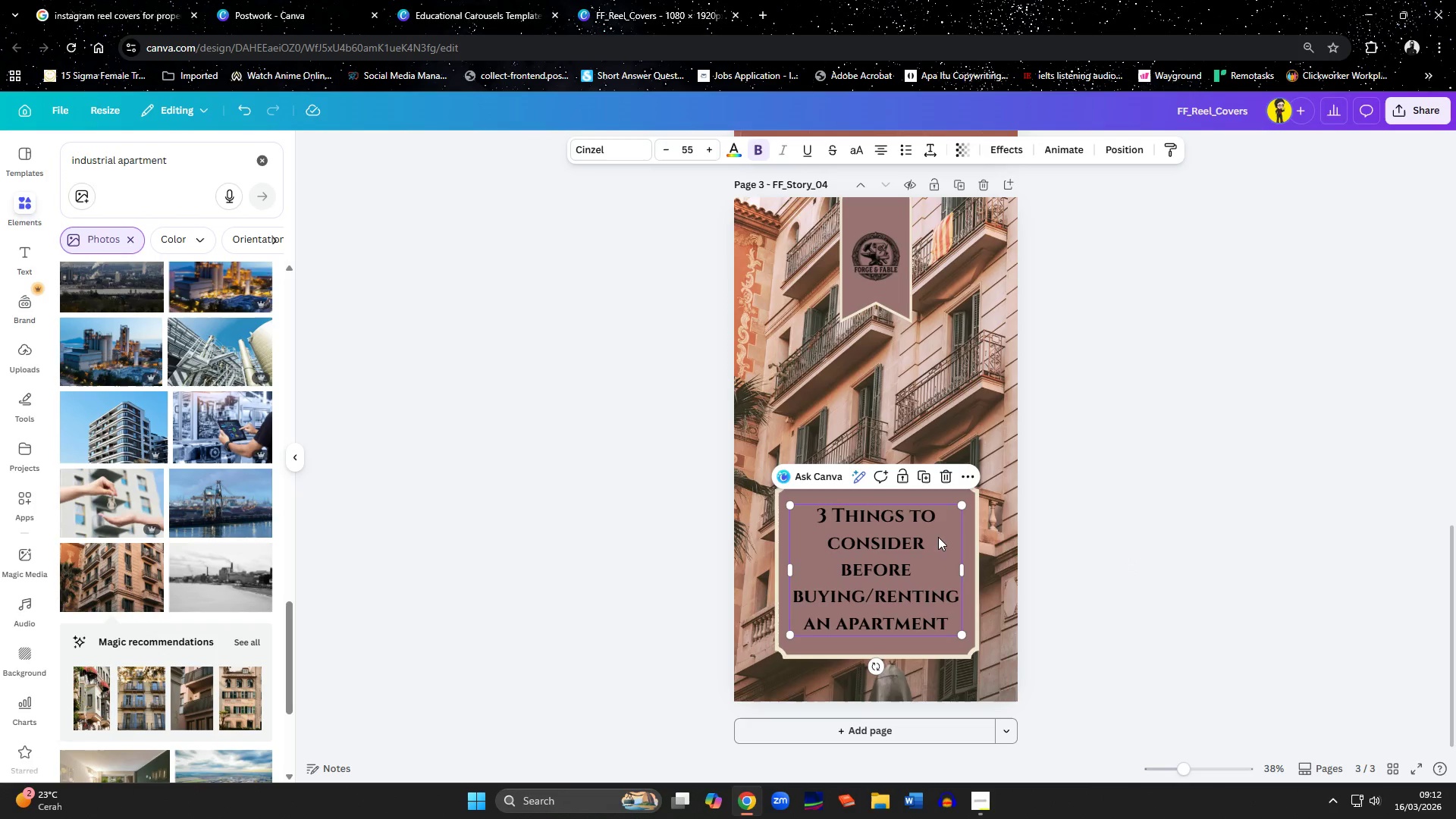 
hold_key(key=ShiftLeft, duration=1.53)
left_click([946, 492])
 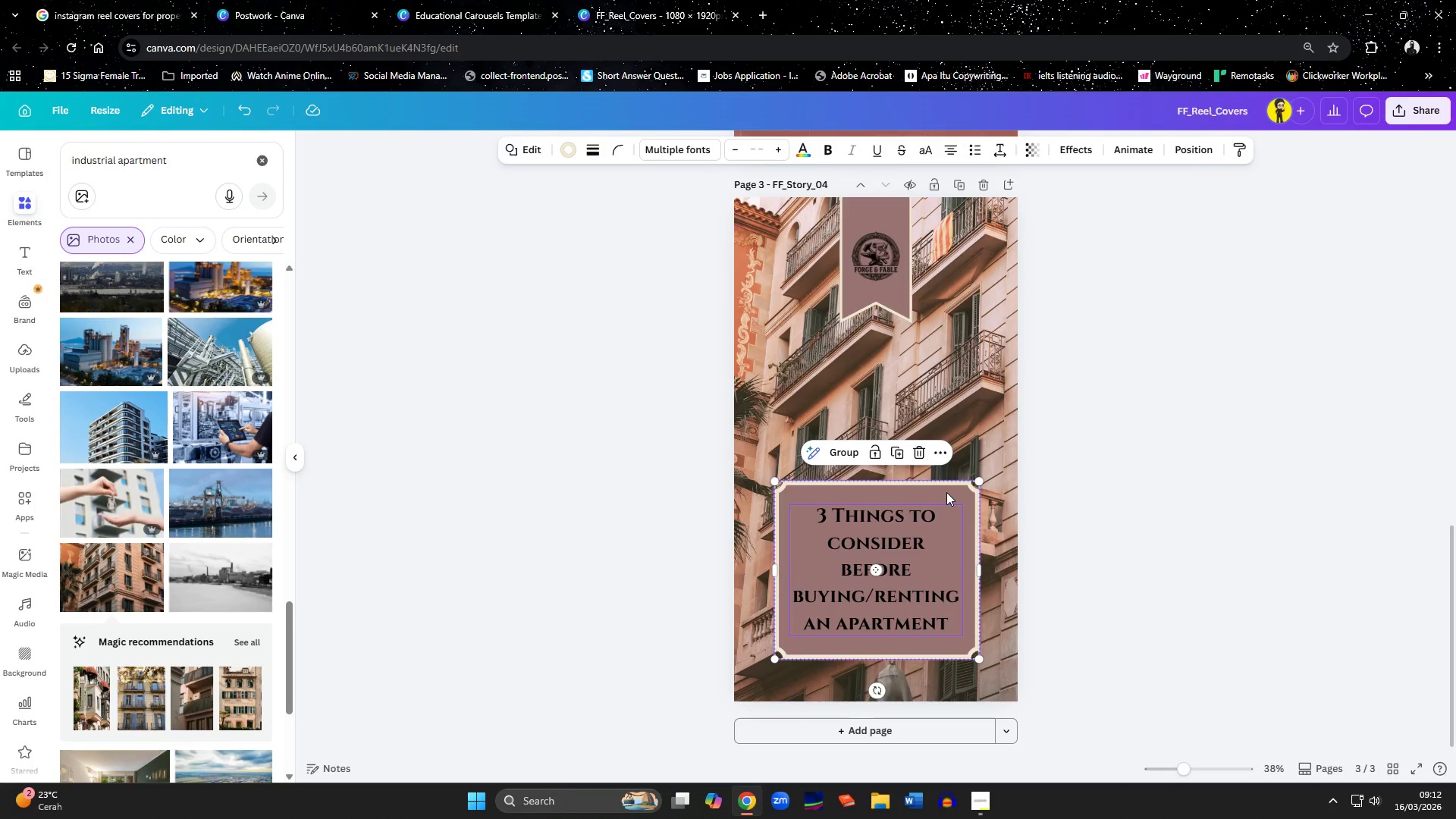 
key(Shift+ShiftLeft)
 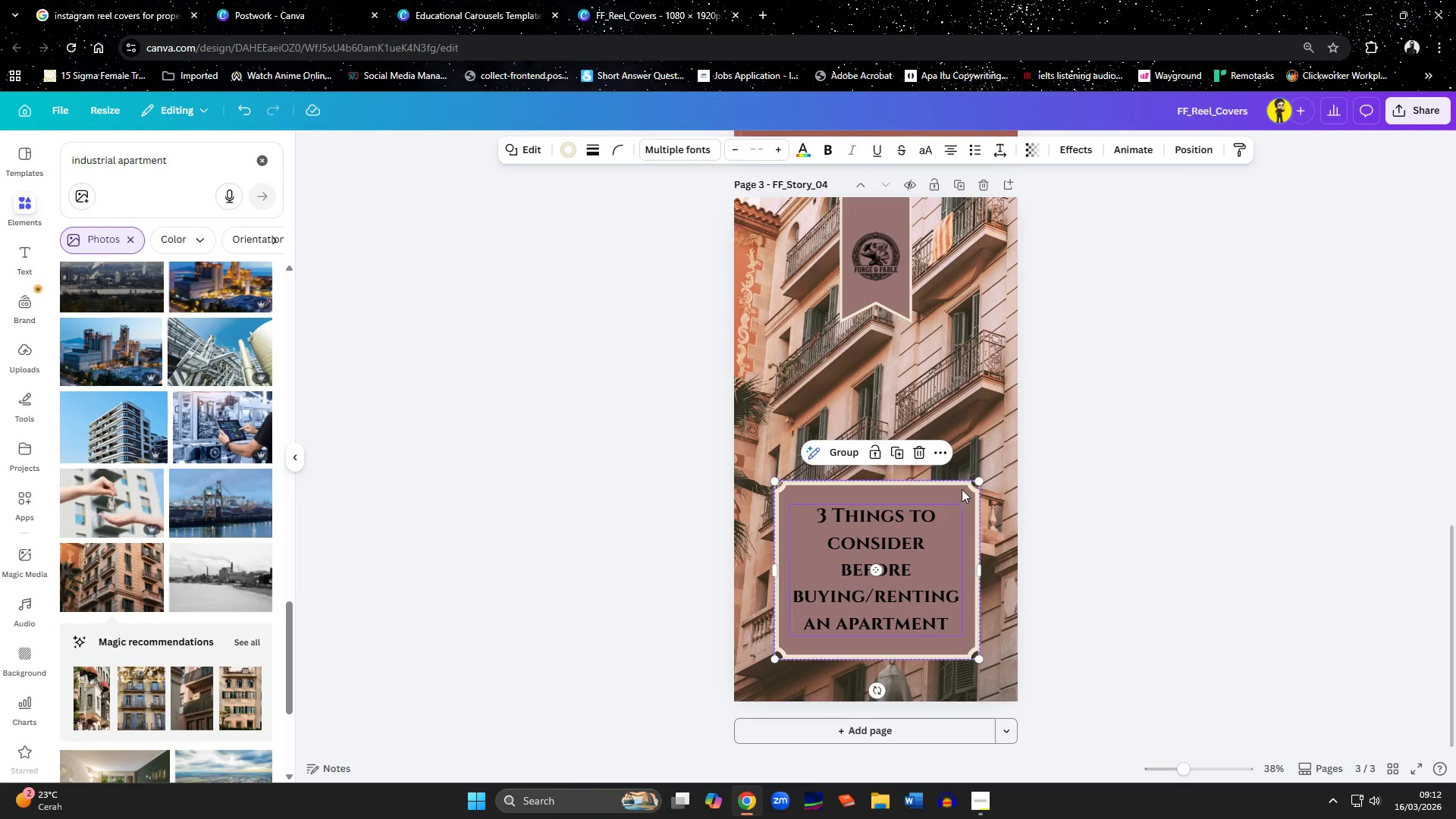 
left_click_drag(start_coordinate=[977, 485], to_coordinate=[989, 469])
 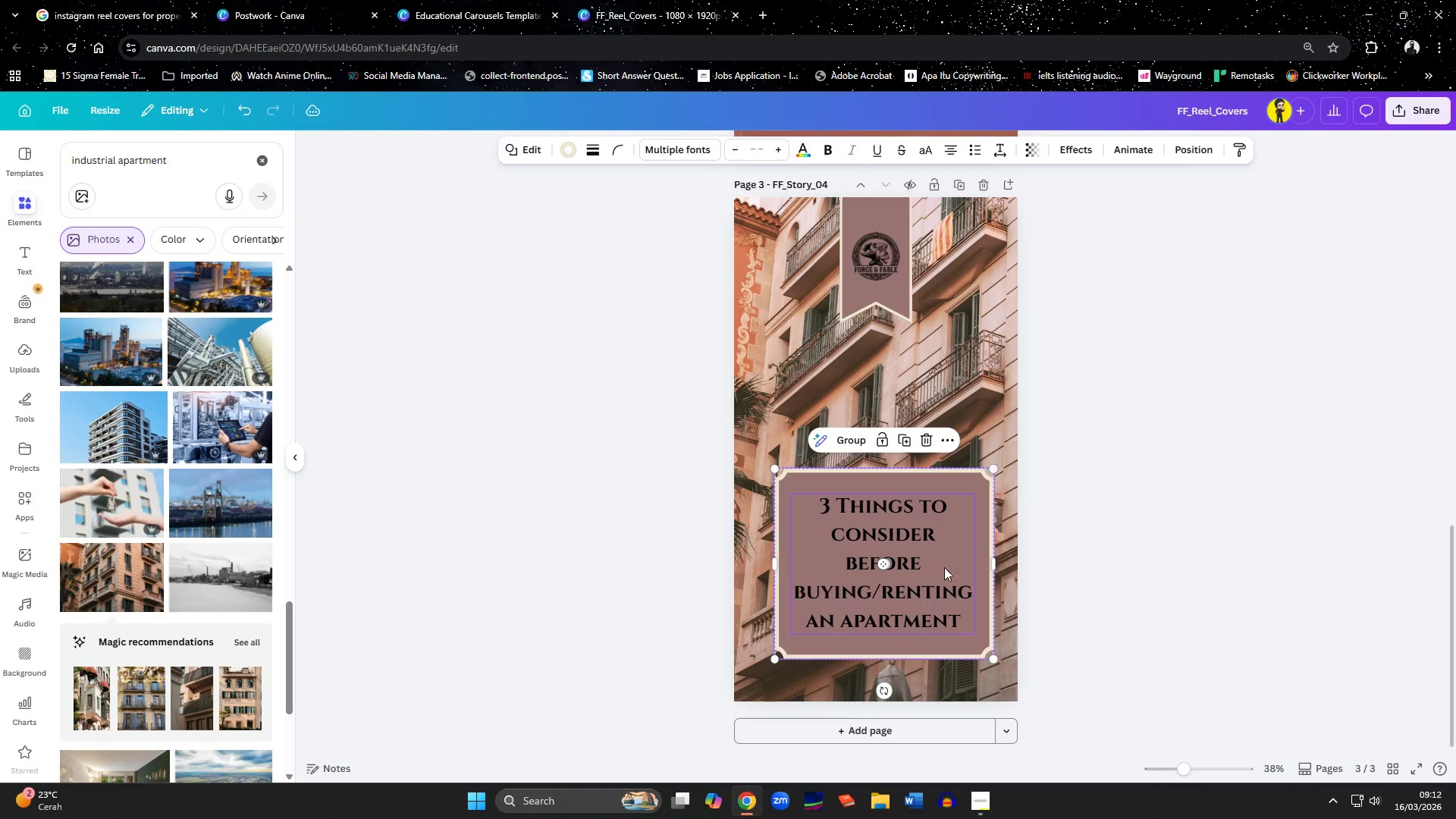 
left_click_drag(start_coordinate=[944, 573], to_coordinate=[937, 535])
 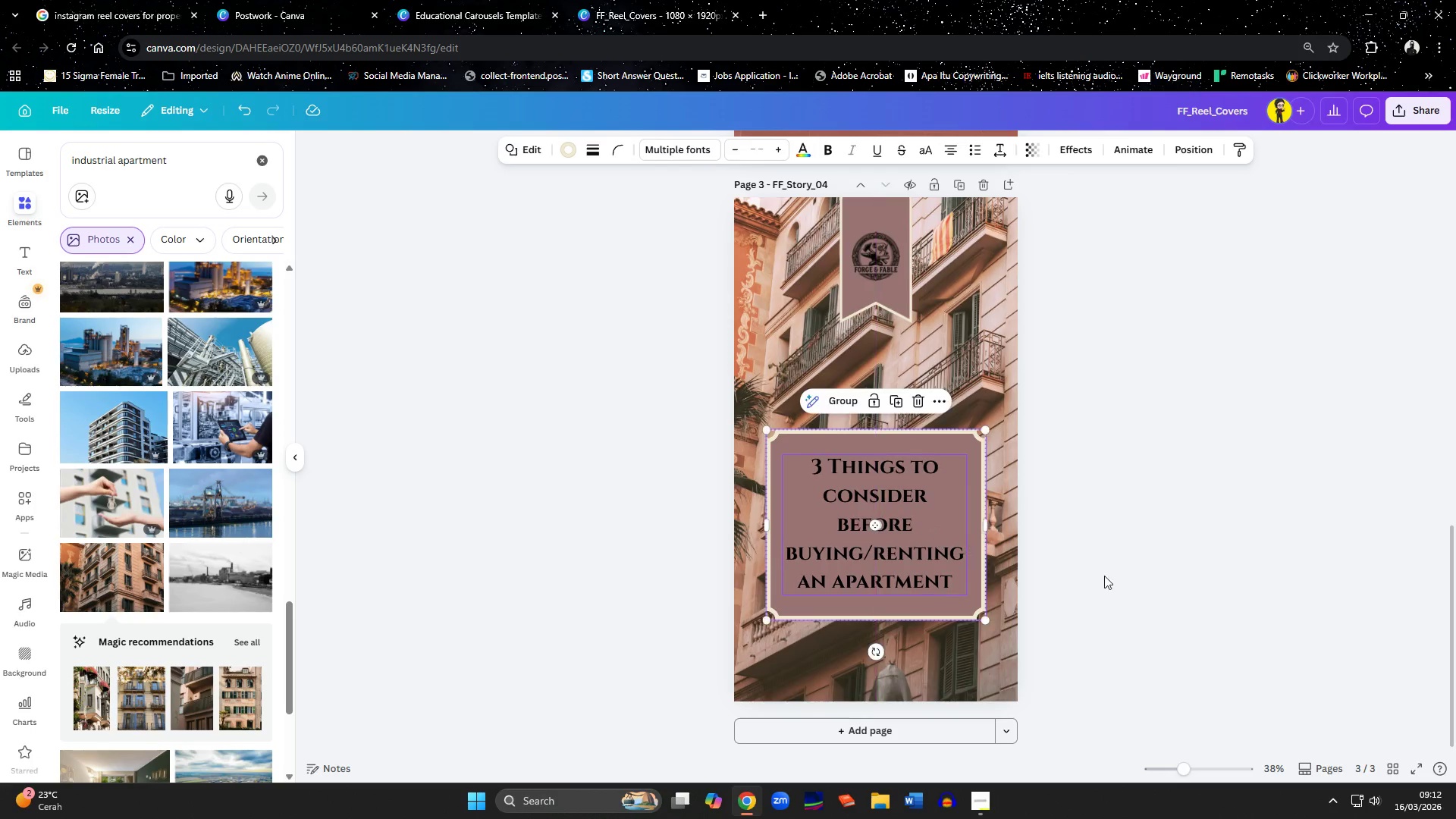 
left_click([1141, 583])
 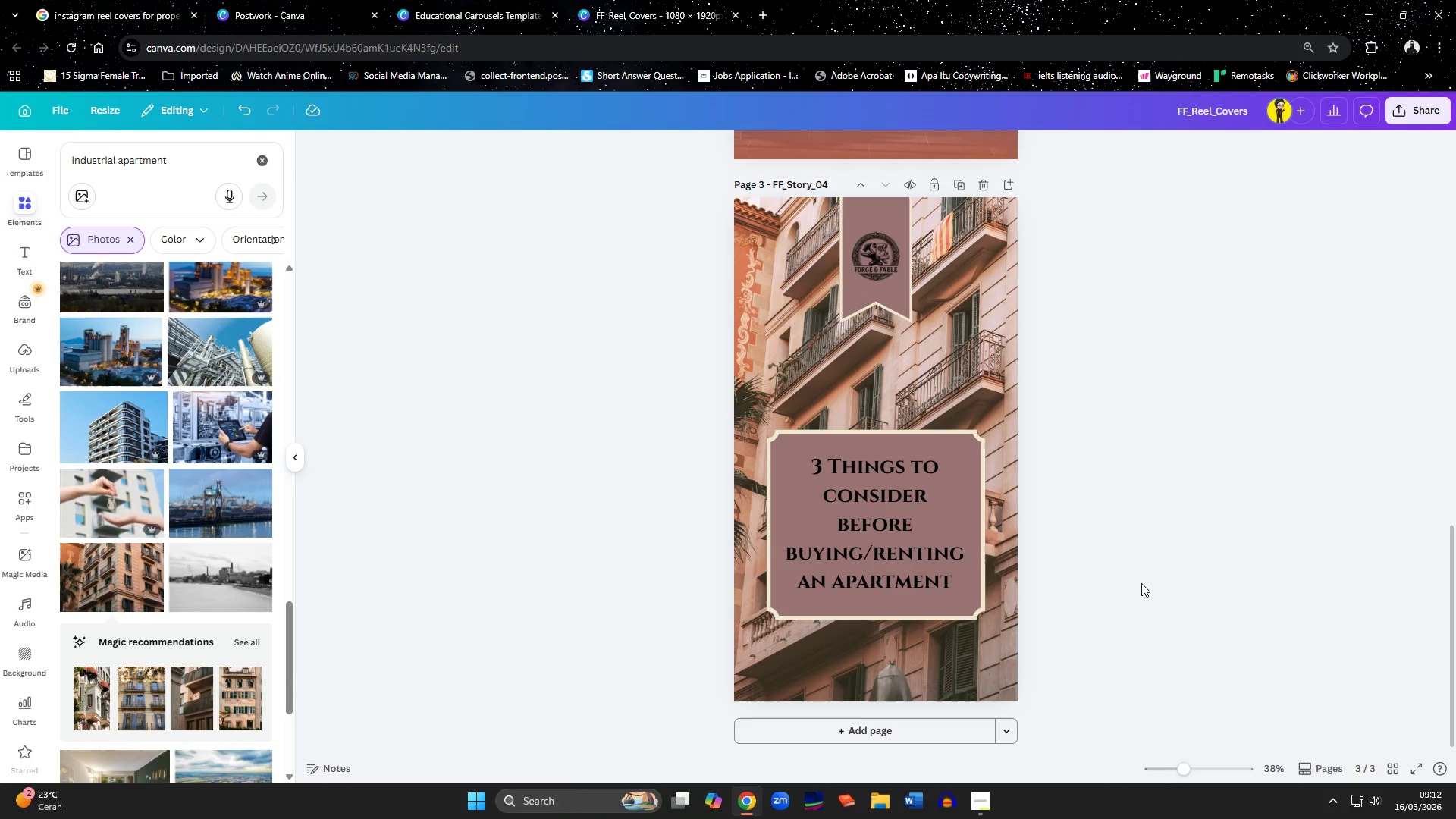 
scroll: coordinate [1146, 593], scroll_direction: up, amount: 5.0
 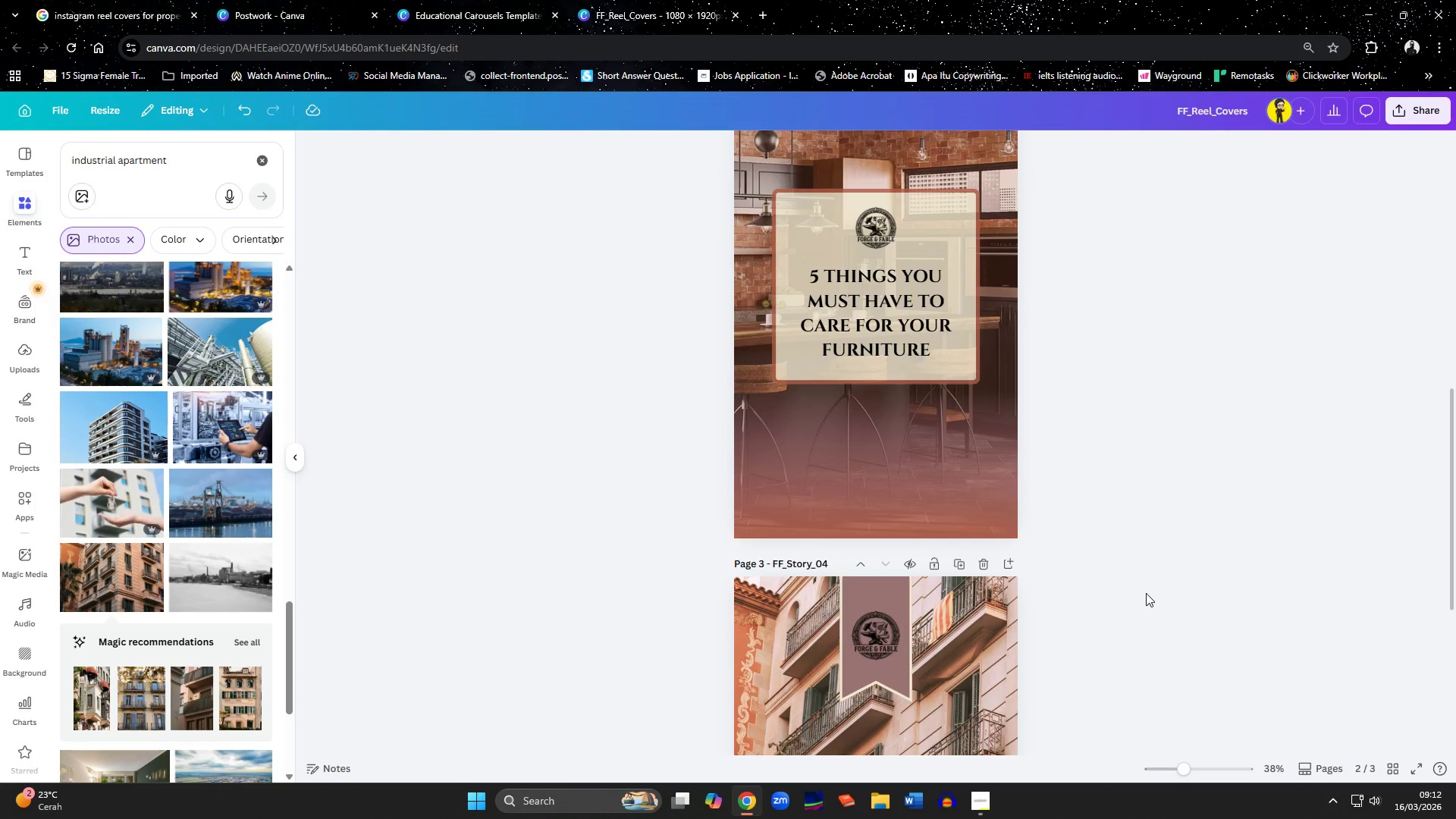 
scroll: coordinate [1146, 593], scroll_direction: down, amount: 6.0
 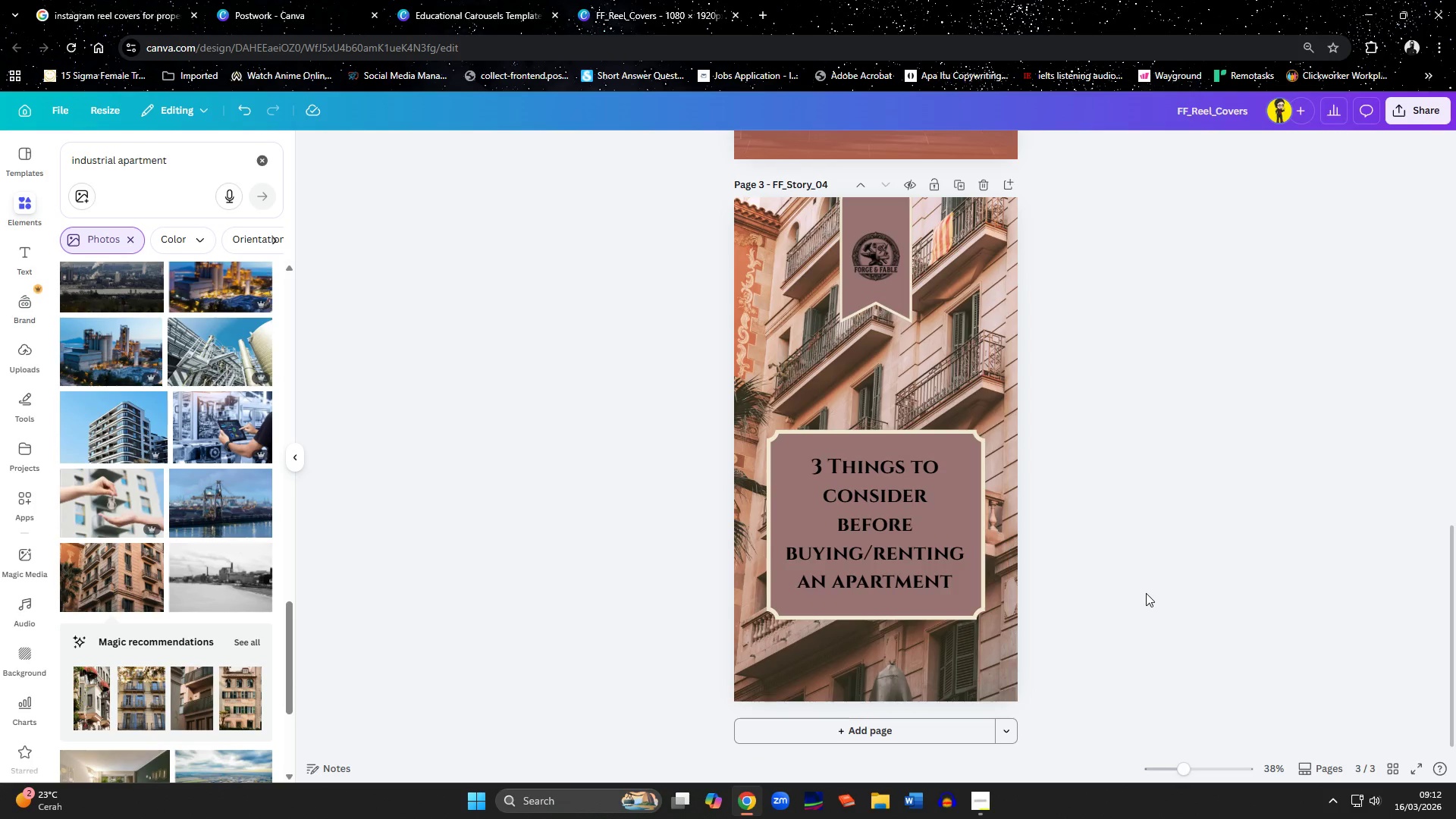 
scroll: coordinate [1146, 593], scroll_direction: up, amount: 4.0
 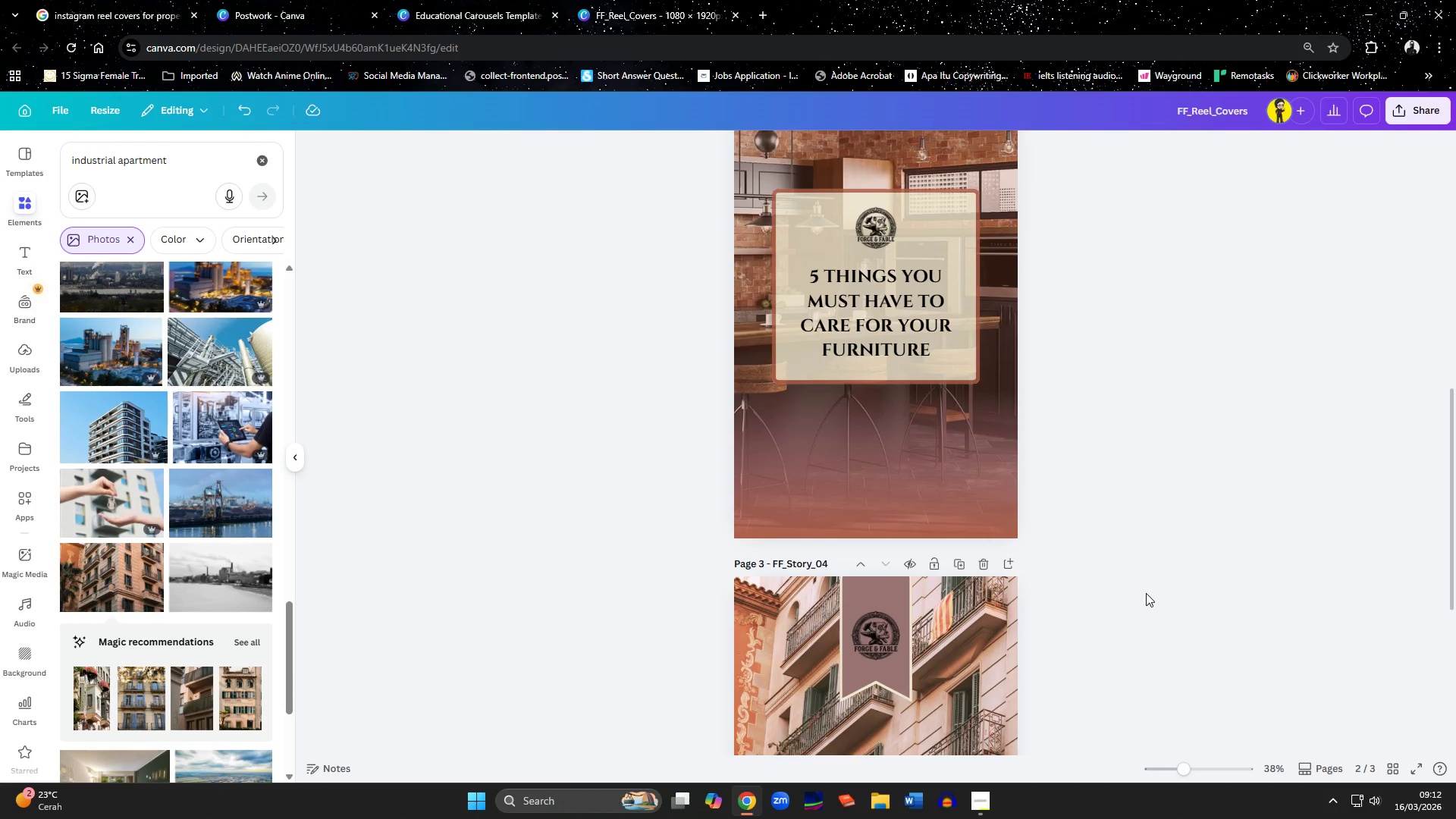 
scroll: coordinate [1146, 593], scroll_direction: down, amount: 7.0
 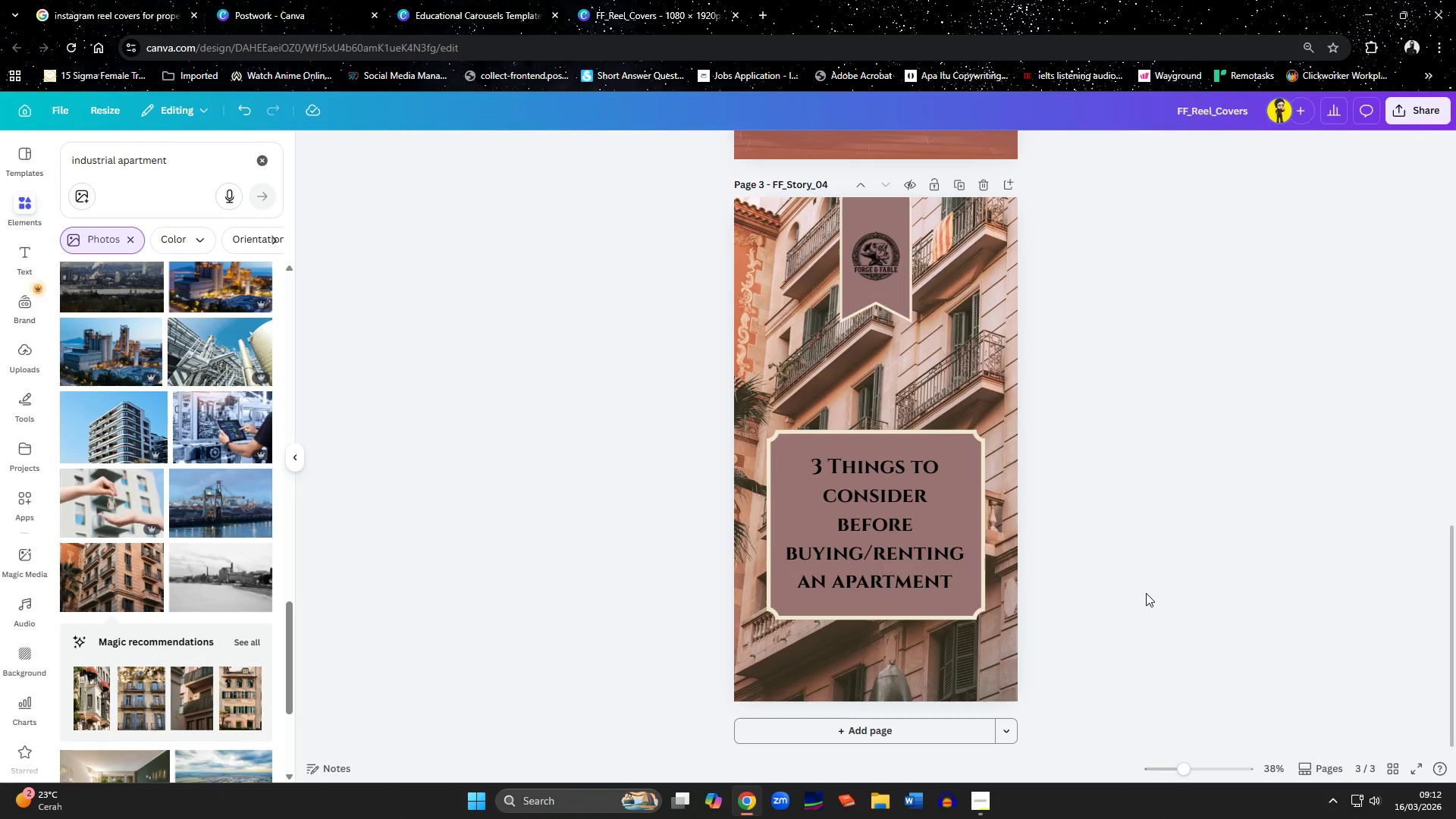 
left_click([1146, 593])
 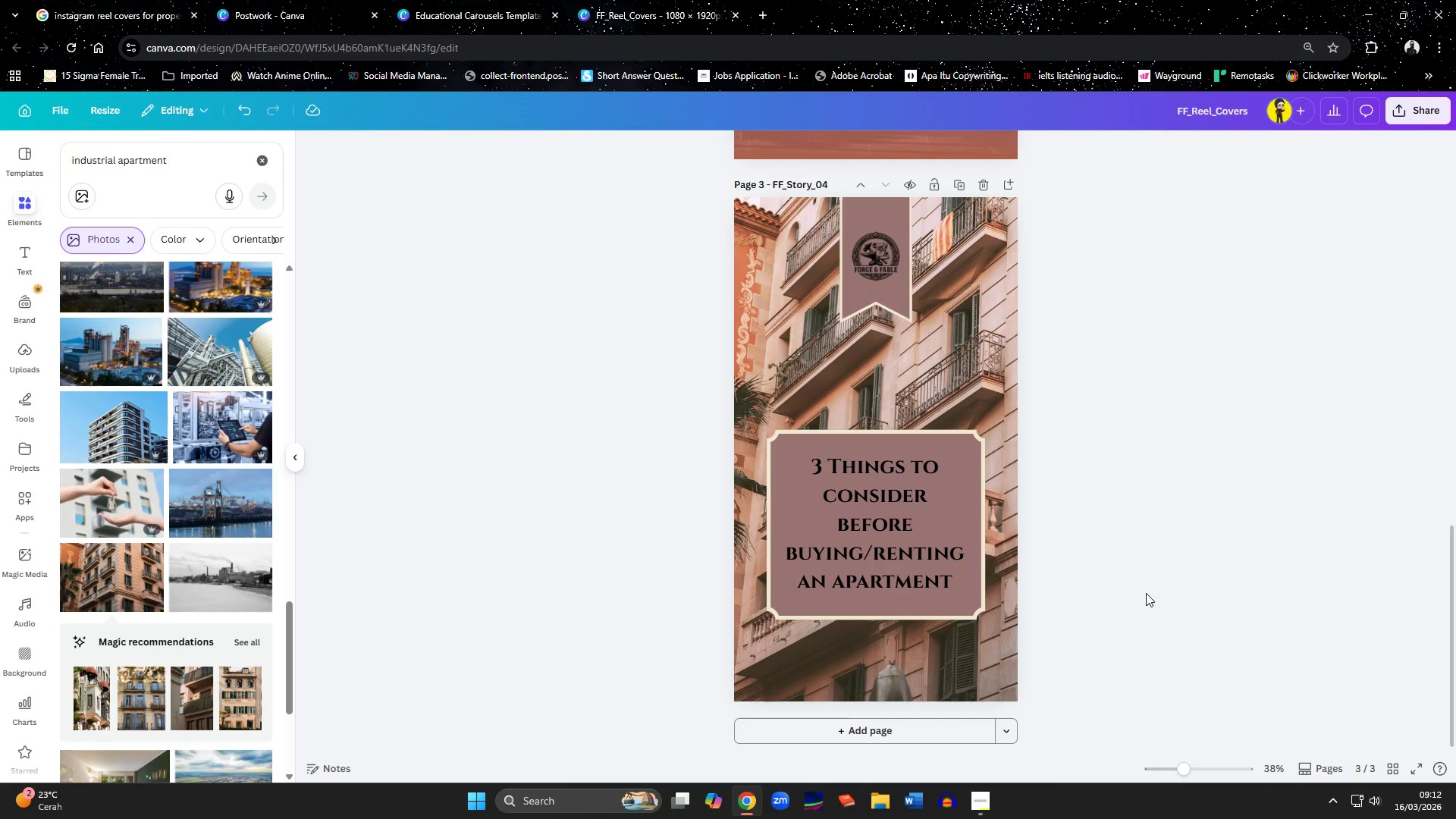 
scroll: coordinate [1146, 593], scroll_direction: up, amount: 7.0
 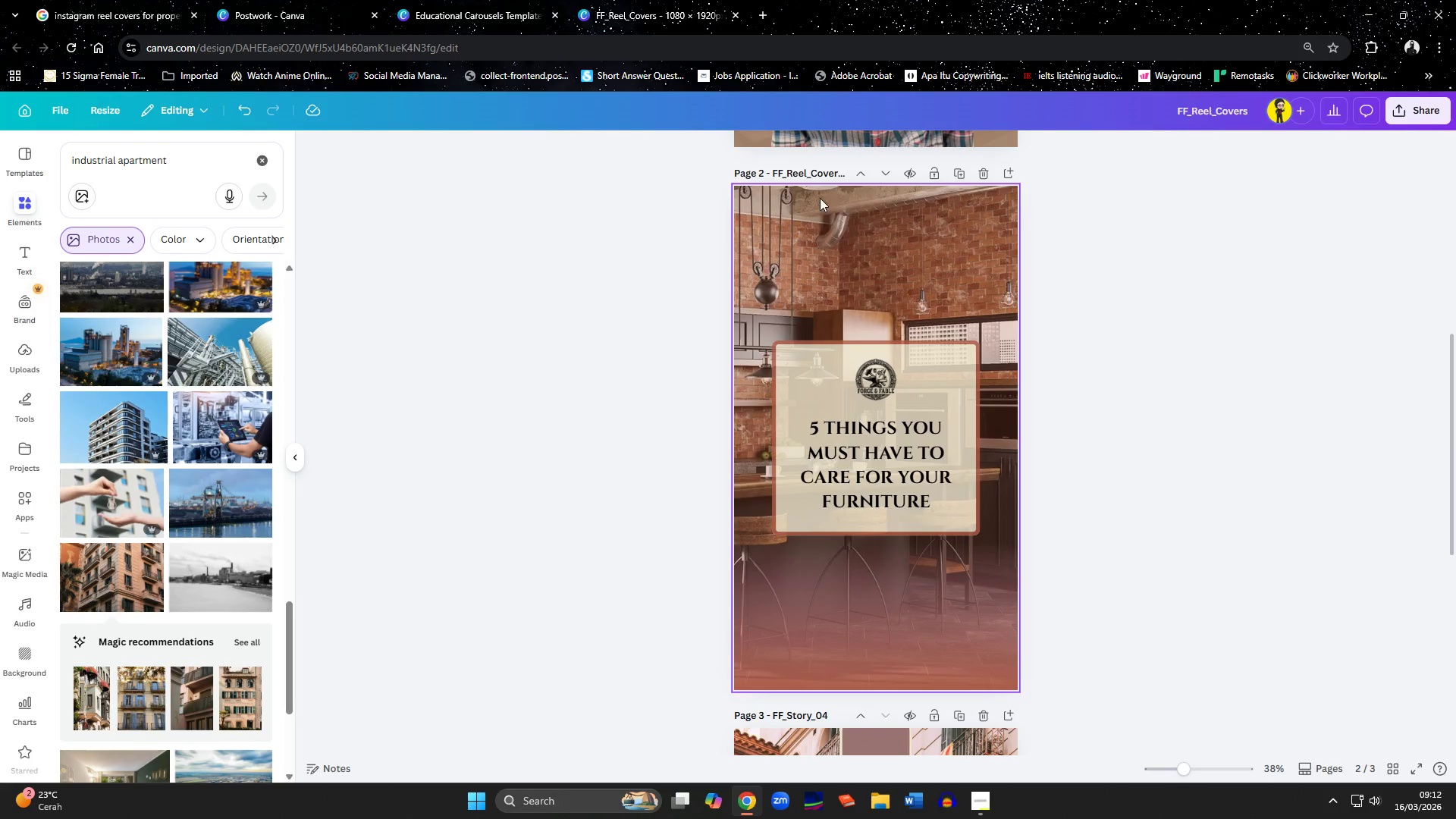 
double_click([816, 177])
 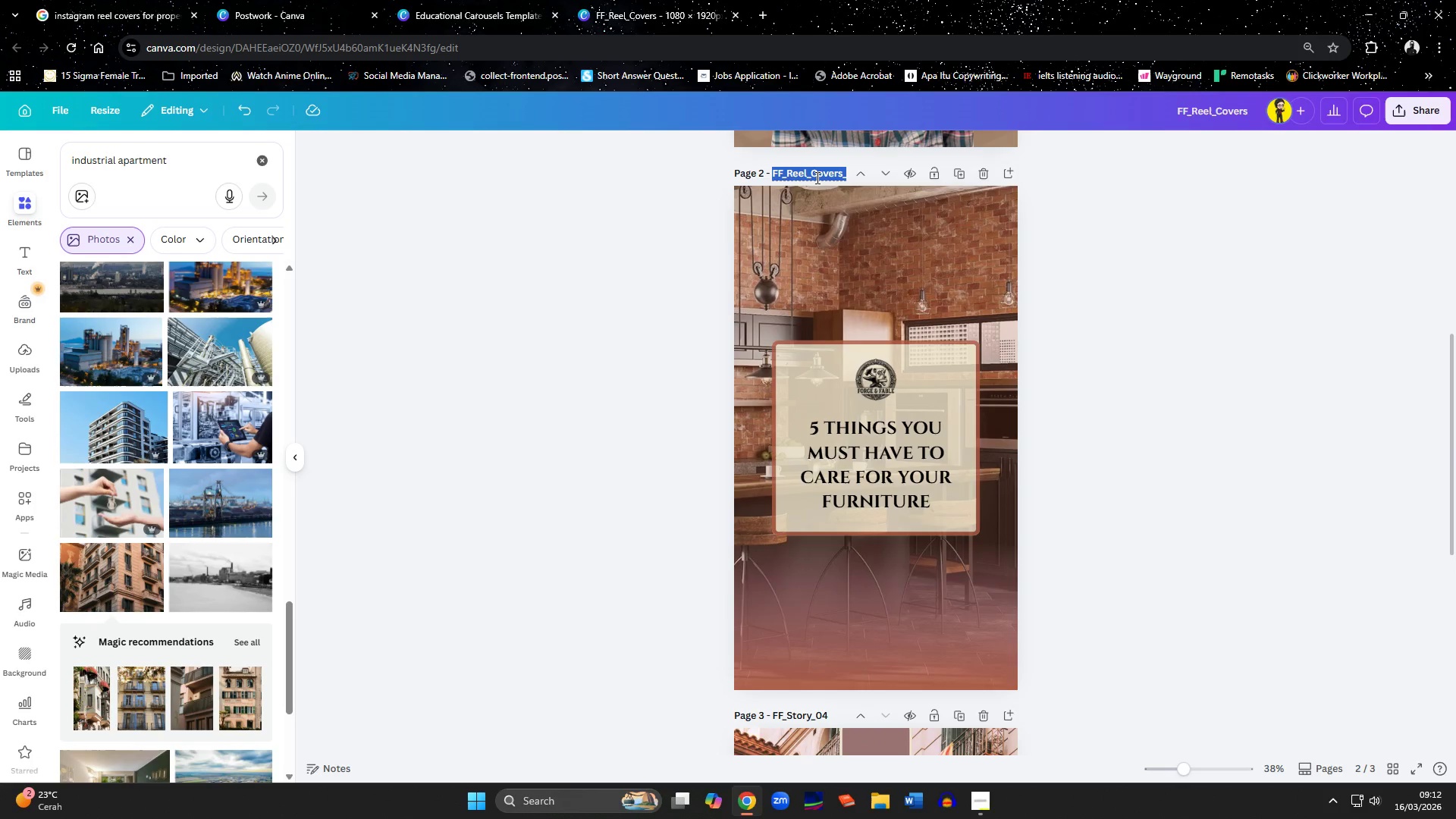 
key(Control+C)
 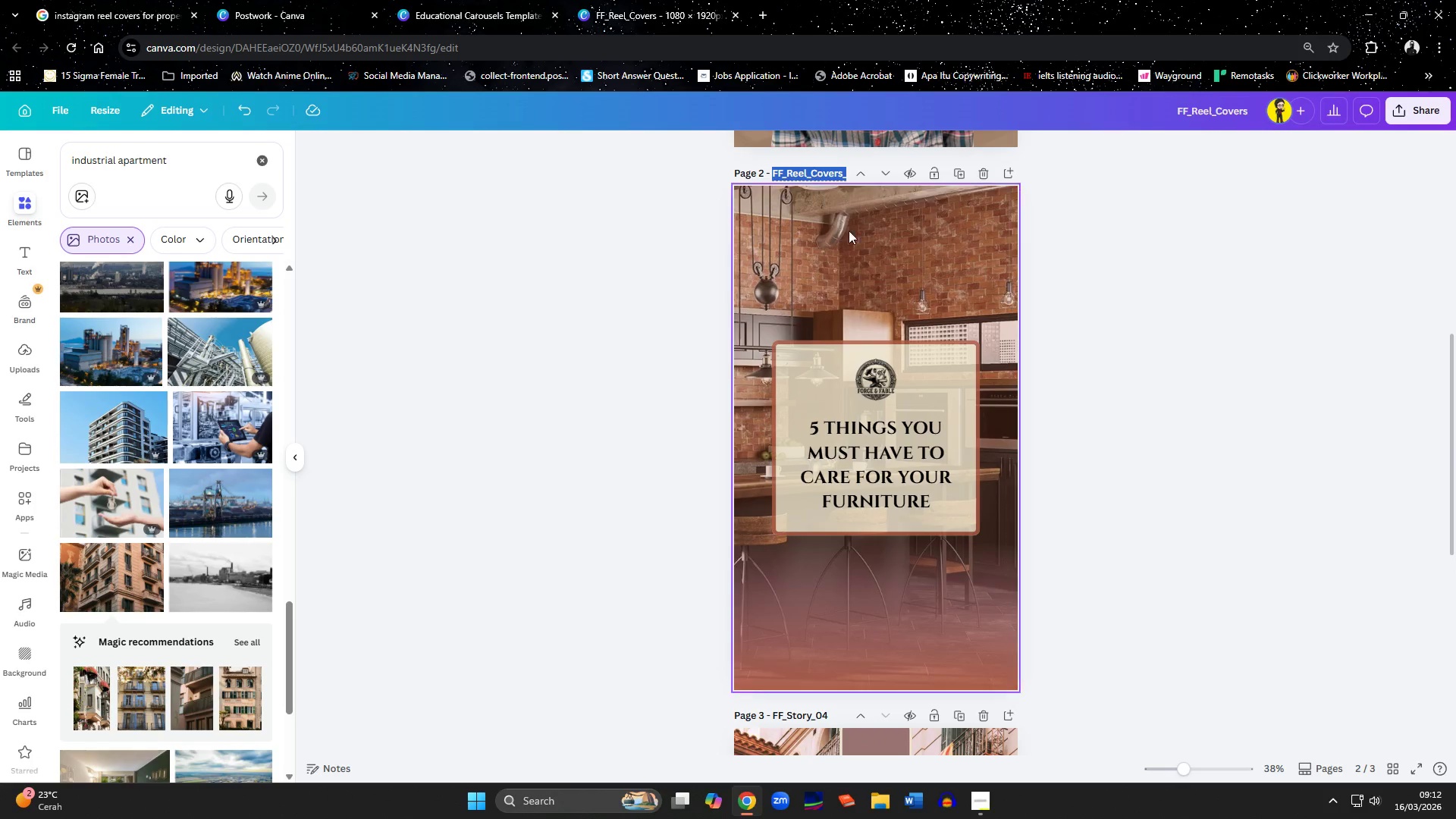 
scroll: coordinate [891, 309], scroll_direction: down, amount: 5.0
 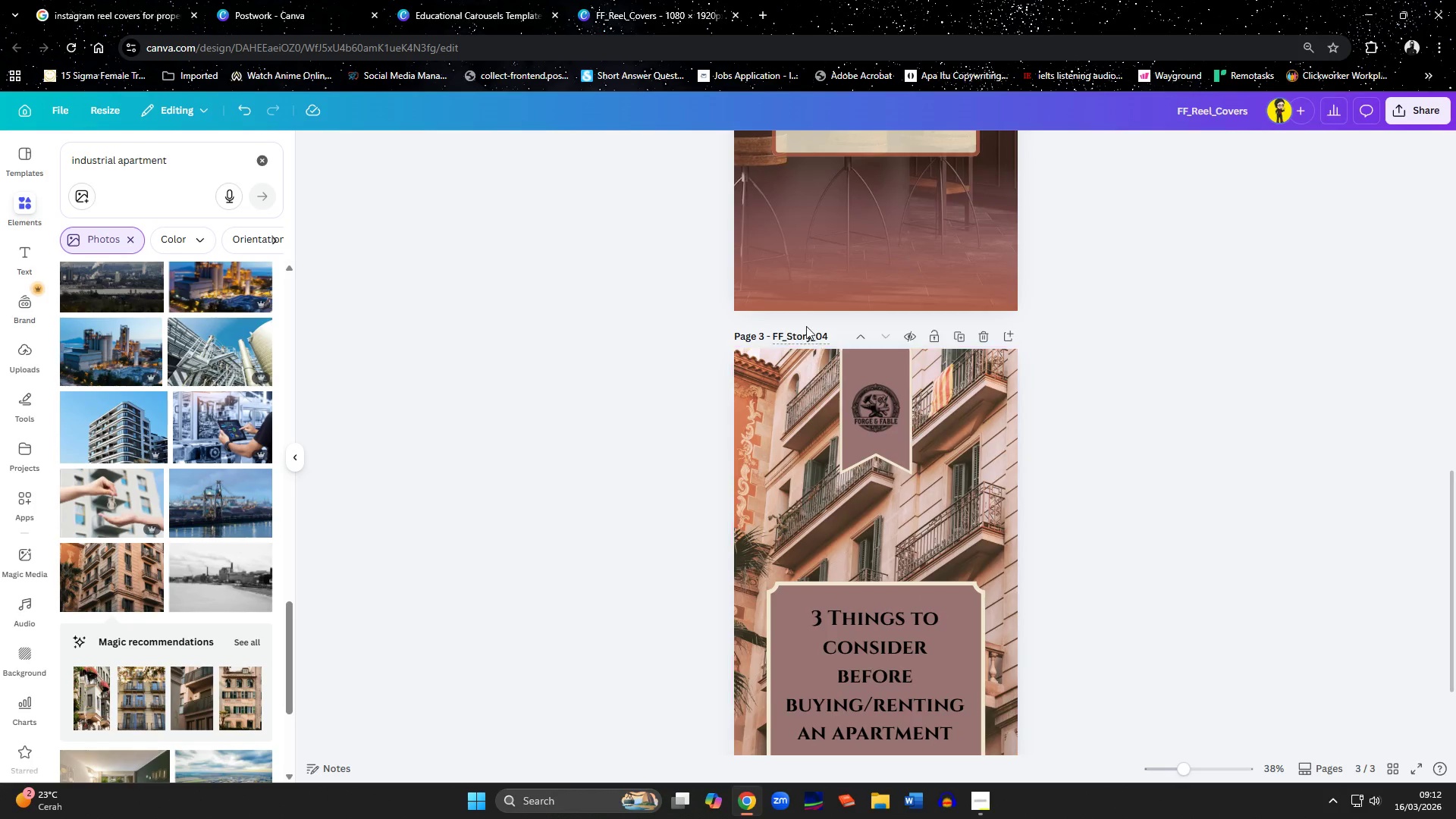 
double_click([805, 325])
 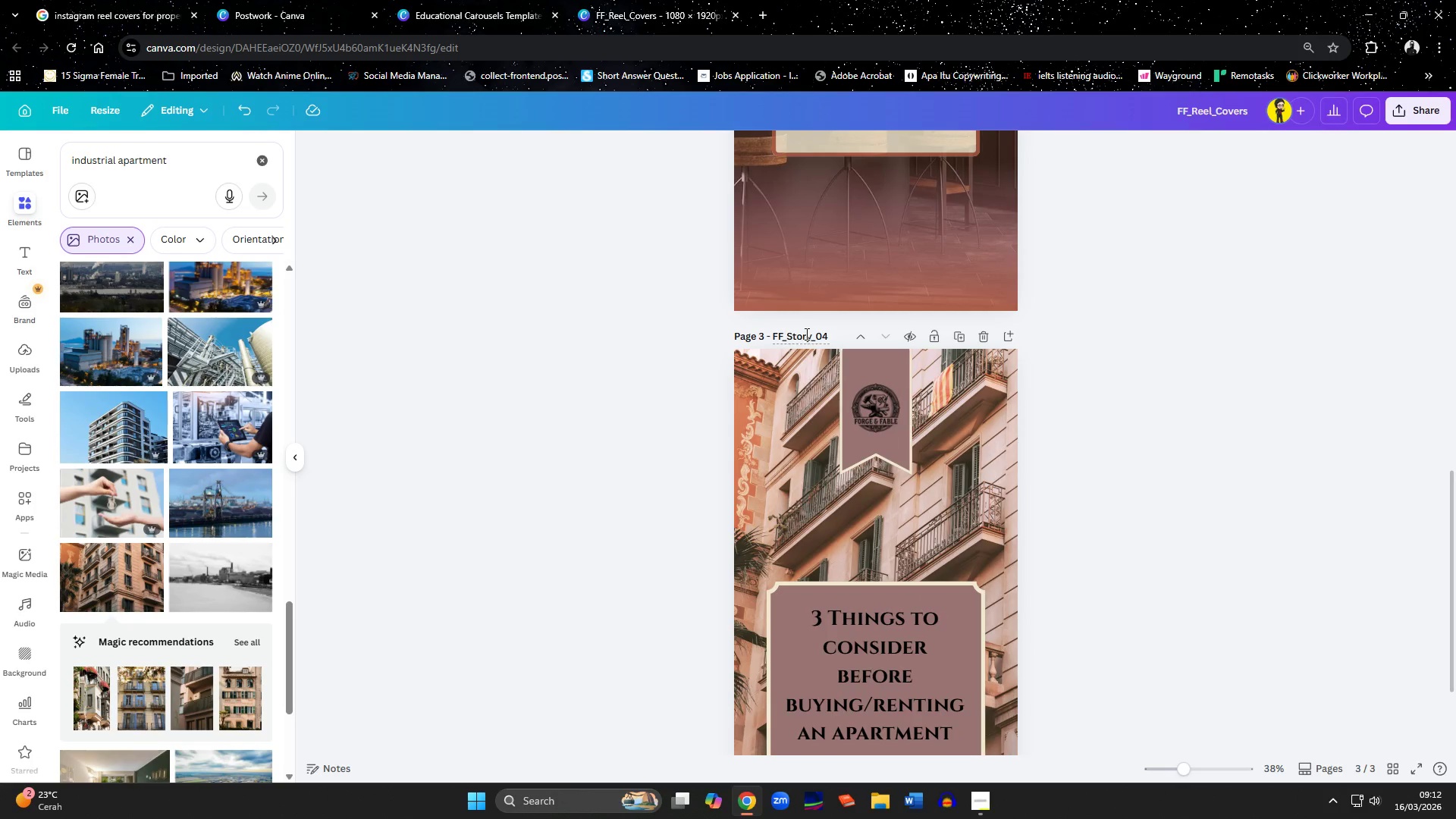 
triple_click([806, 334])
 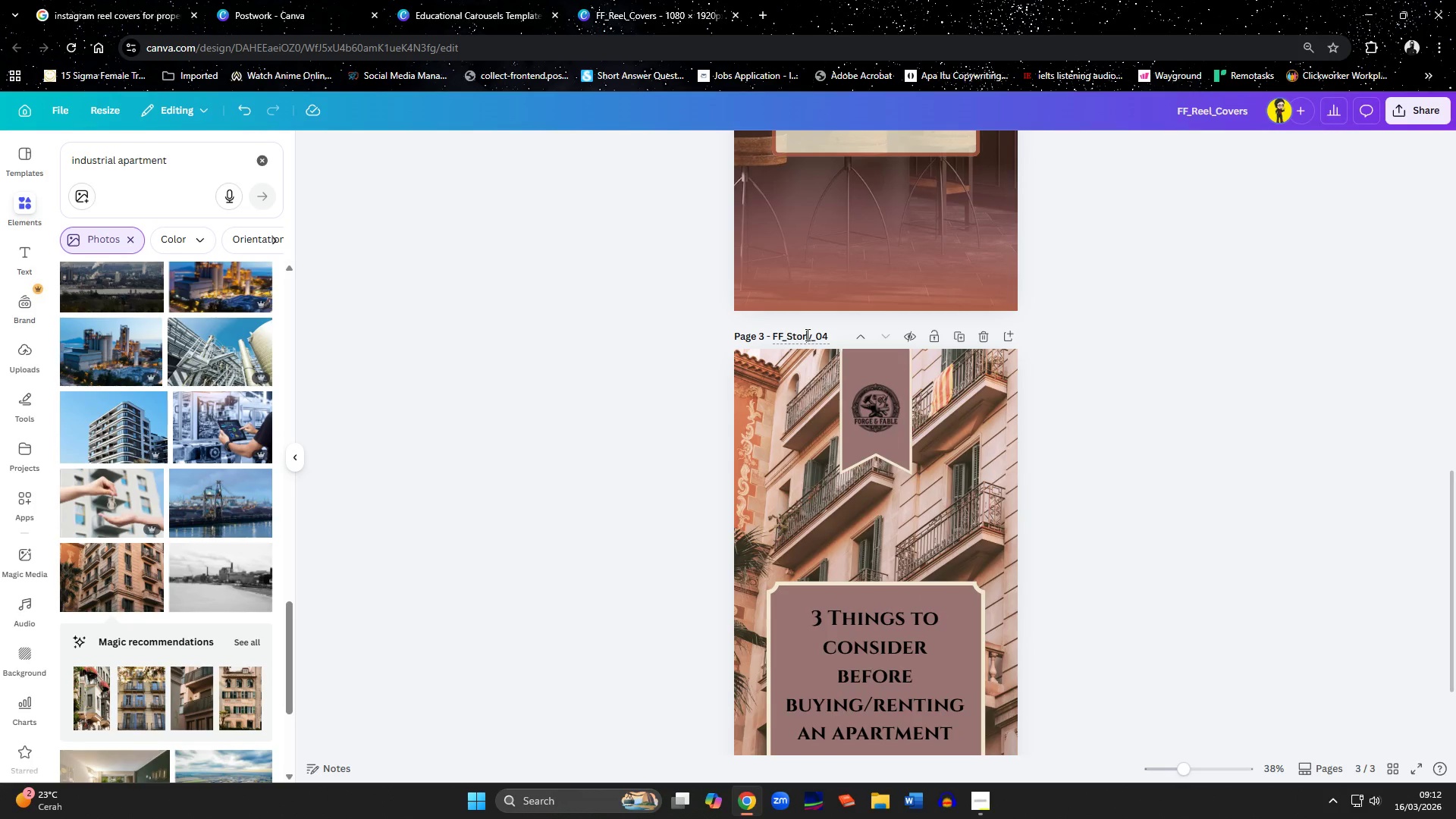 
triple_click([806, 334])
 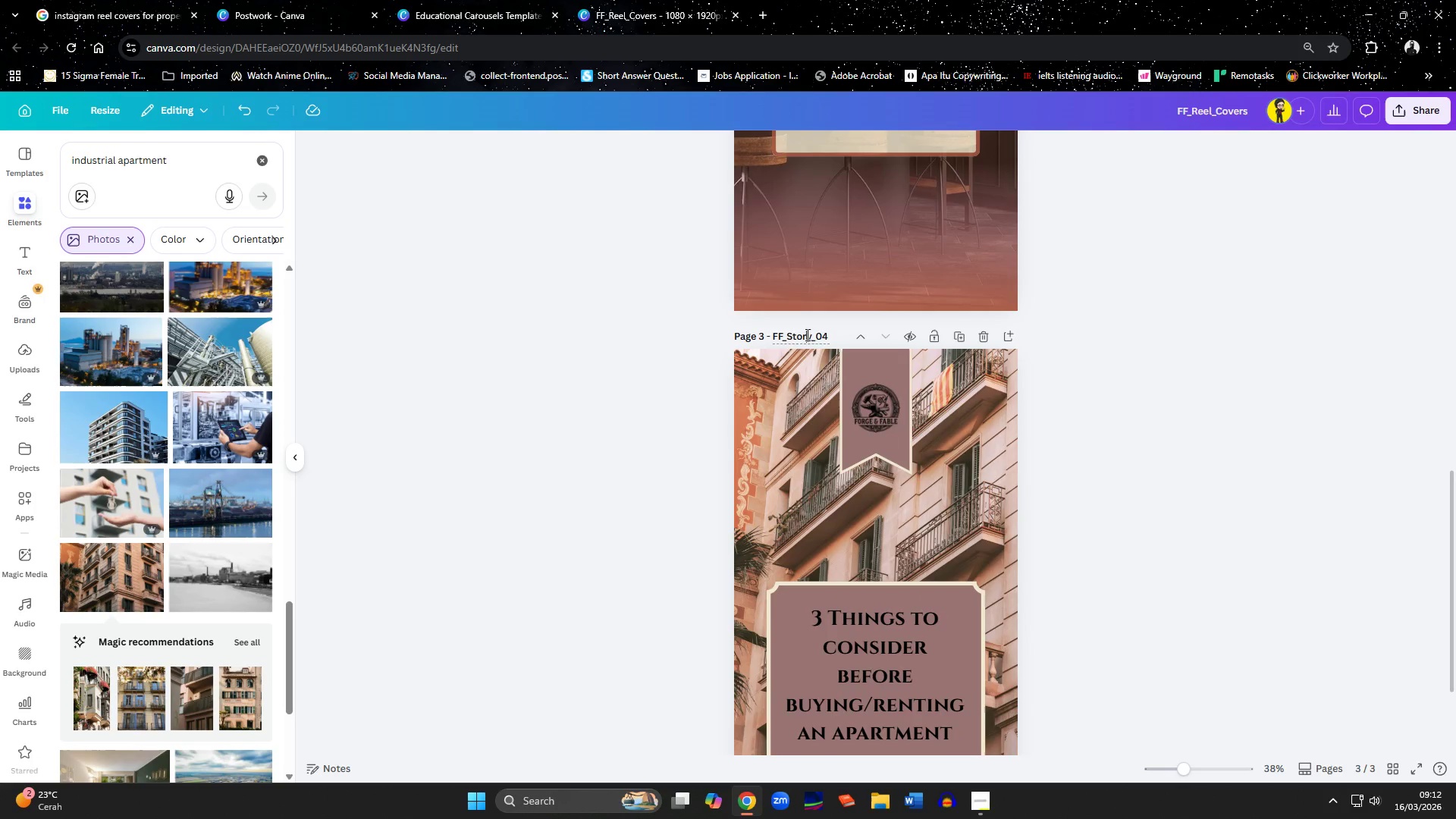 
key(Control+ControlLeft)
 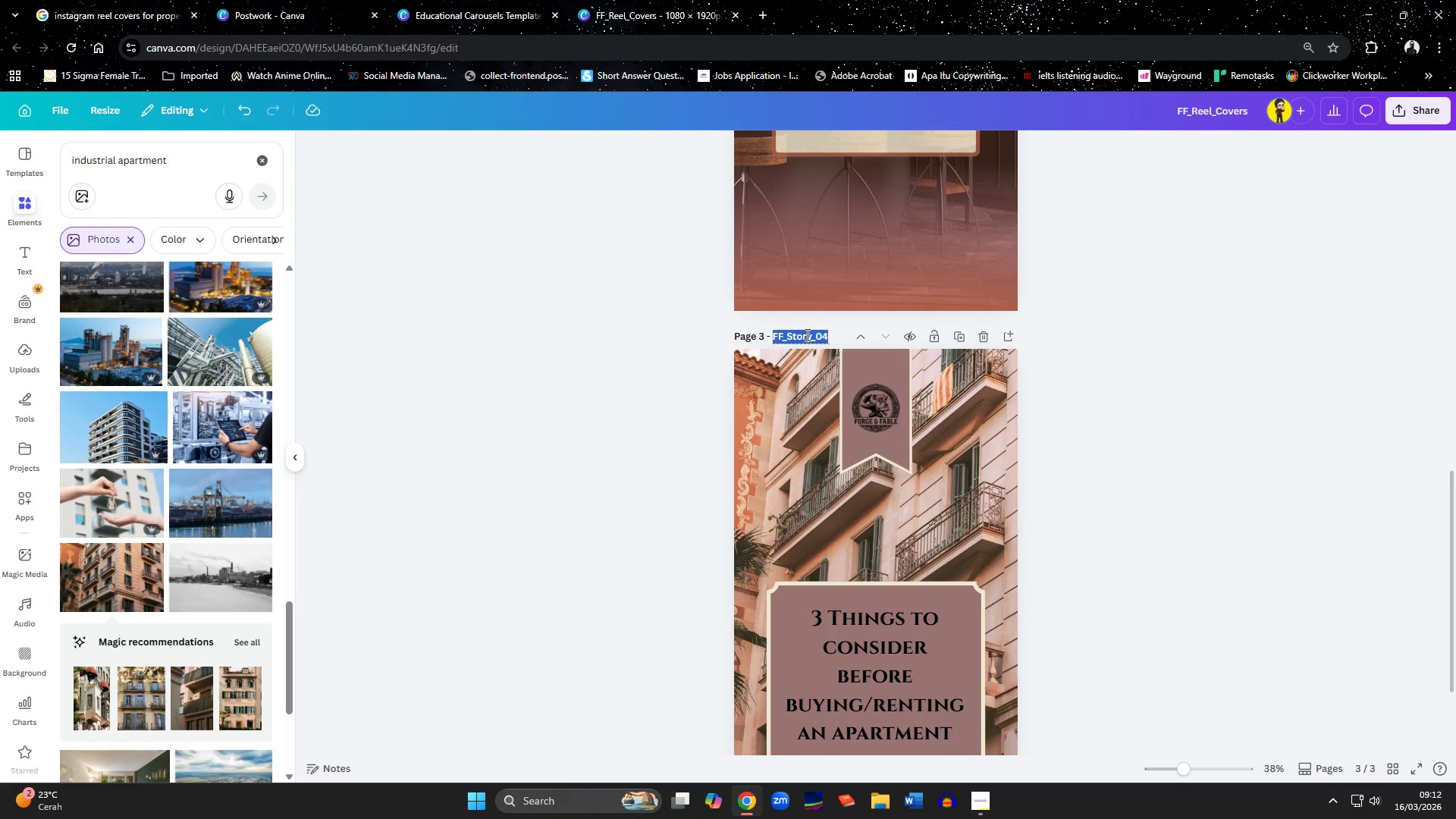 
key(Control+V)
 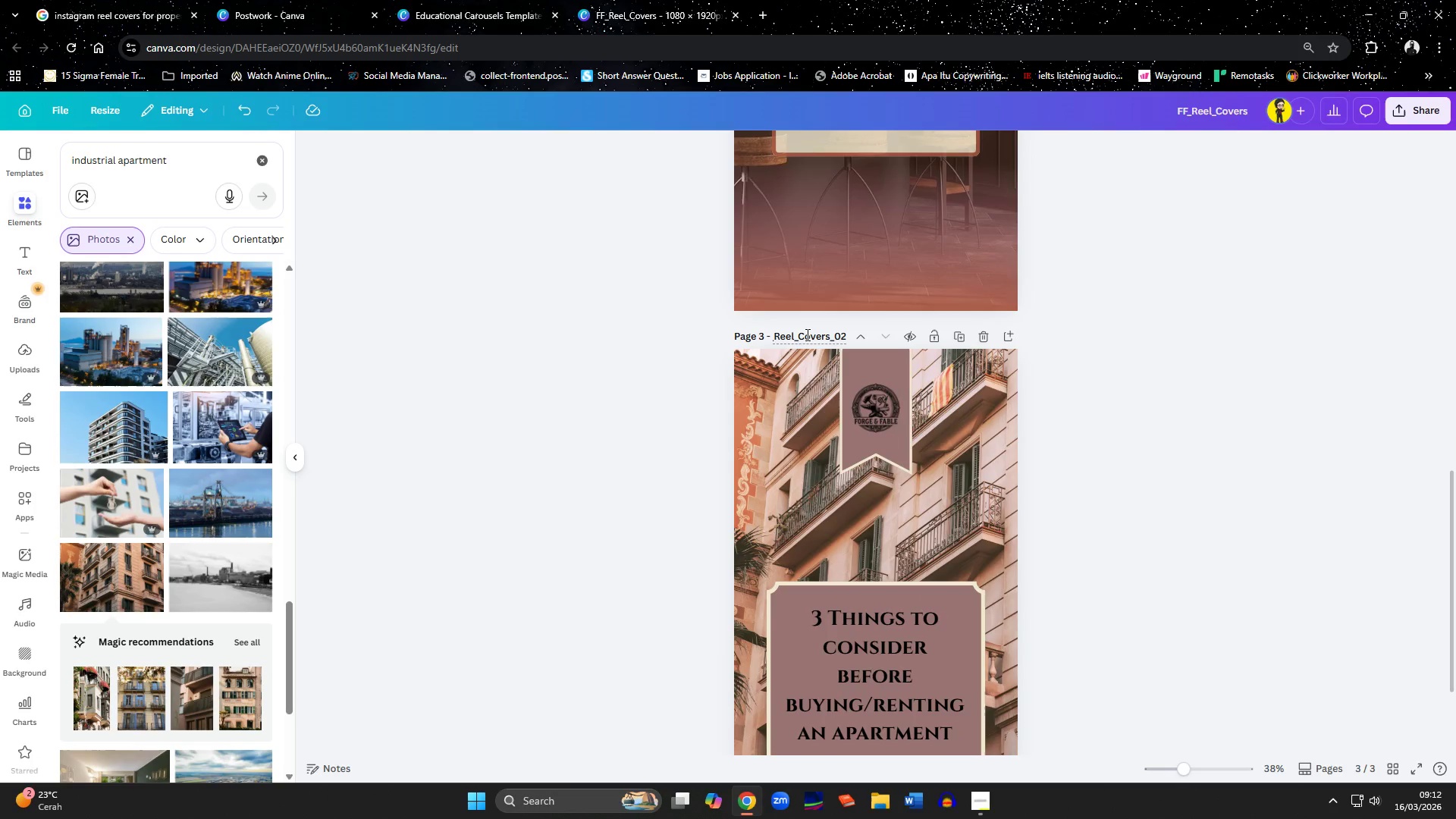 
key(Backspace)
 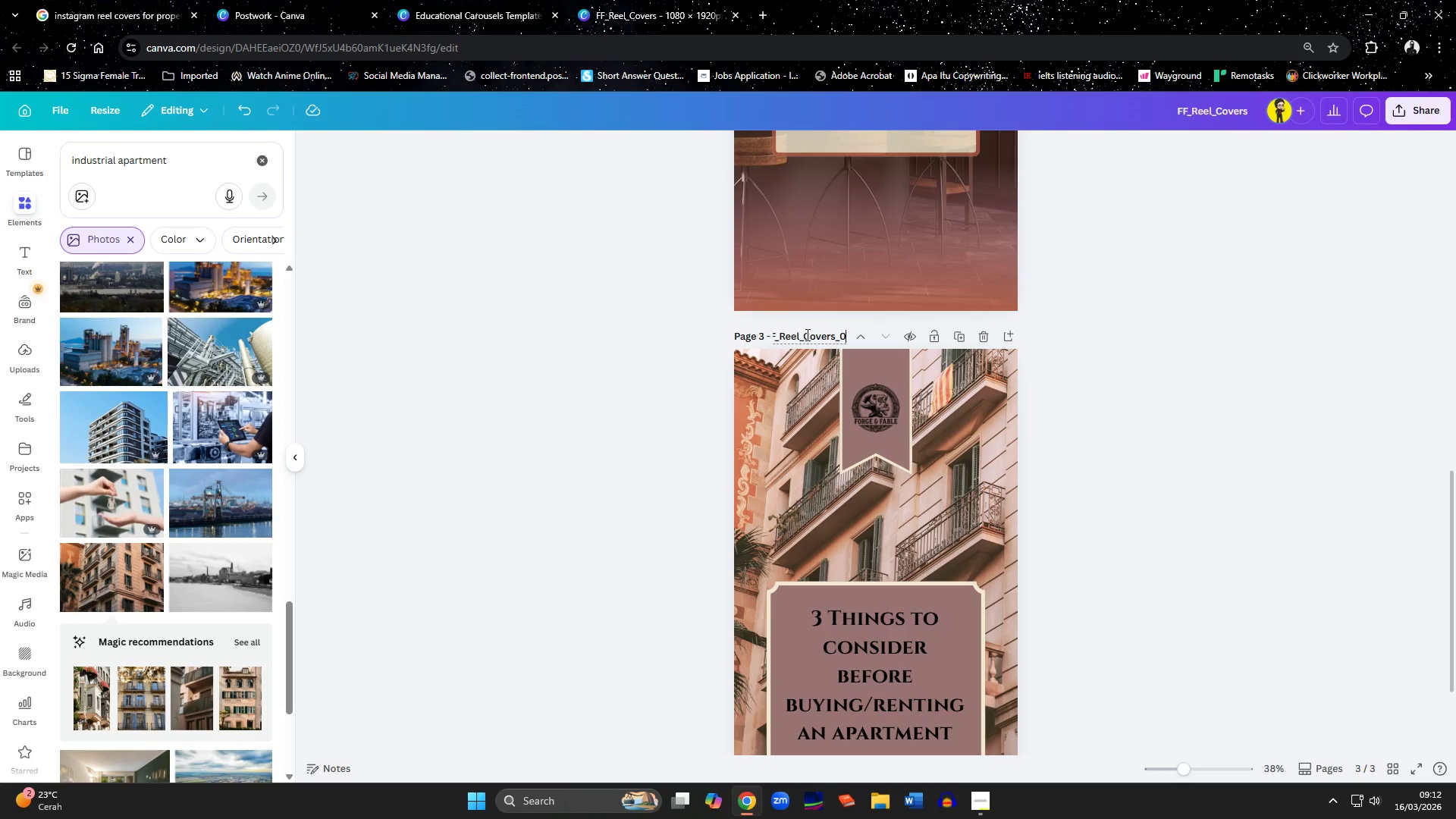 
key(3)
 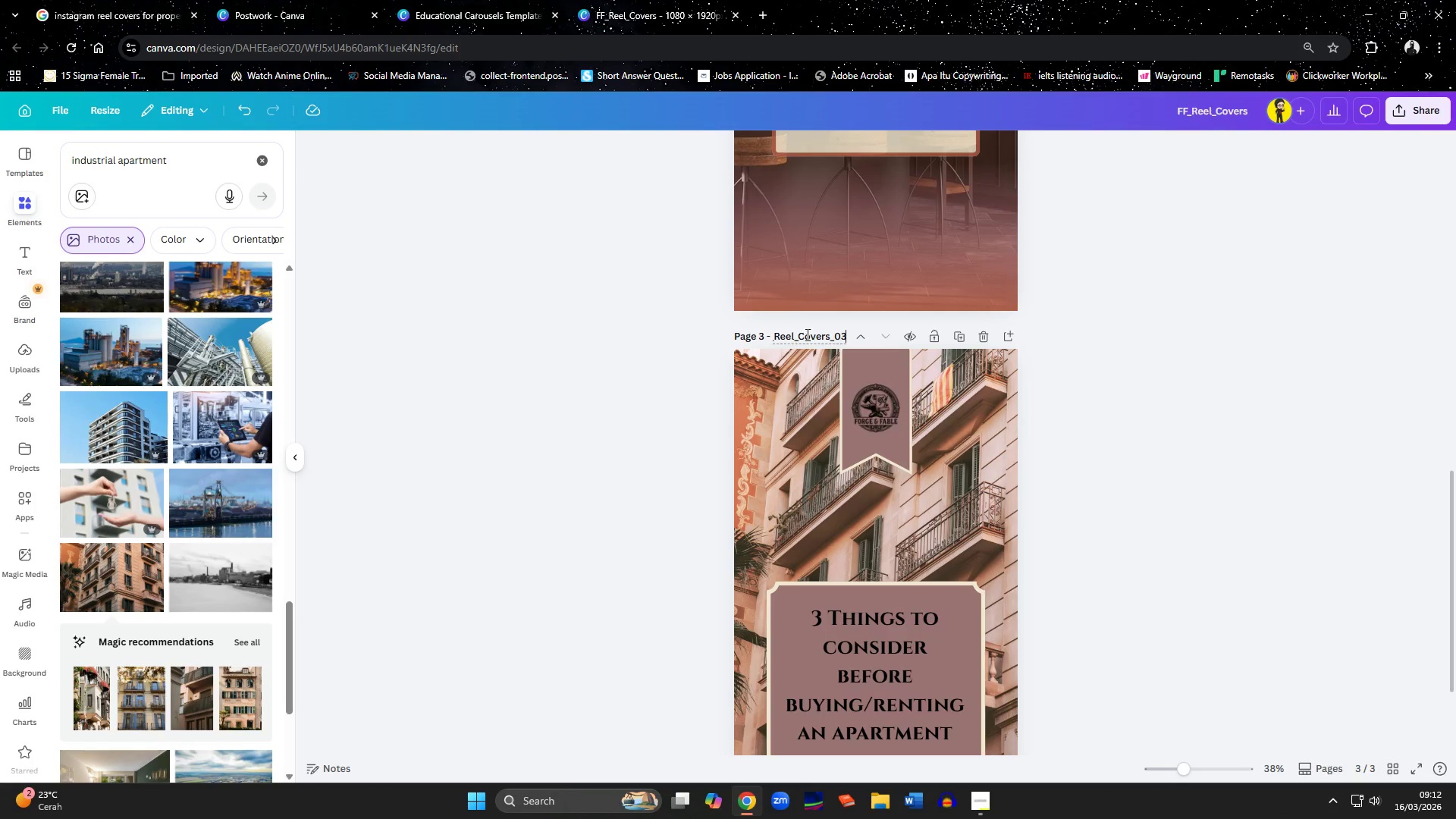 
key(Enter)
 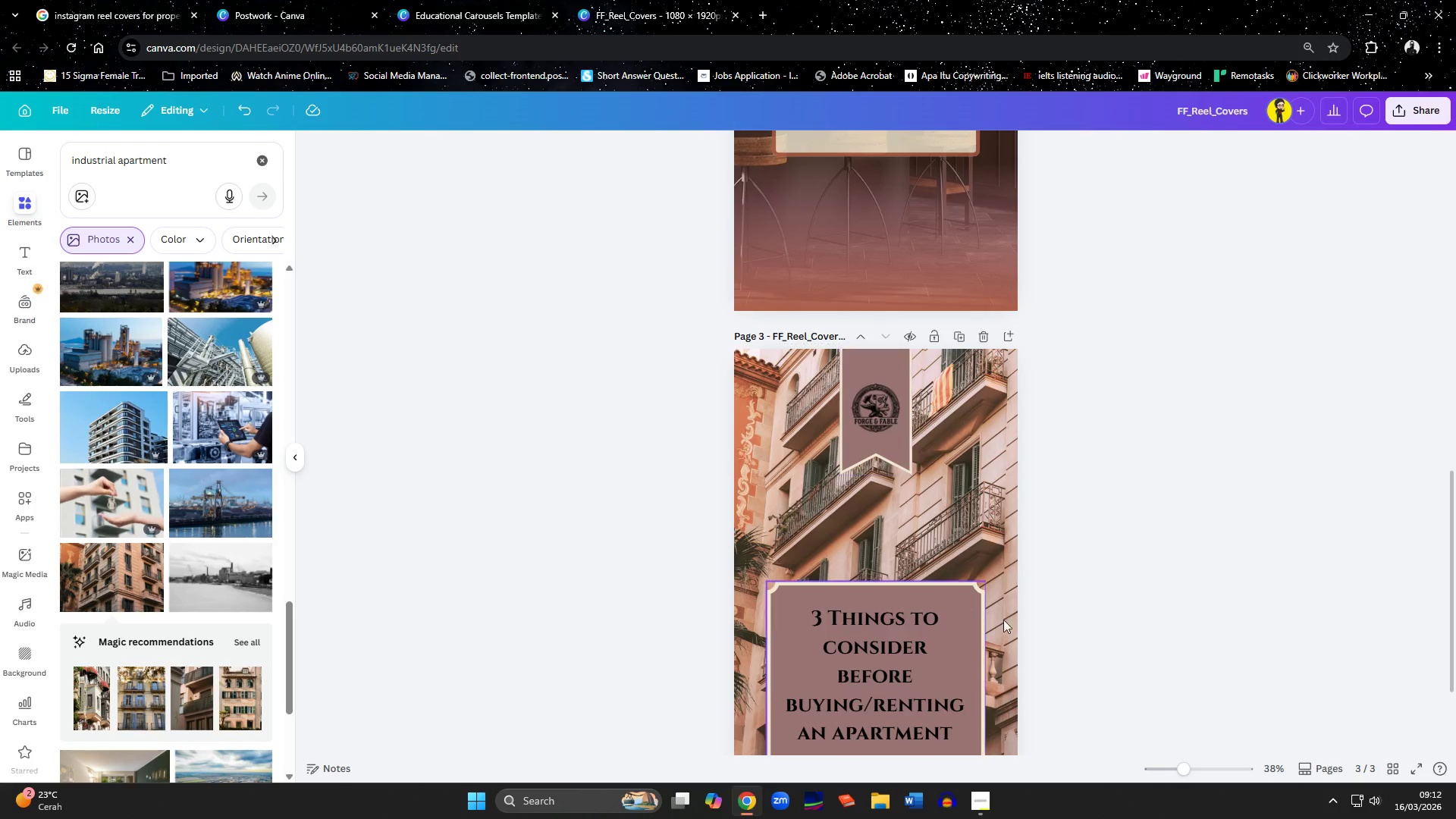 
left_click([1200, 639])
 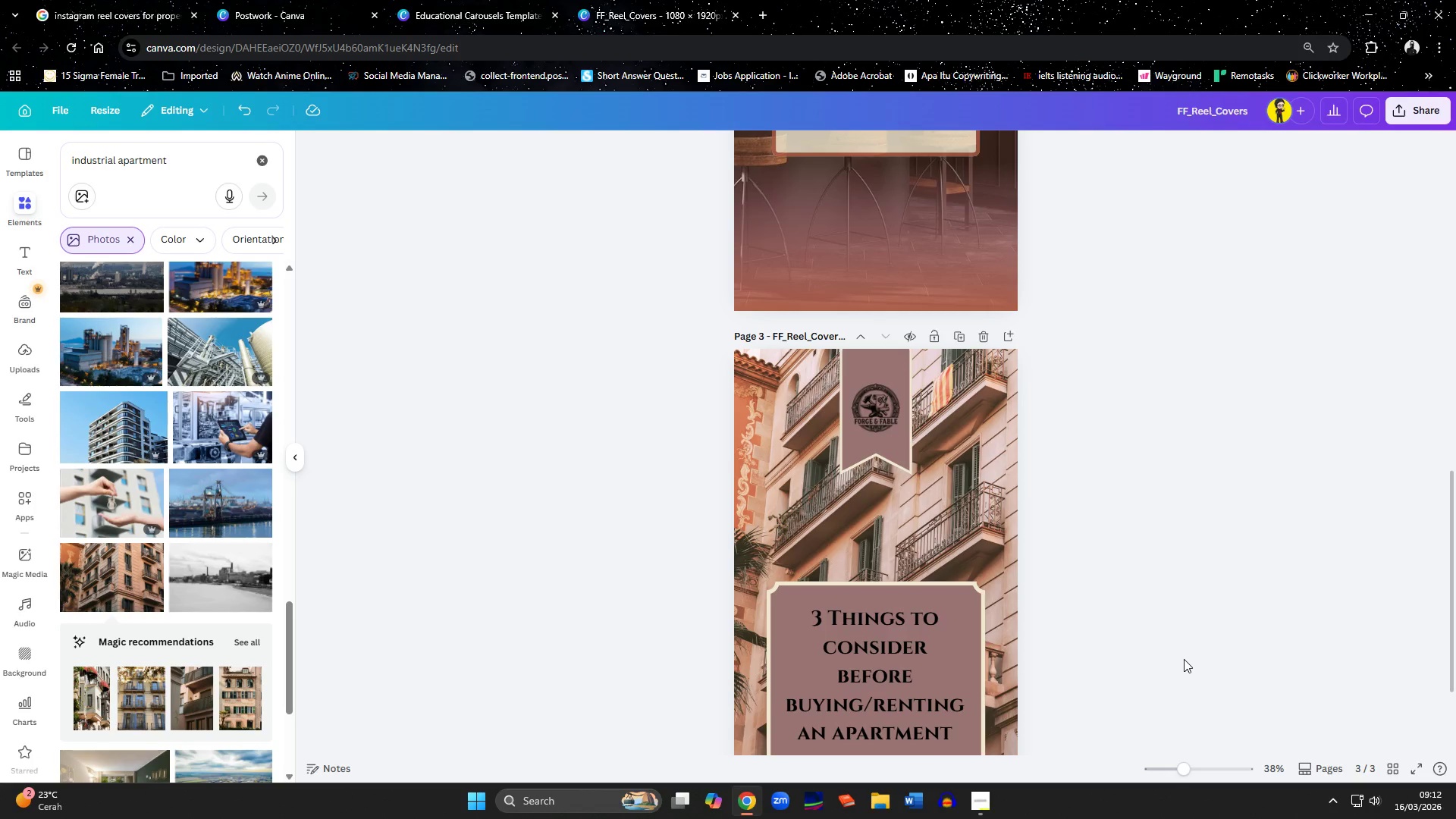 
scroll: coordinate [1240, 576], scroll_direction: down, amount: 5.0
 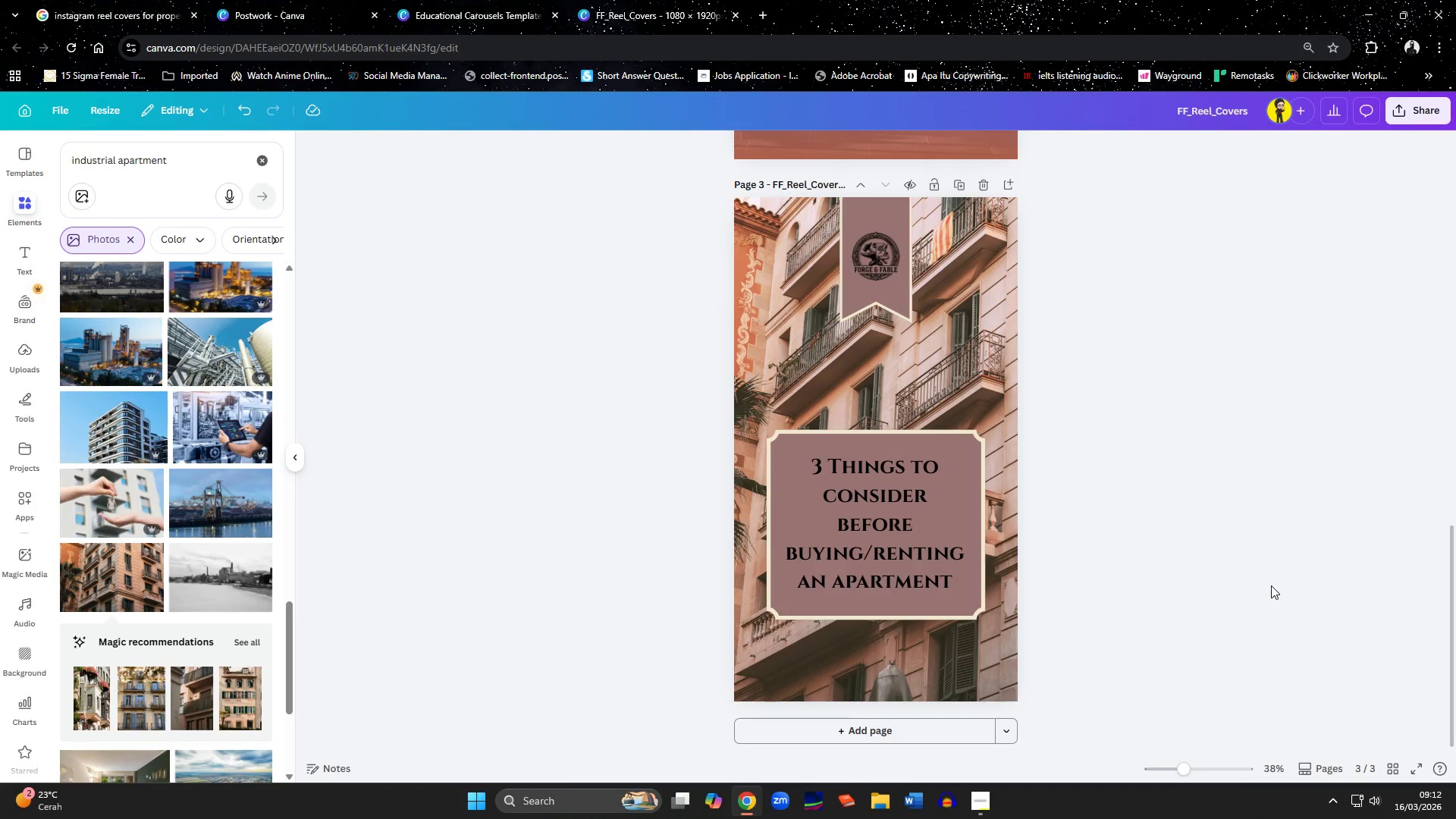 
scroll: coordinate [1271, 585], scroll_direction: up, amount: 5.0
 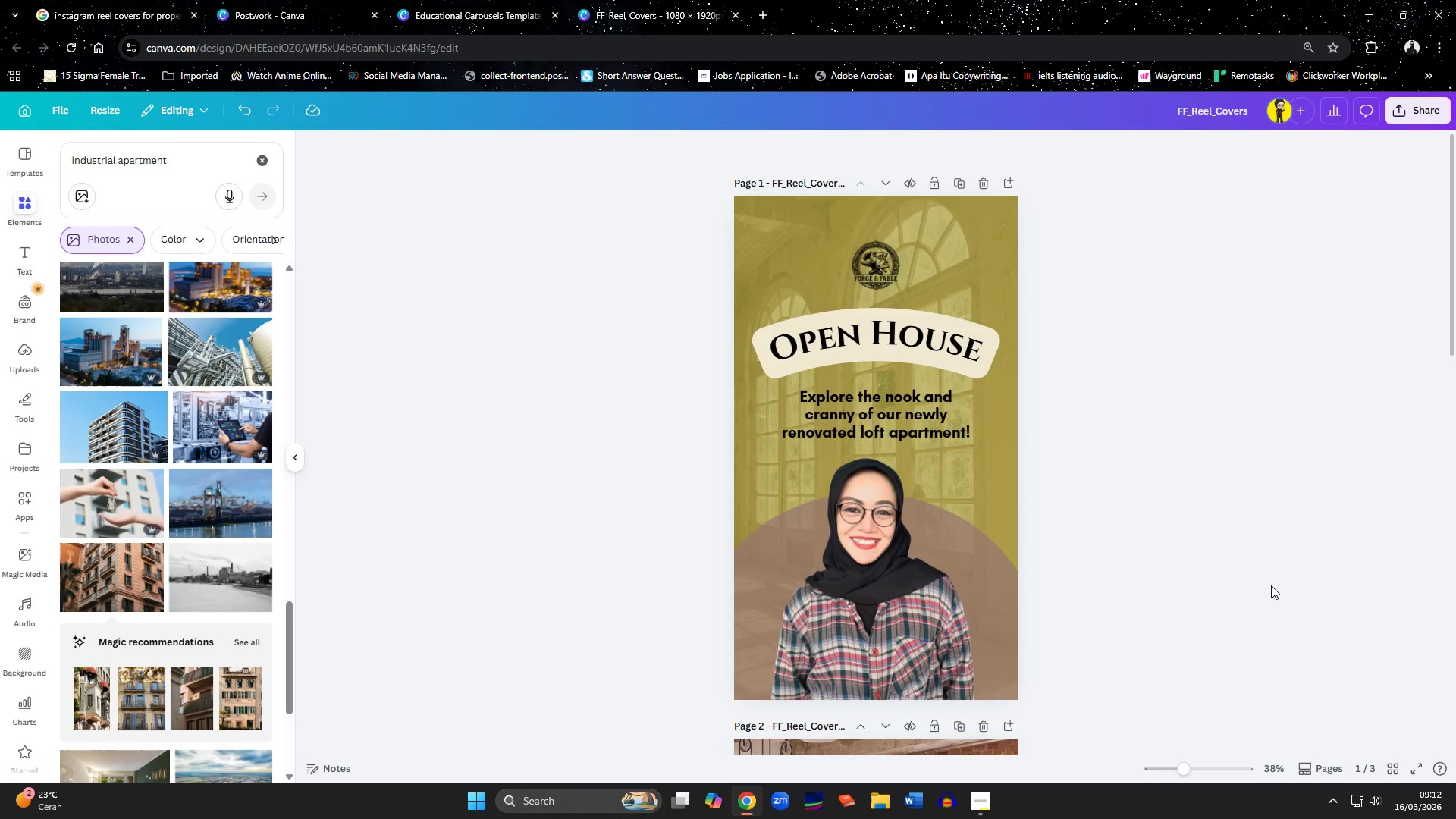 
scroll: coordinate [1271, 585], scroll_direction: down, amount: 17.0
 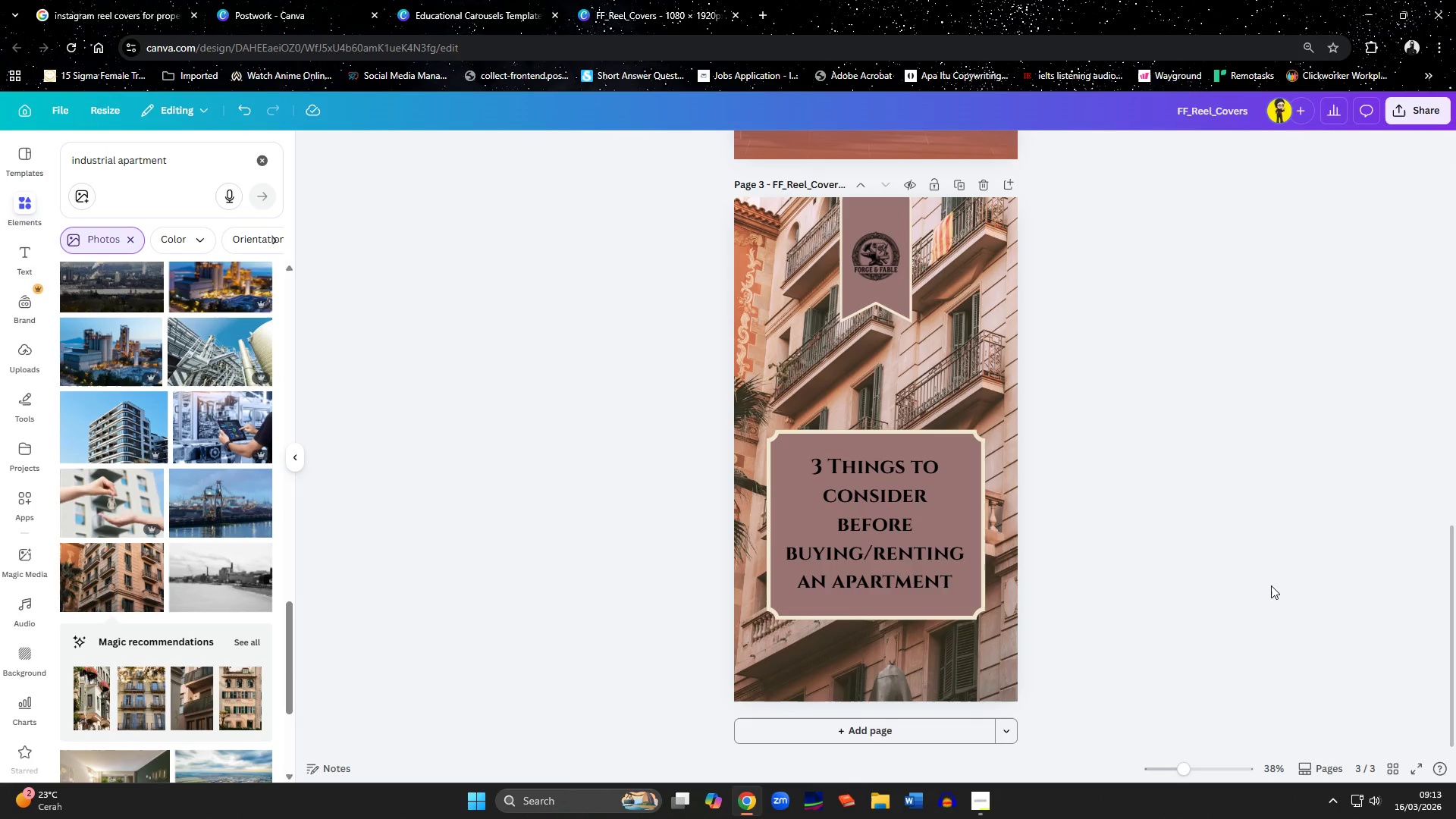 
scroll: coordinate [1271, 585], scroll_direction: up, amount: 24.0
 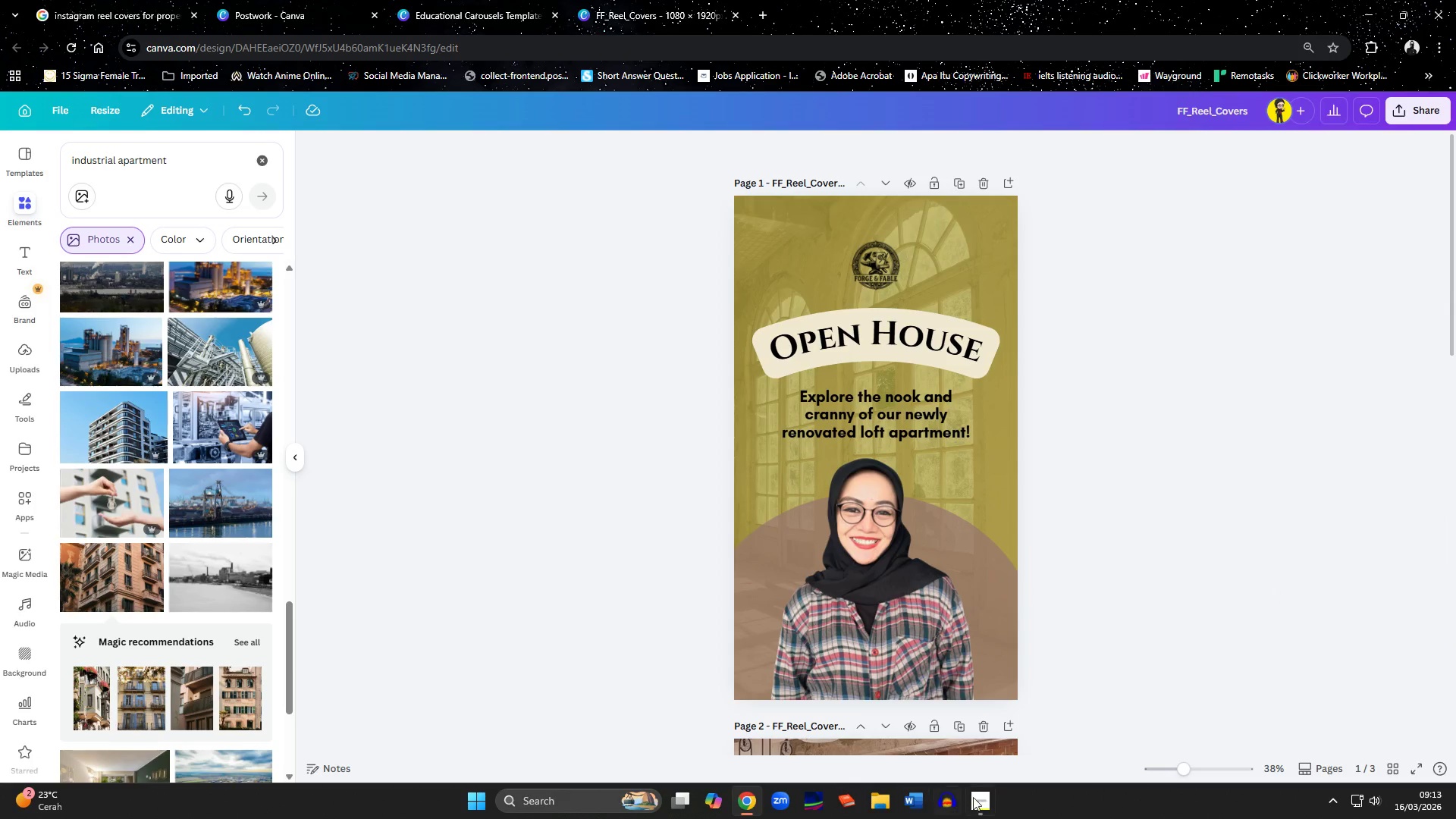 
left_click([980, 796])